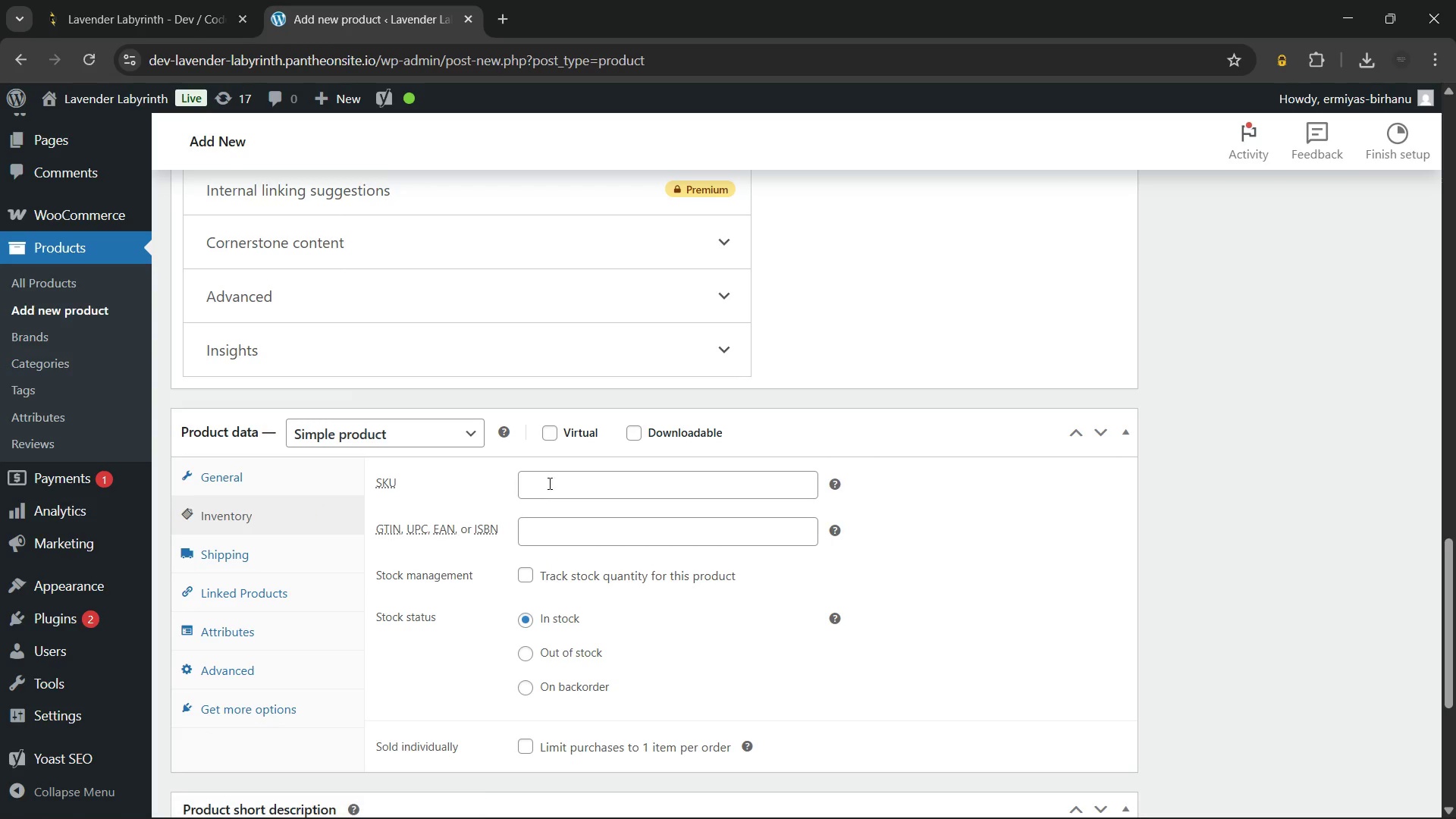 
left_click([552, 477])
 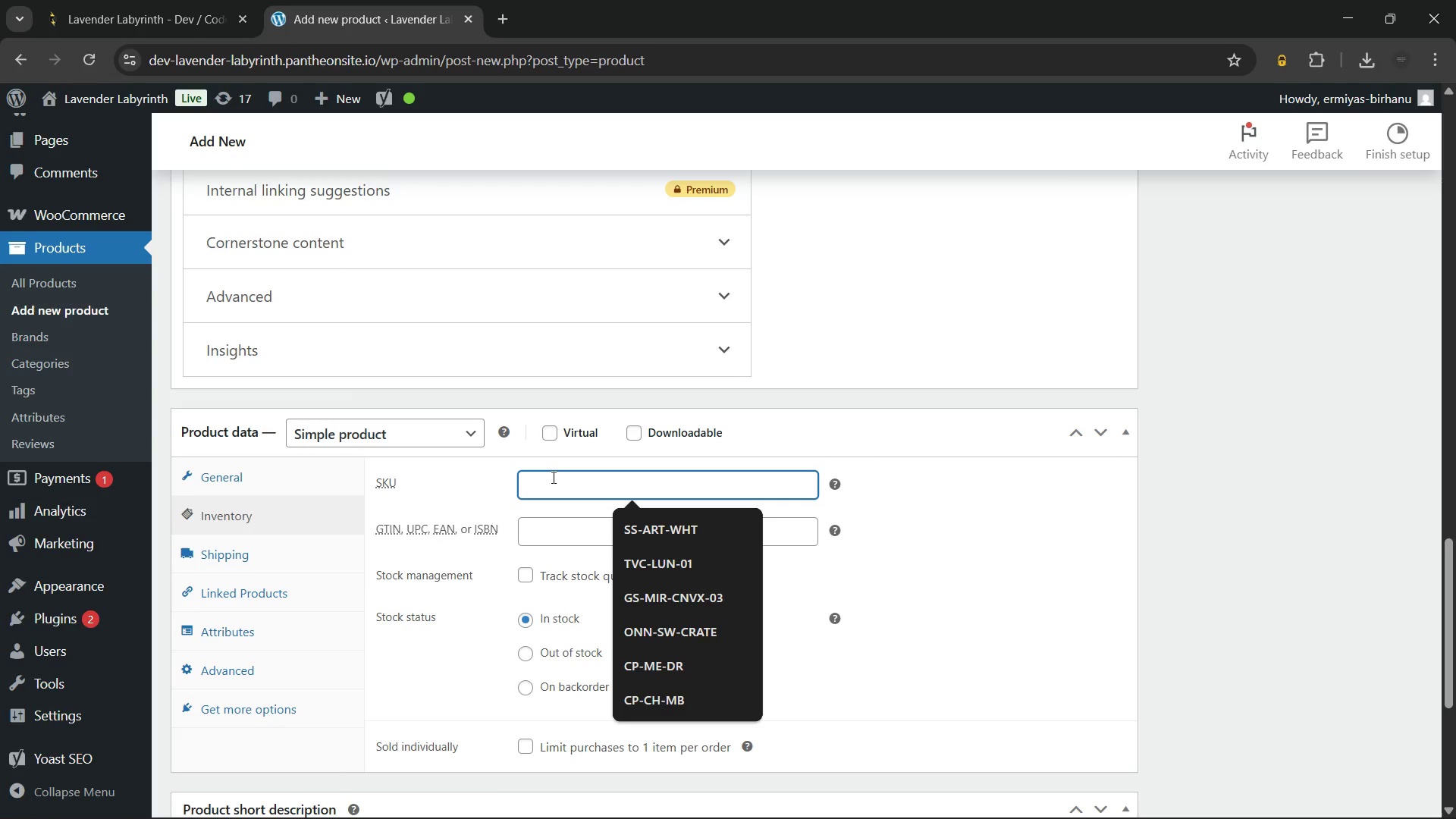 
type(LL)
 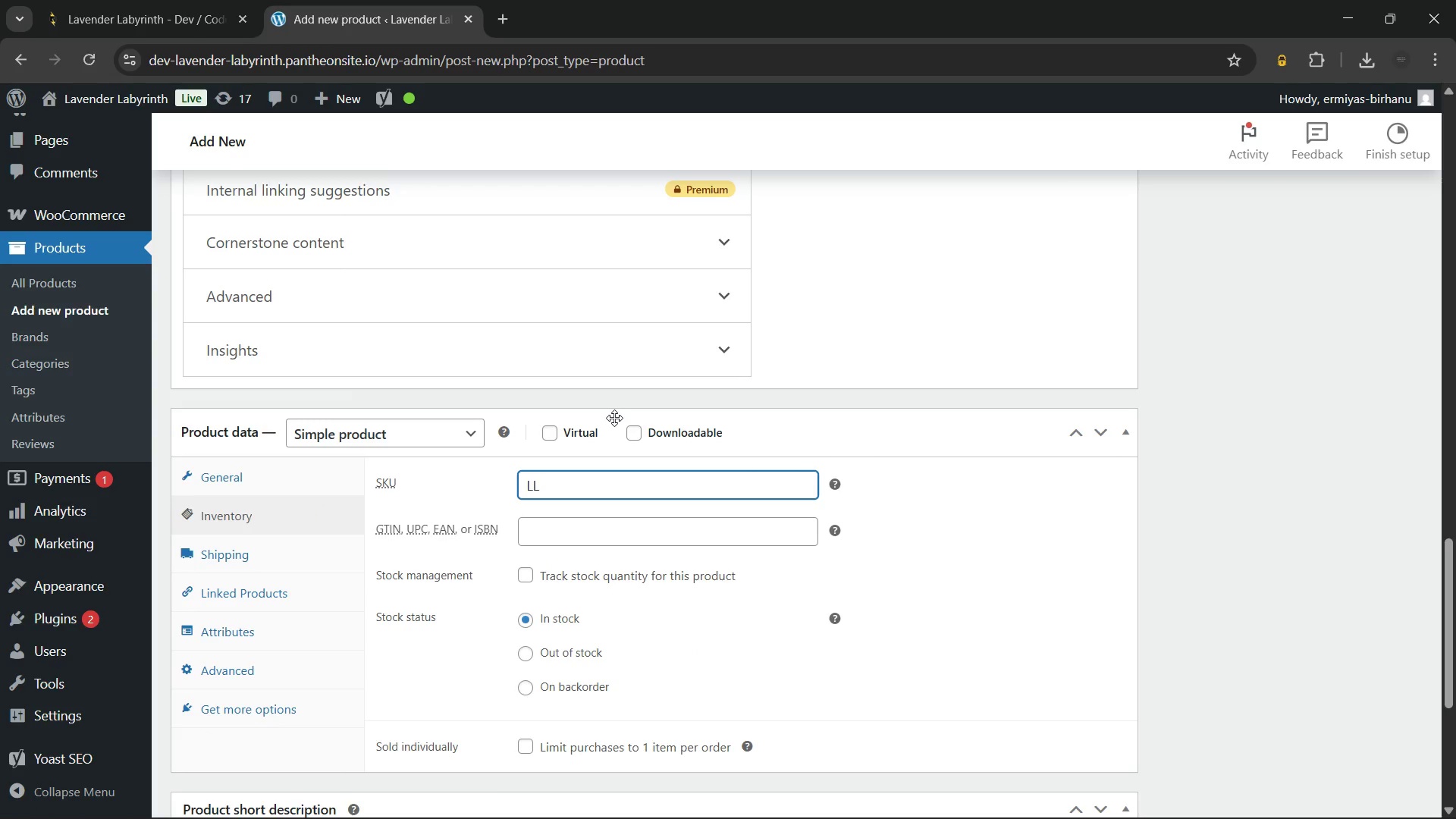 
type(-AROMA-EM-001)
 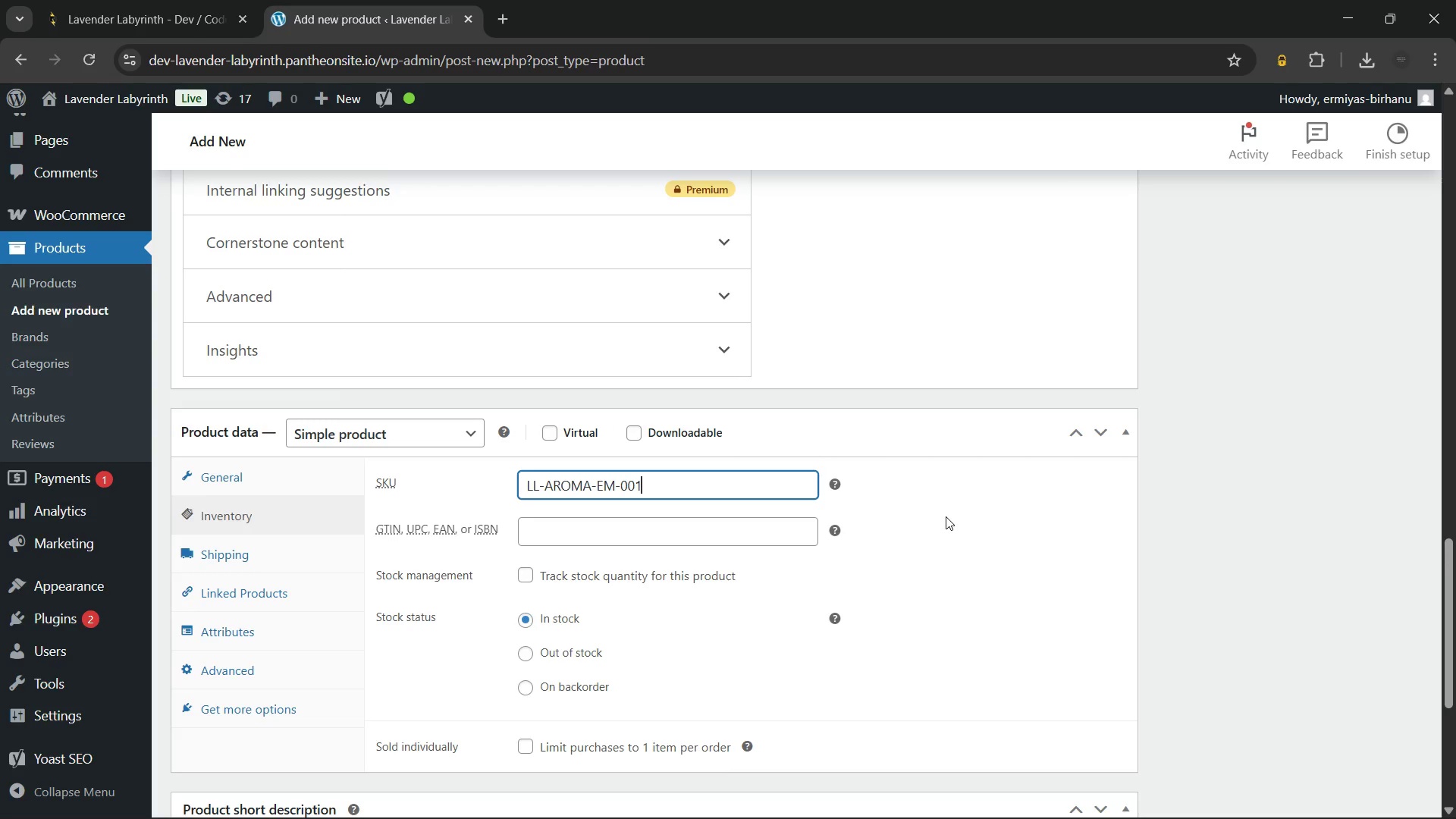 
left_click([946, 516])
 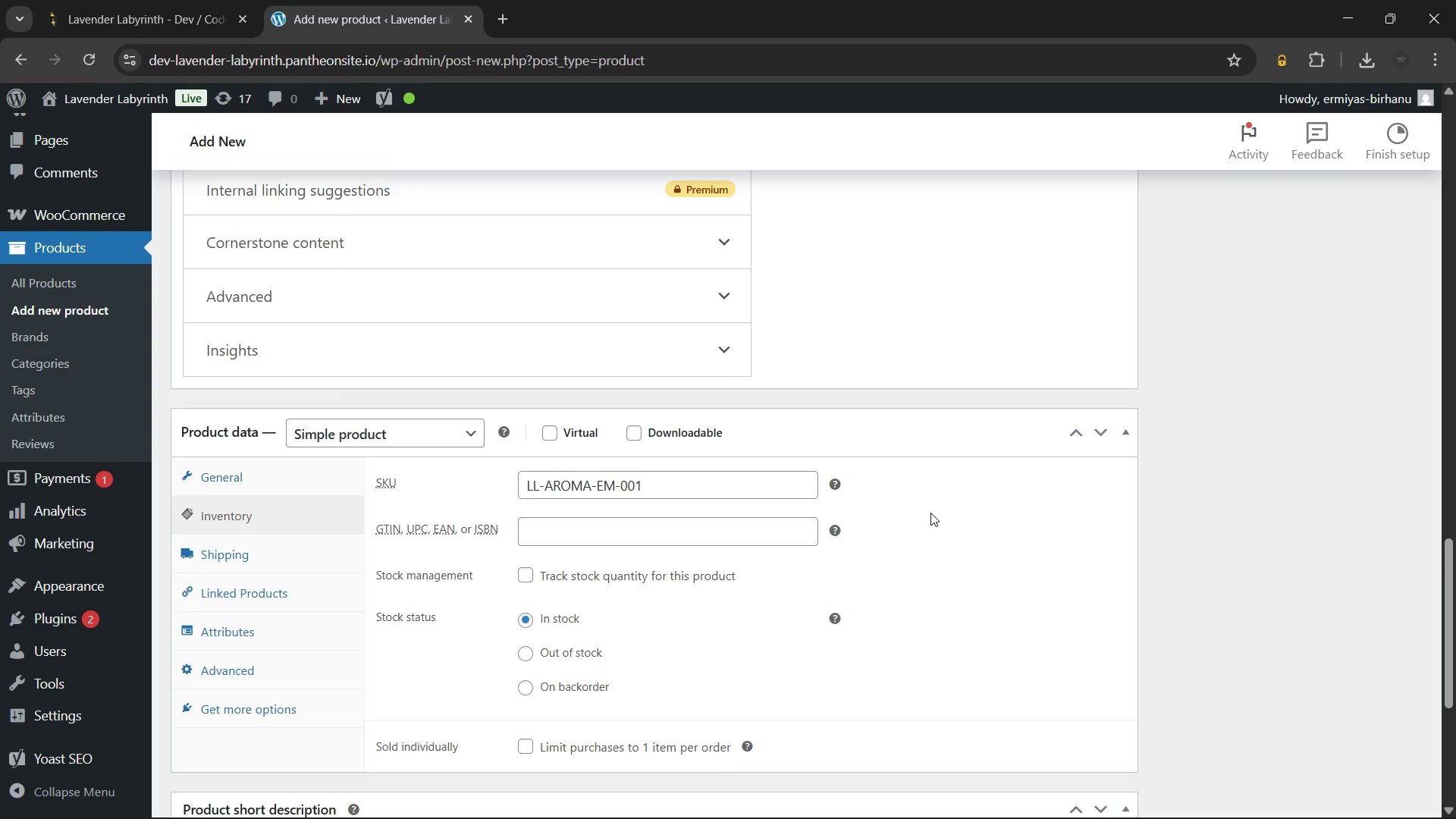 
key(CapsLock)
 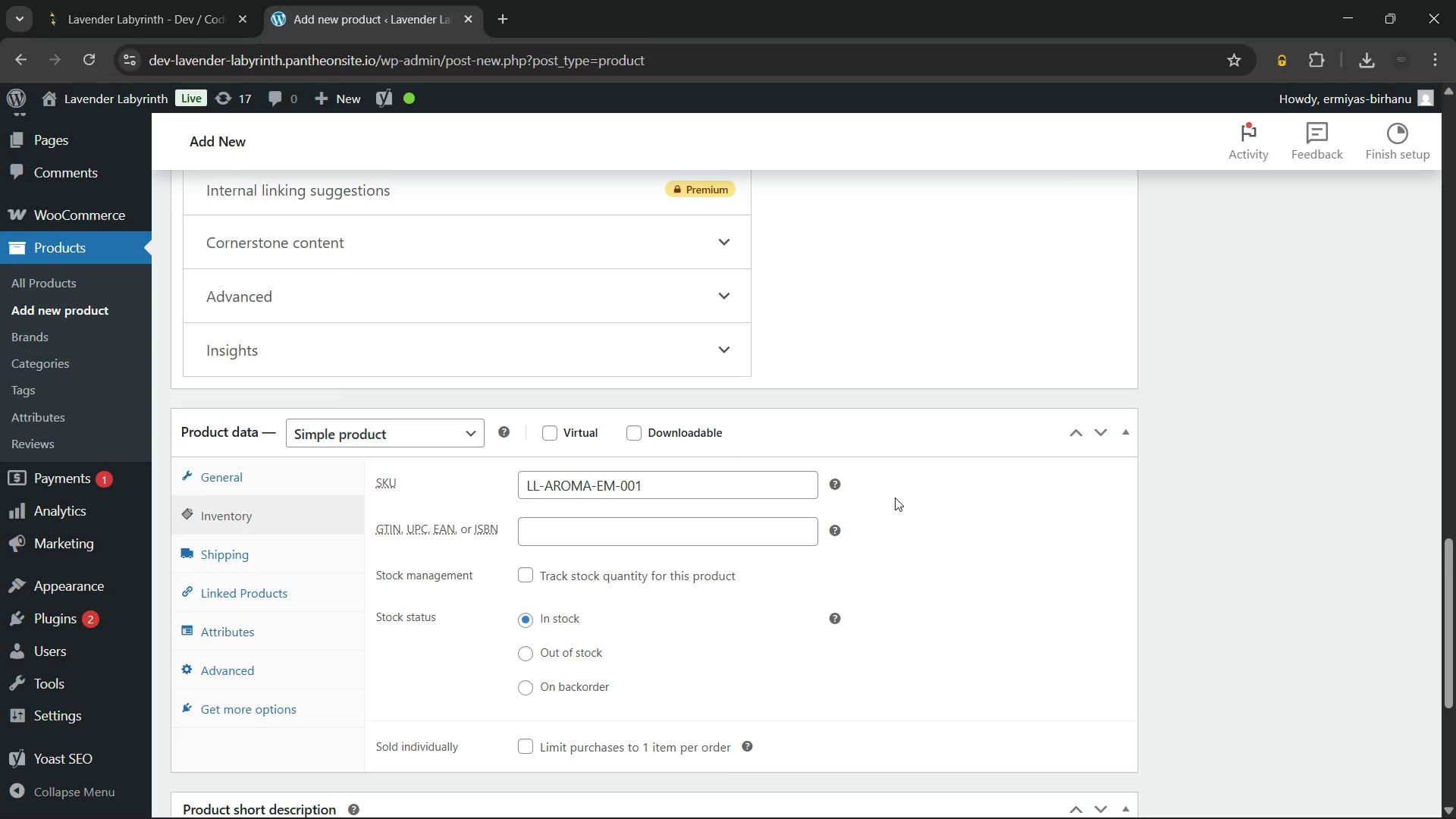 
wait(47.28)
 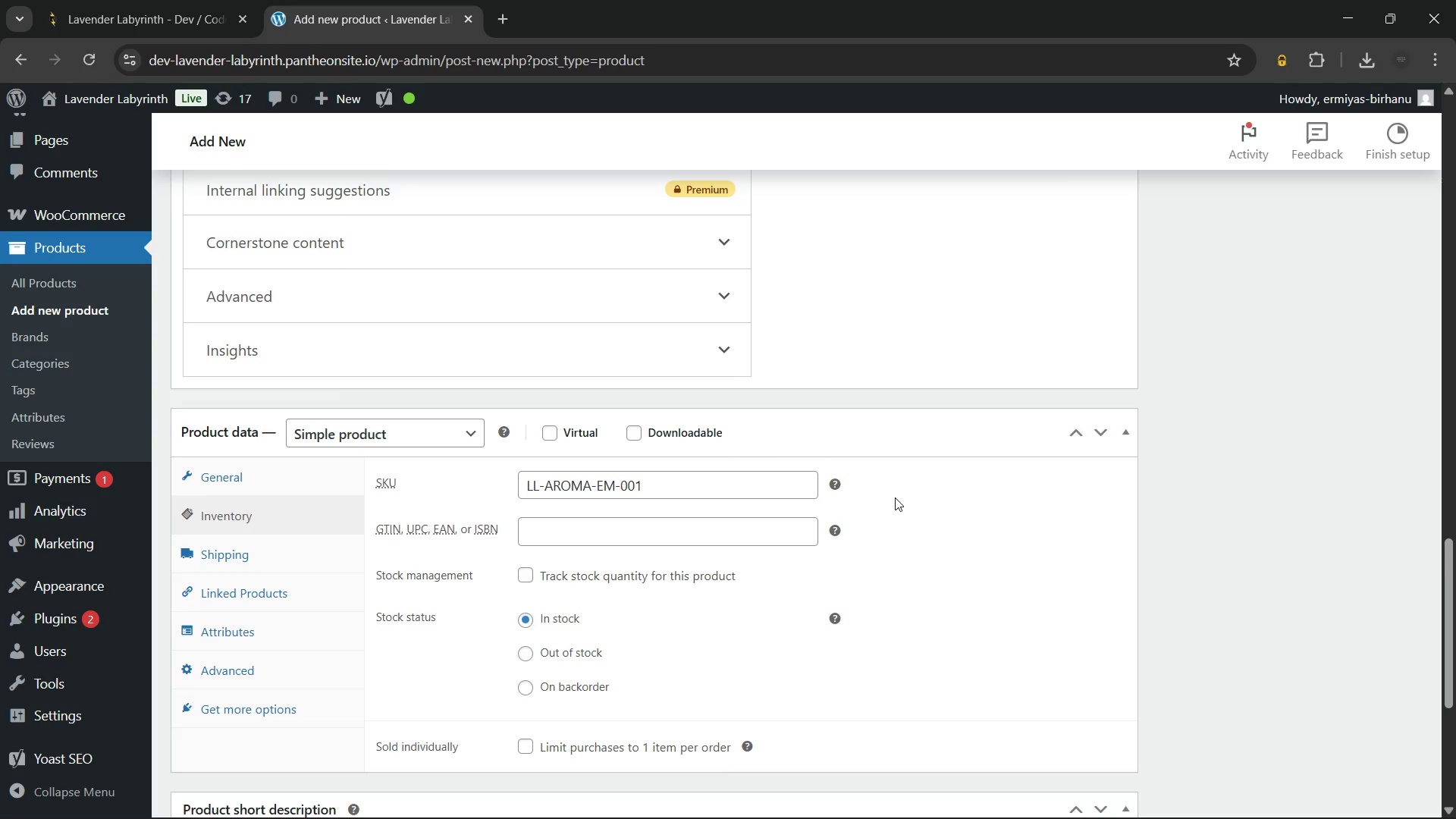 
scroll: coordinate [975, 535], scroll_direction: none, amount: 0.0
 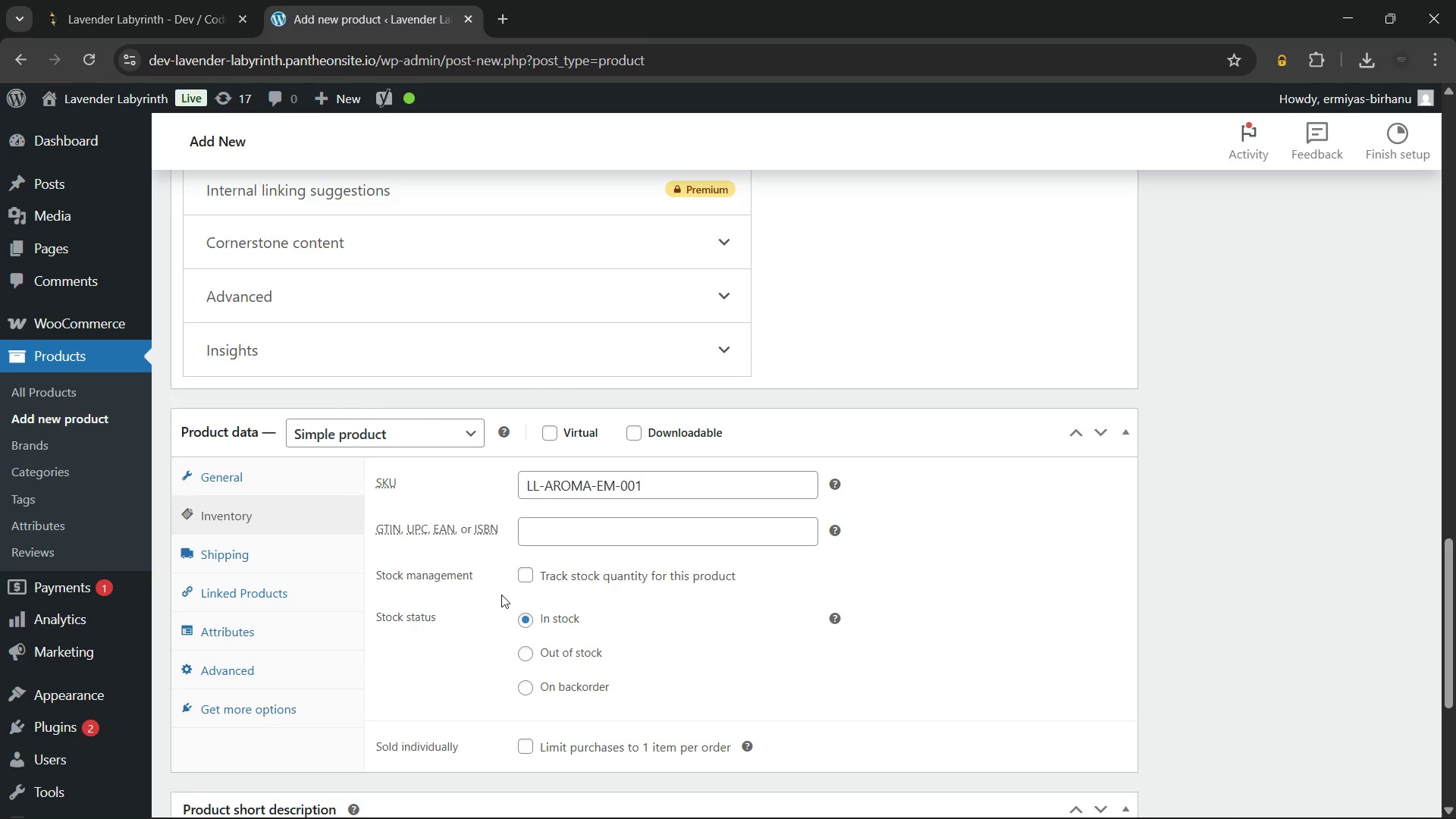 
left_click([528, 580])
 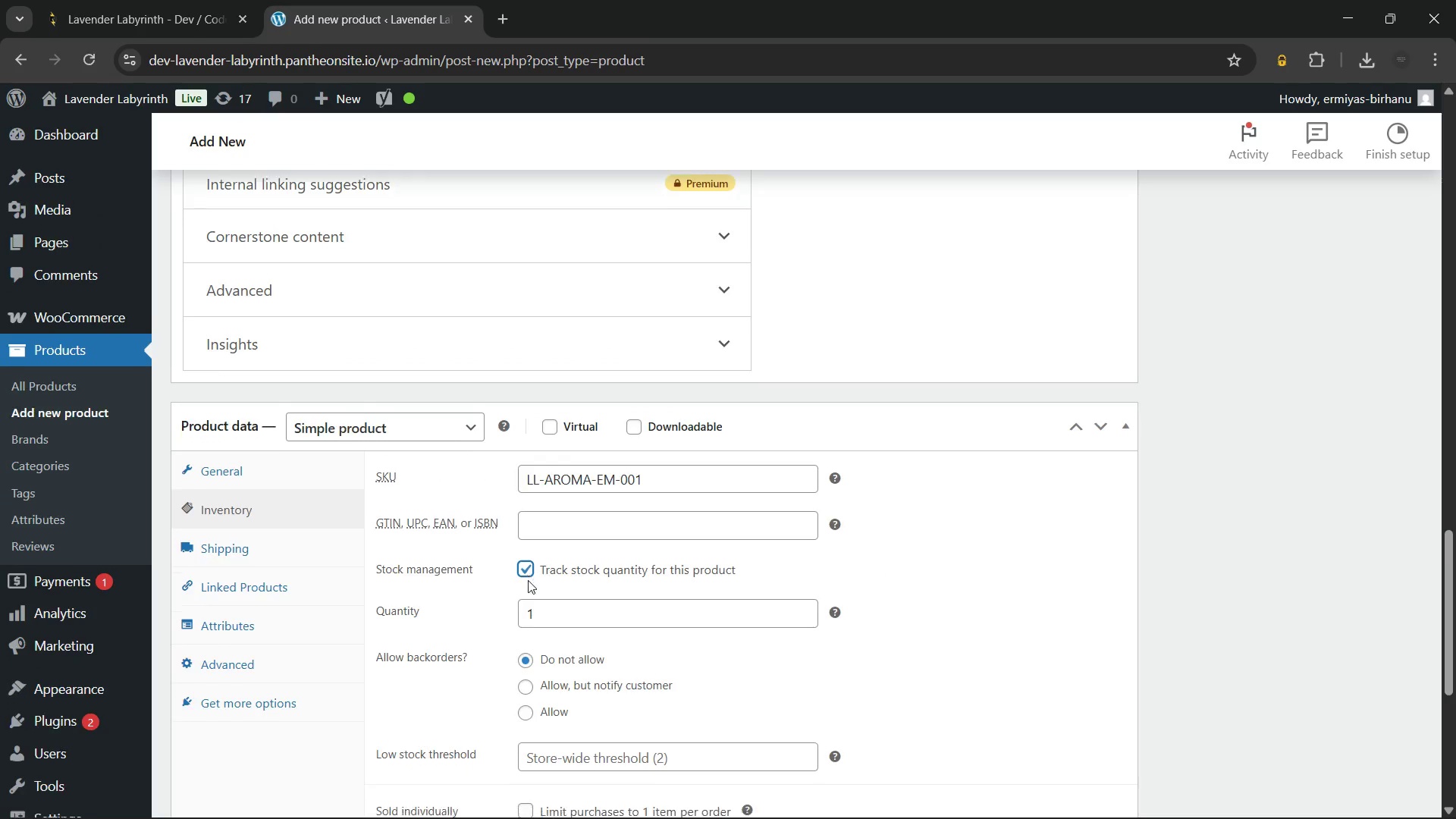 
scroll: coordinate [528, 580], scroll_direction: none, amount: 0.0
 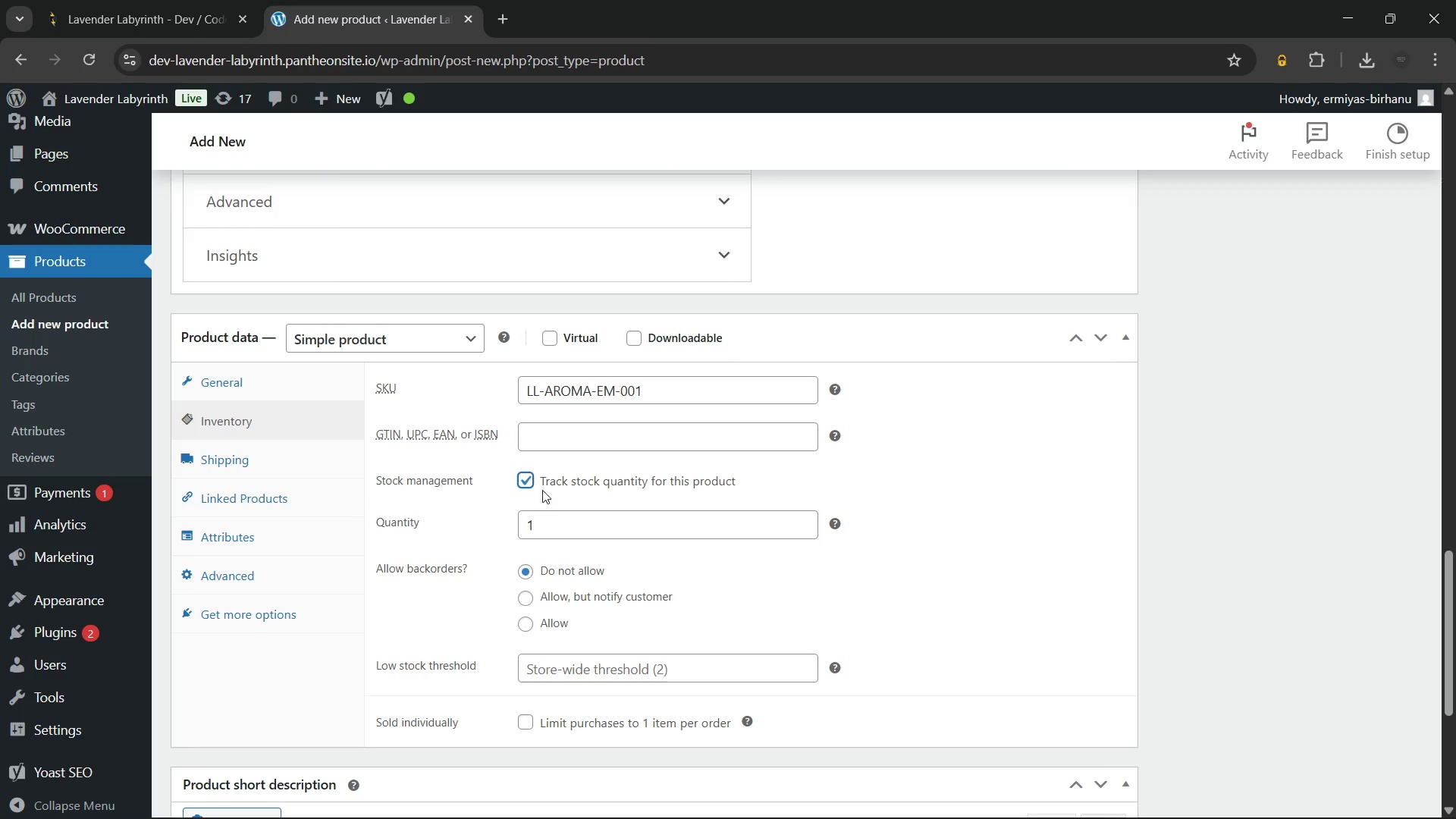 
left_click([532, 478])
 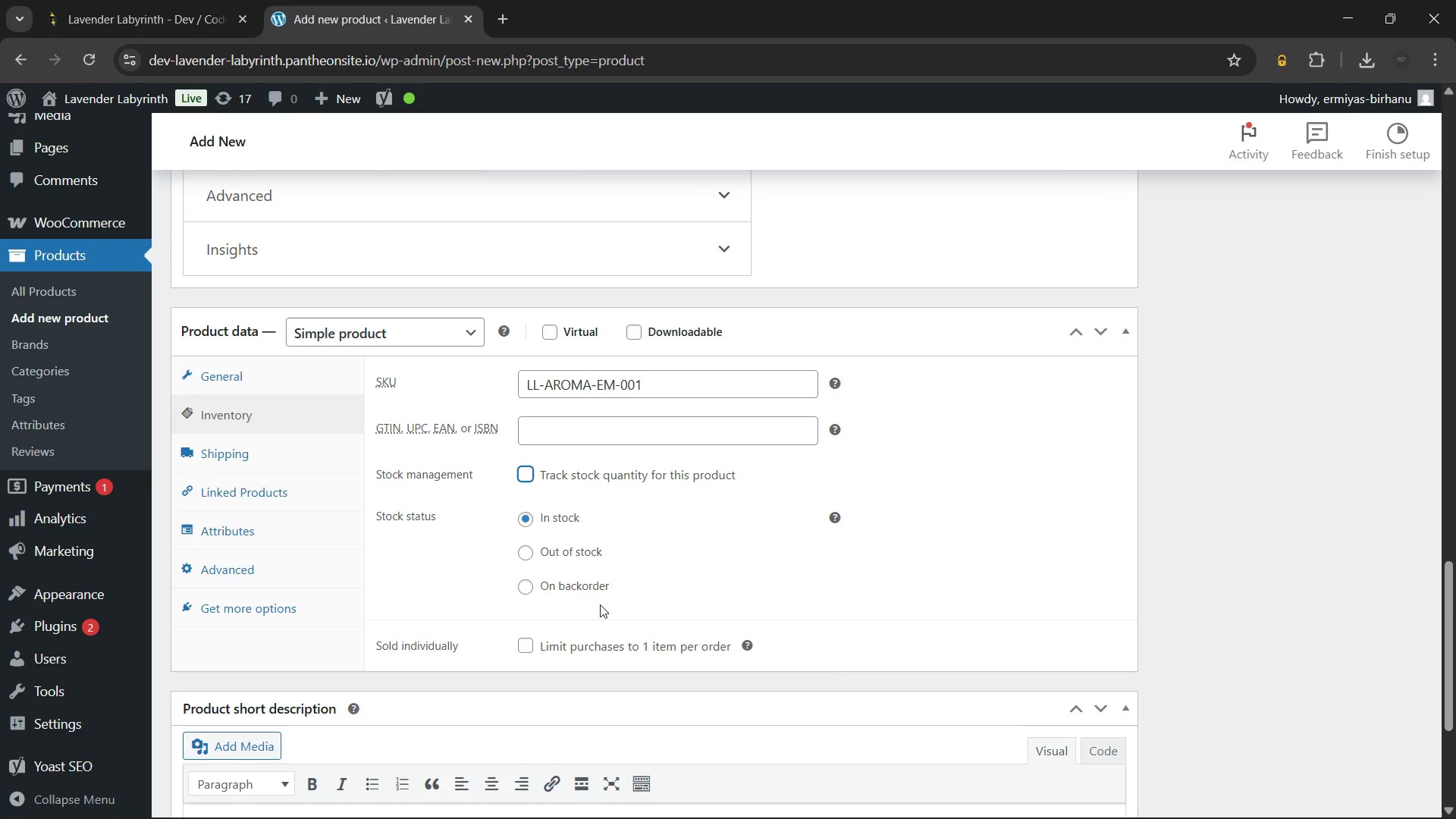 
scroll: coordinate [600, 604], scroll_direction: down, amount: 3.0
 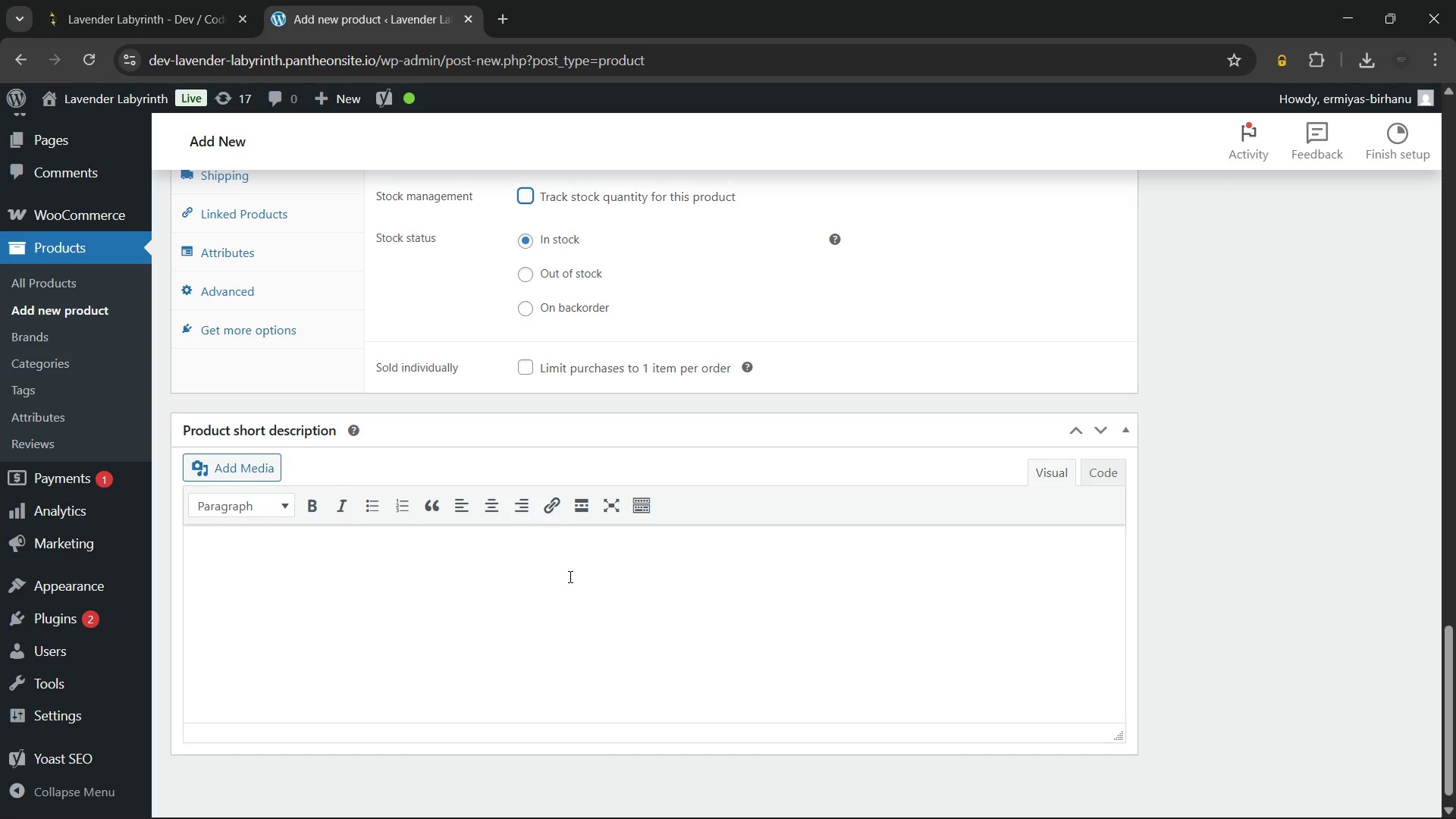 
left_click([569, 576])
 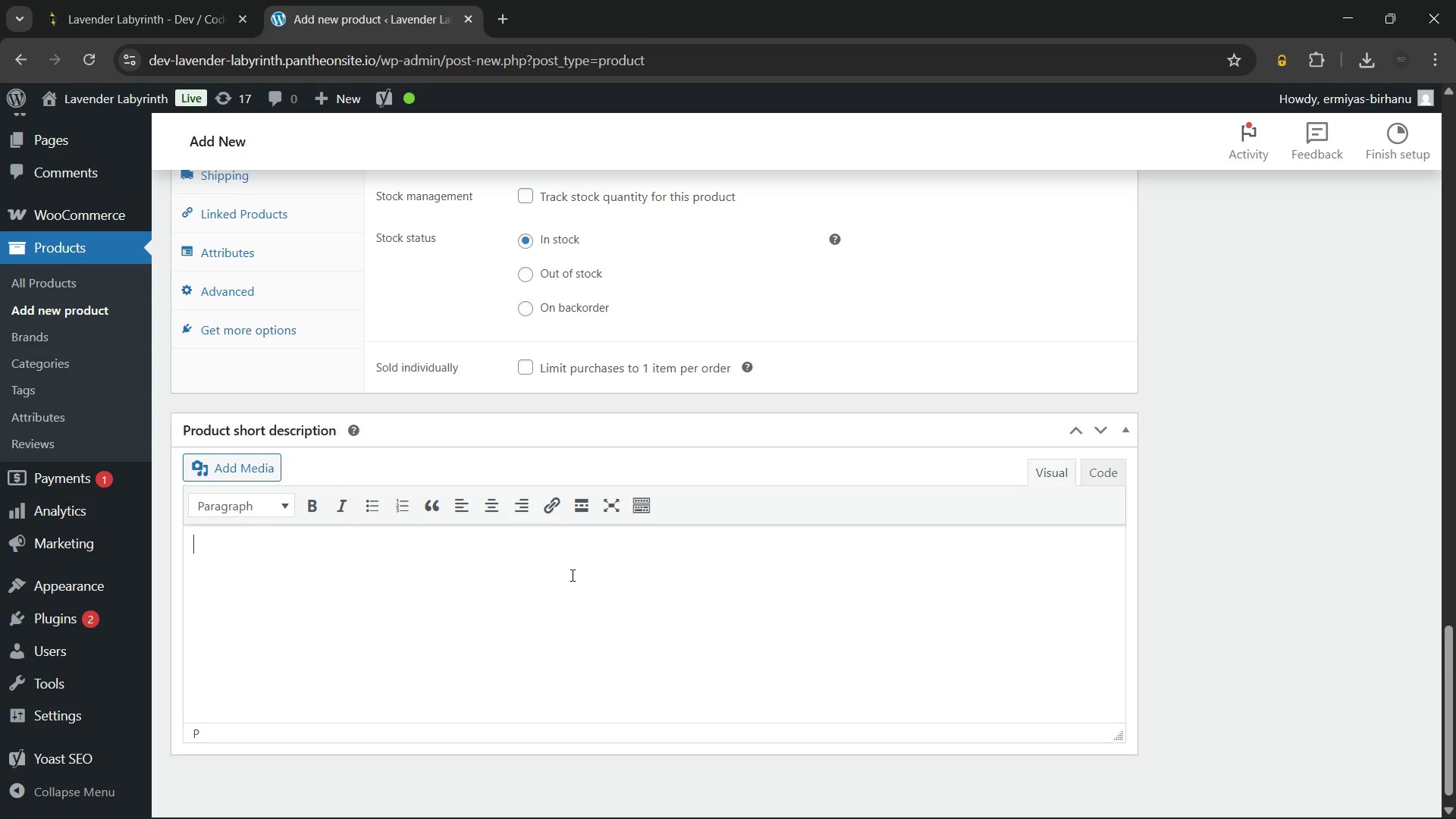 
wait(6.39)
 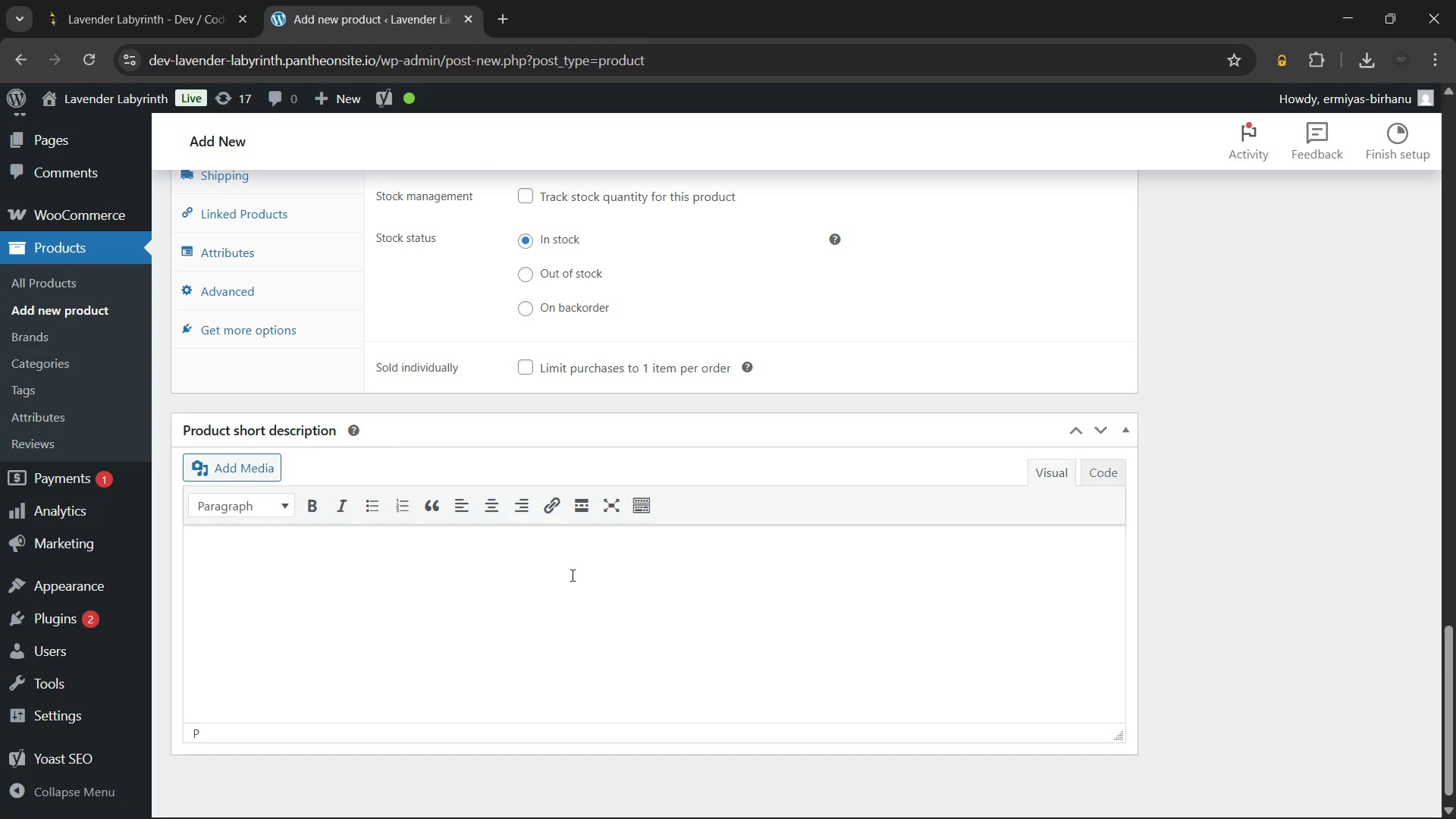 
type(Sink into stillness as calming lavender gently)
 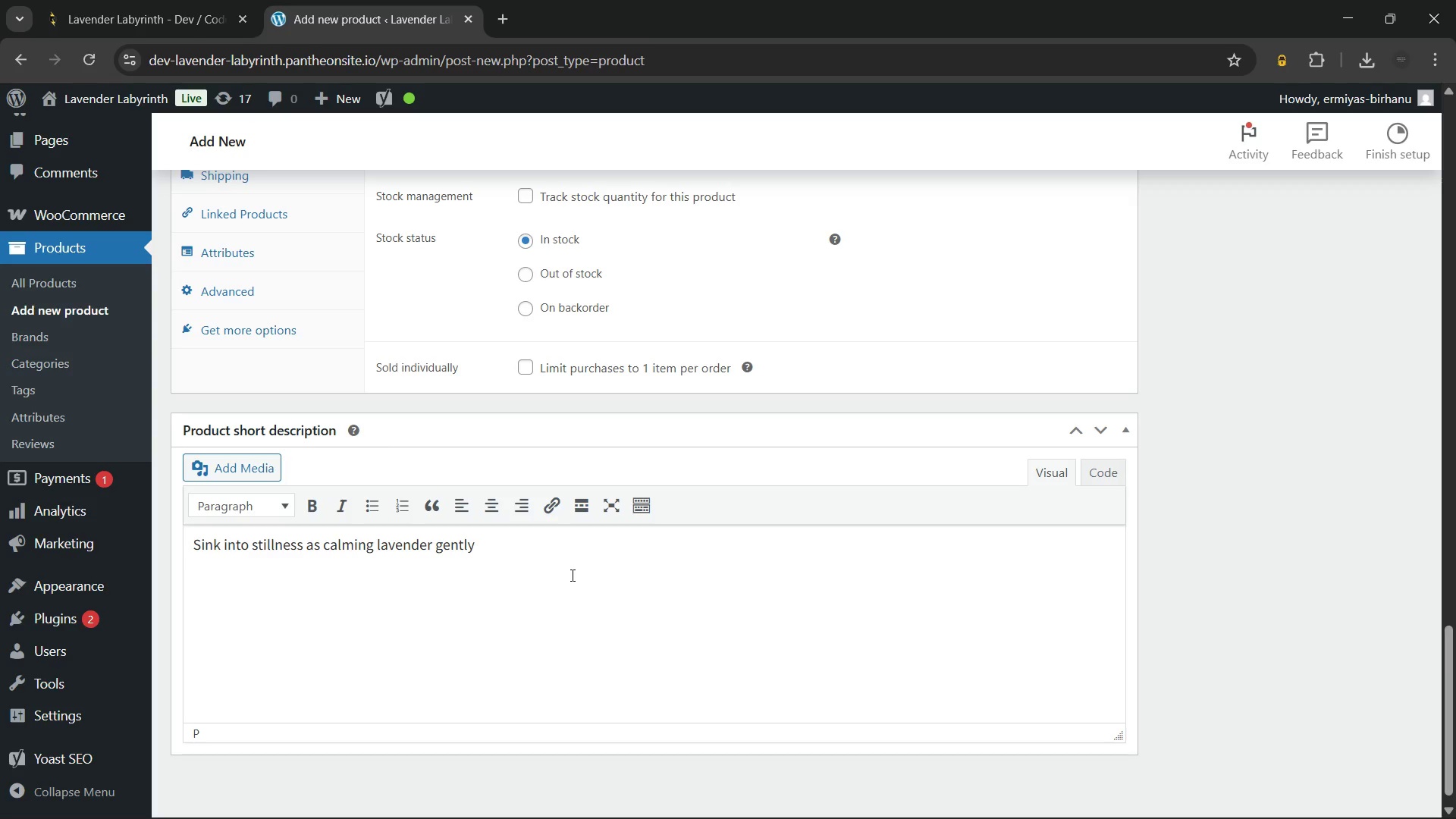 
type( quiets your senses and restores inner bl)
key(Backspace)
type(alance. Designed for deep rest, this mask transforms)
 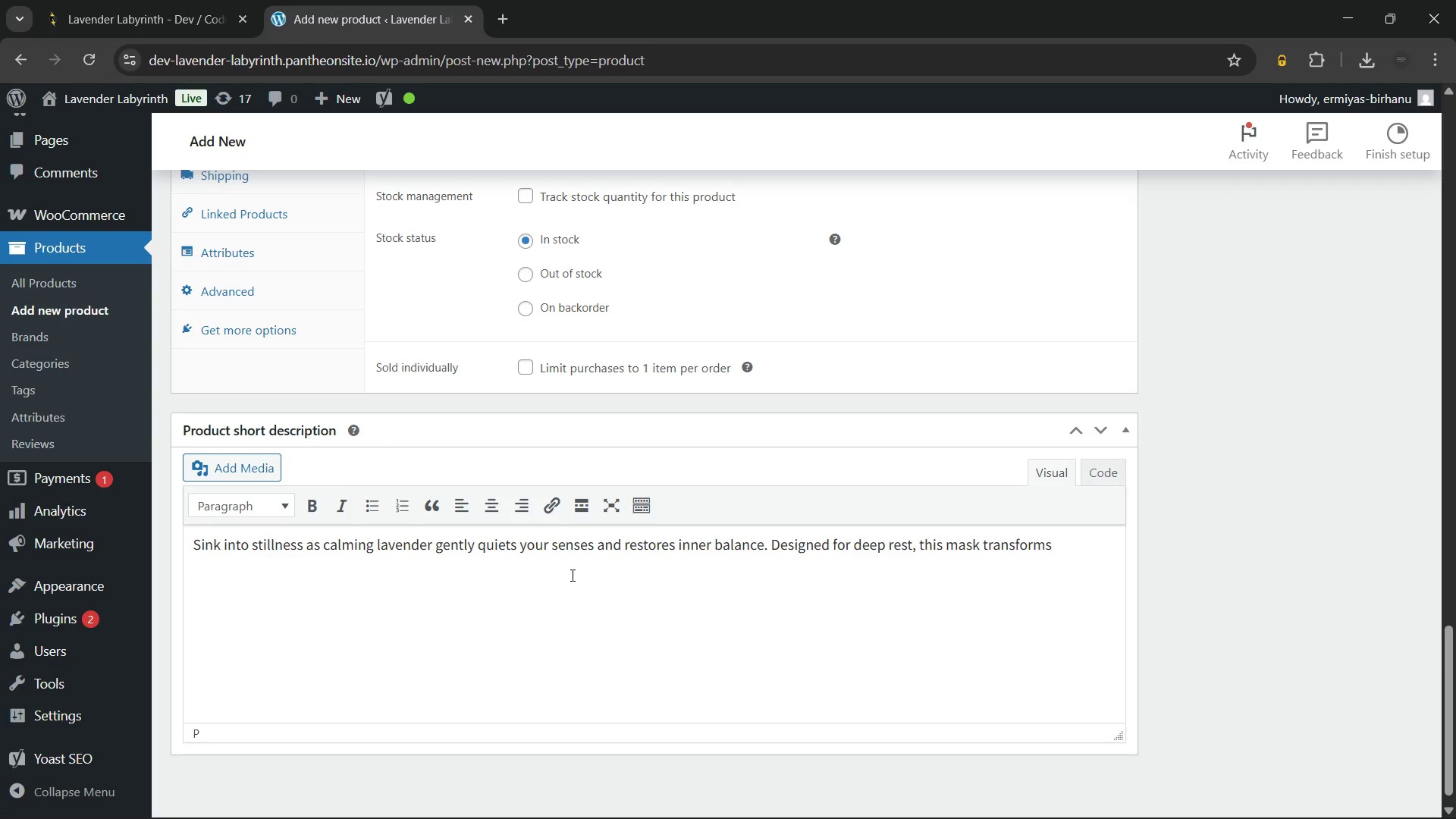 
wait(5.66)
 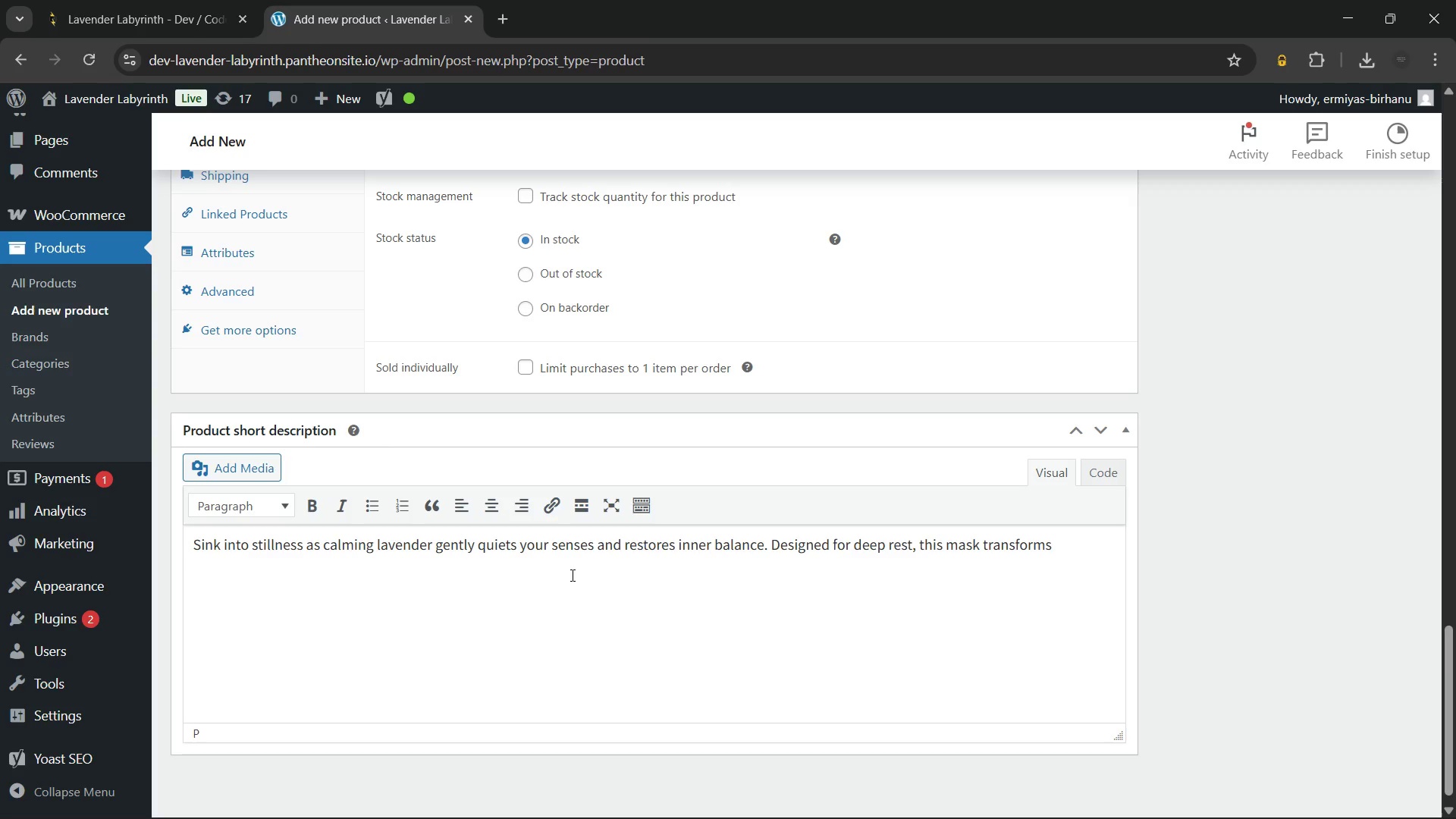 
type( even brieft )
key(Backspace)
key(Backspace)
type( pauses into meaningful moments f)
key(Backspace)
type(of profound calm.)
 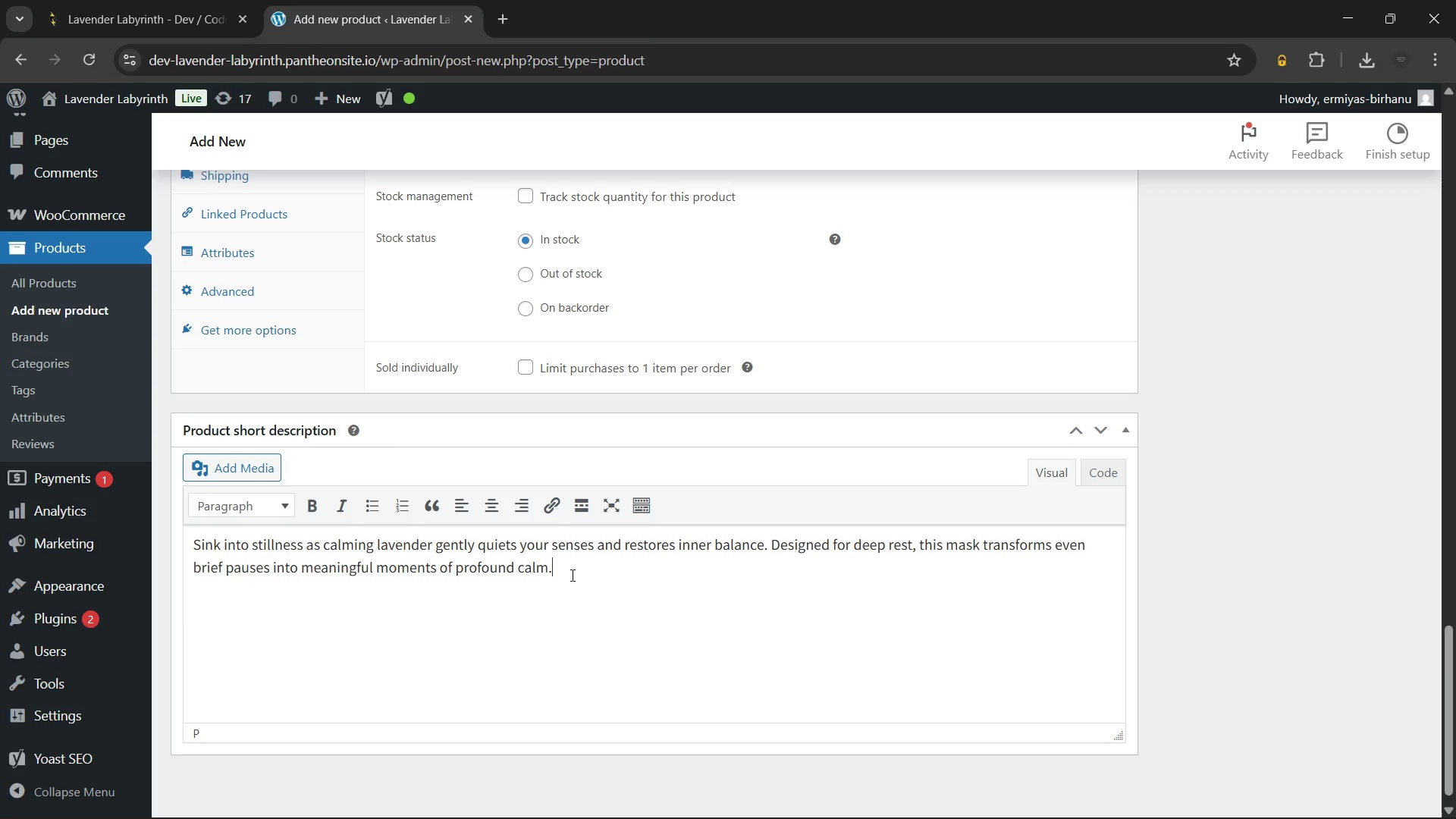 
key(Enter)
 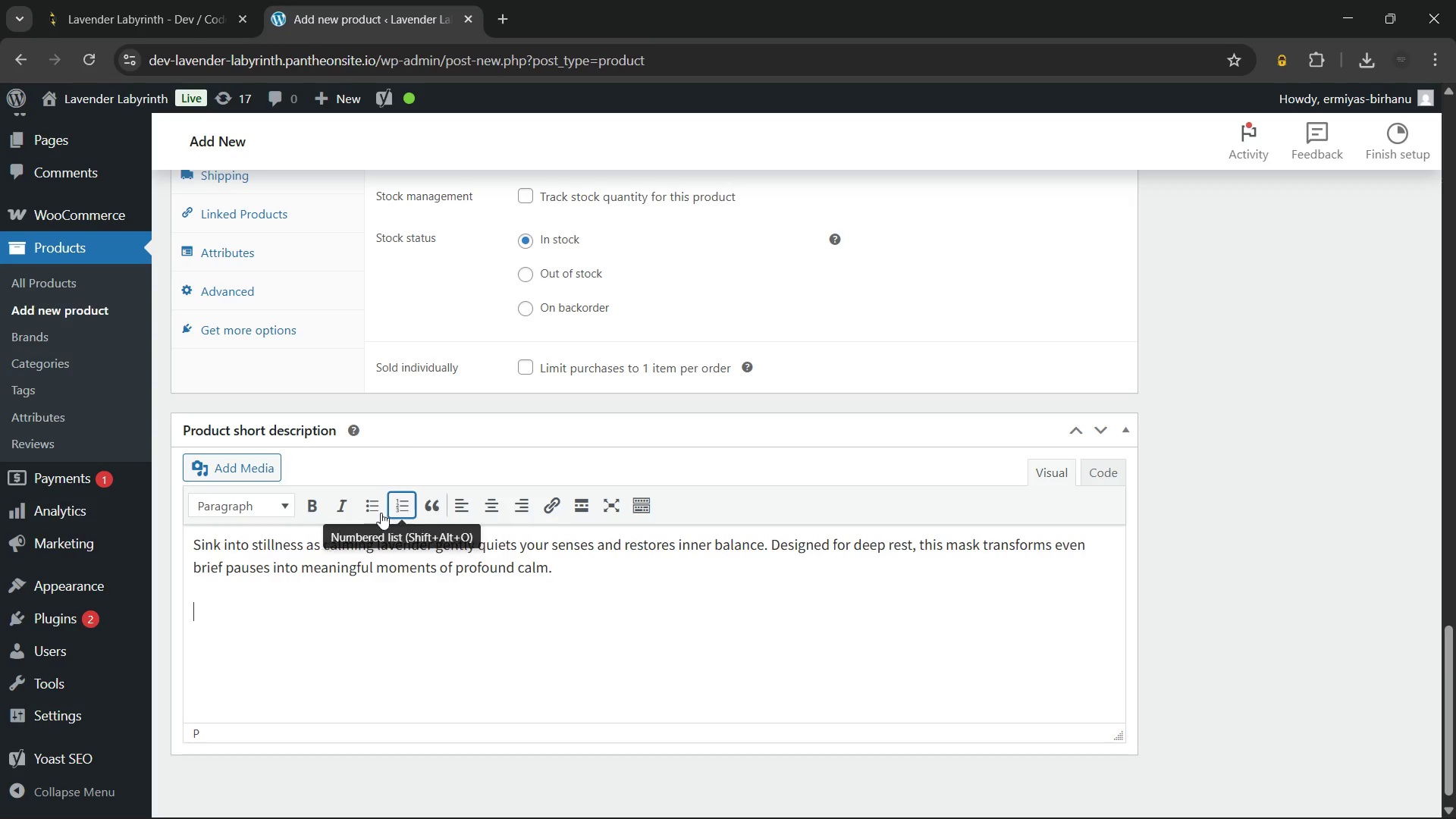 
left_click([363, 513])
 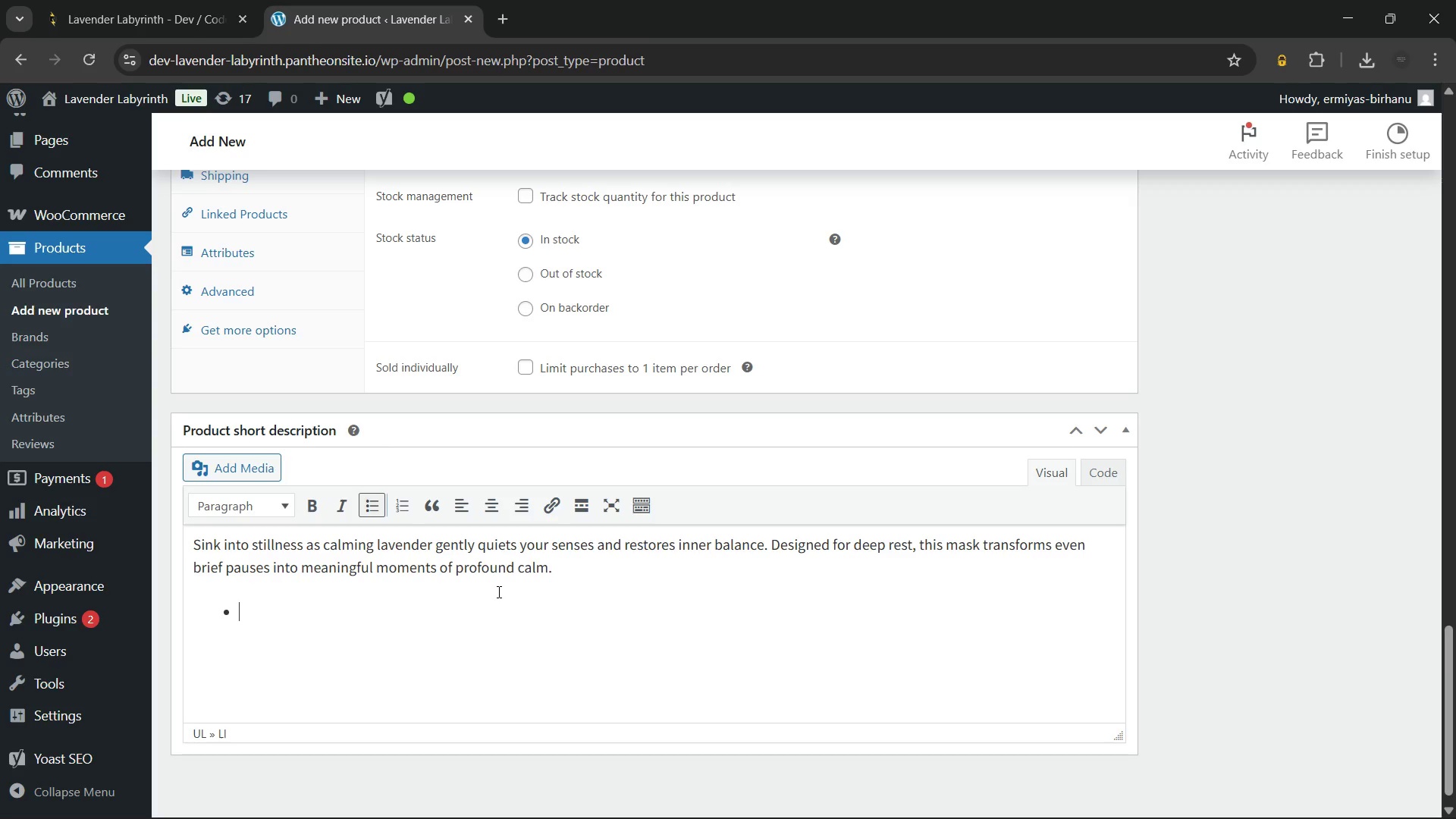 
type(Promotes deeper relaxation and restorative sleep.)
 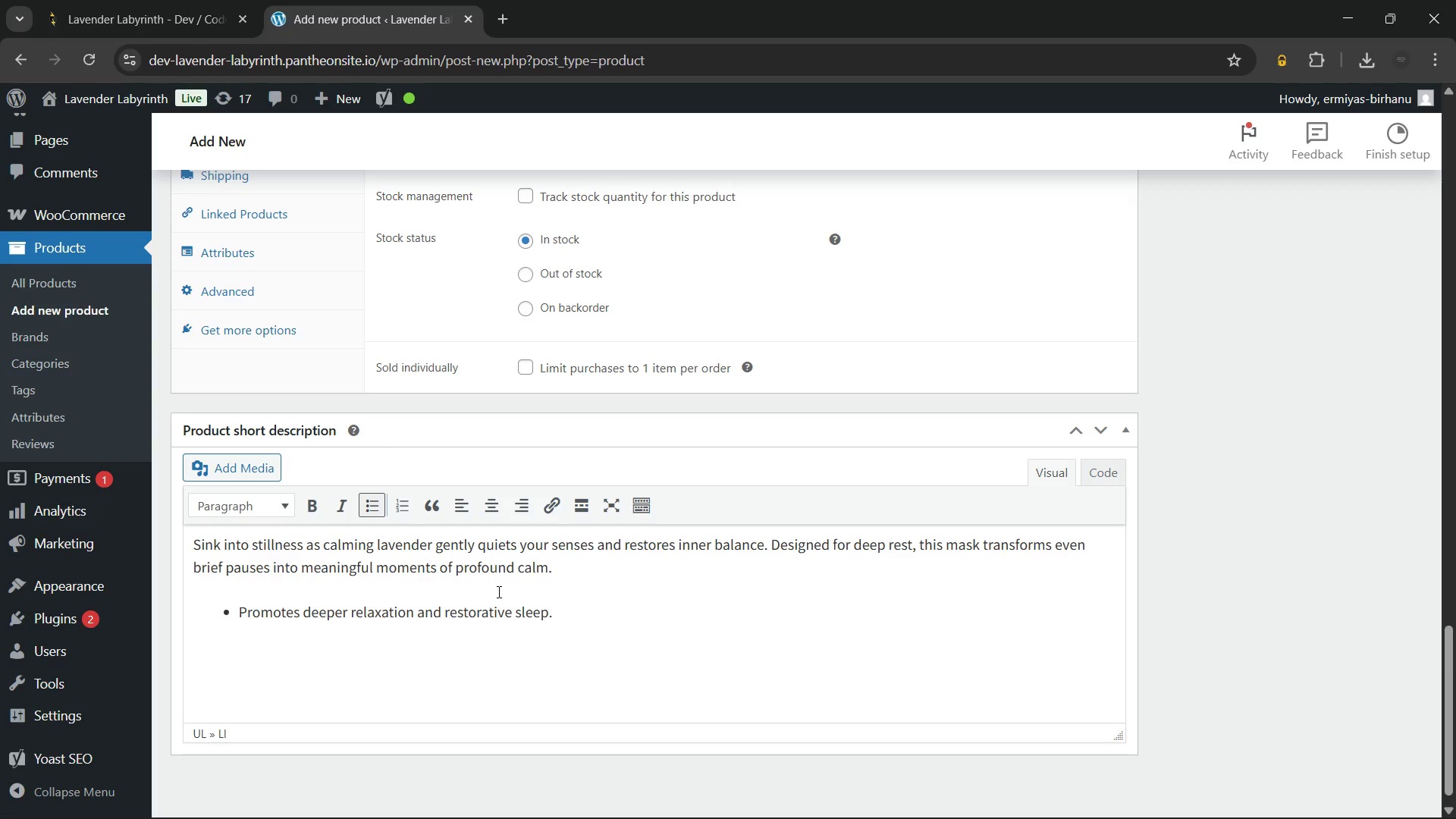 
key(Enter)
 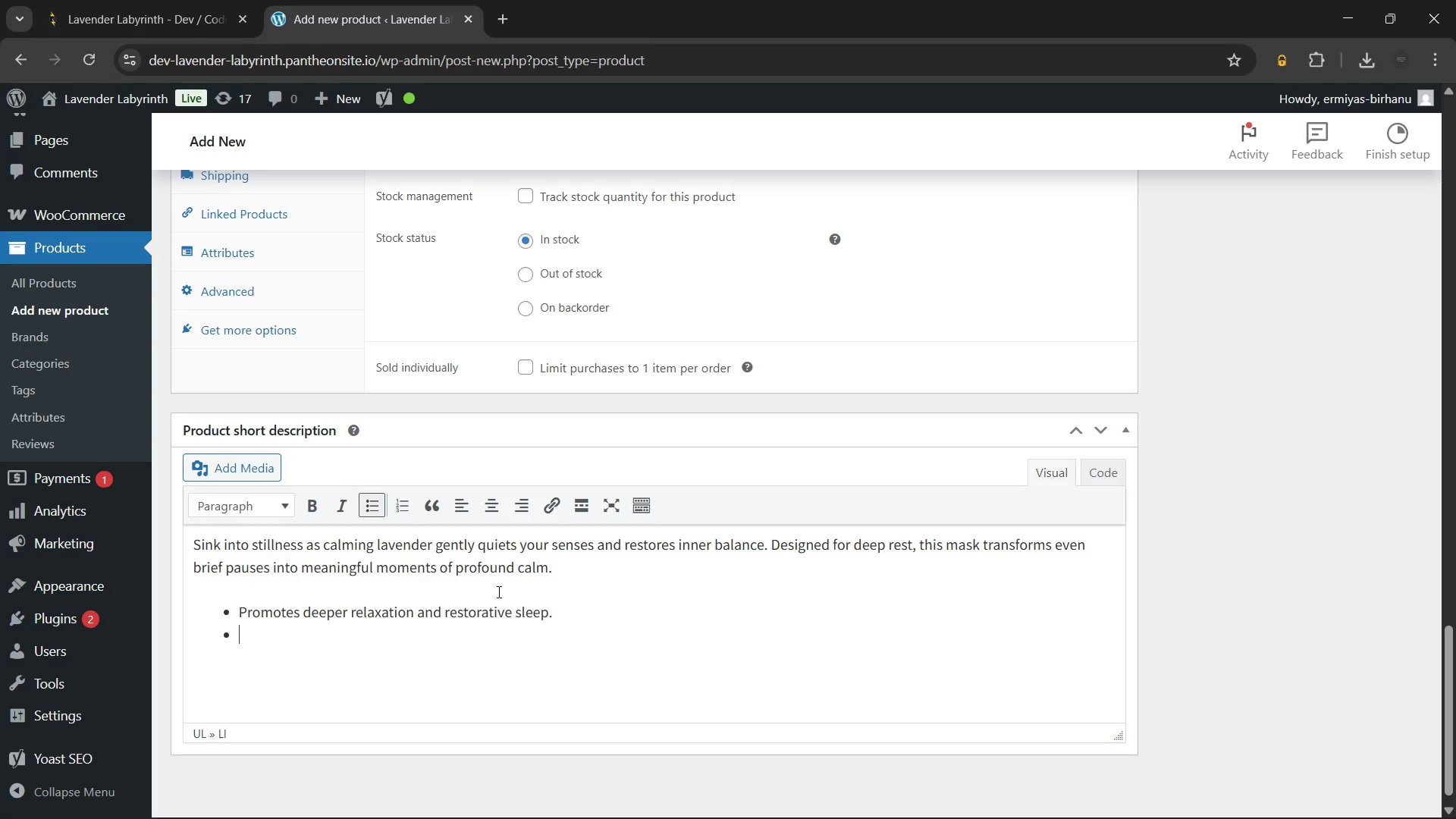 
type(Blocks alll)
key(Backspace)
type( light for uninterrupted)
 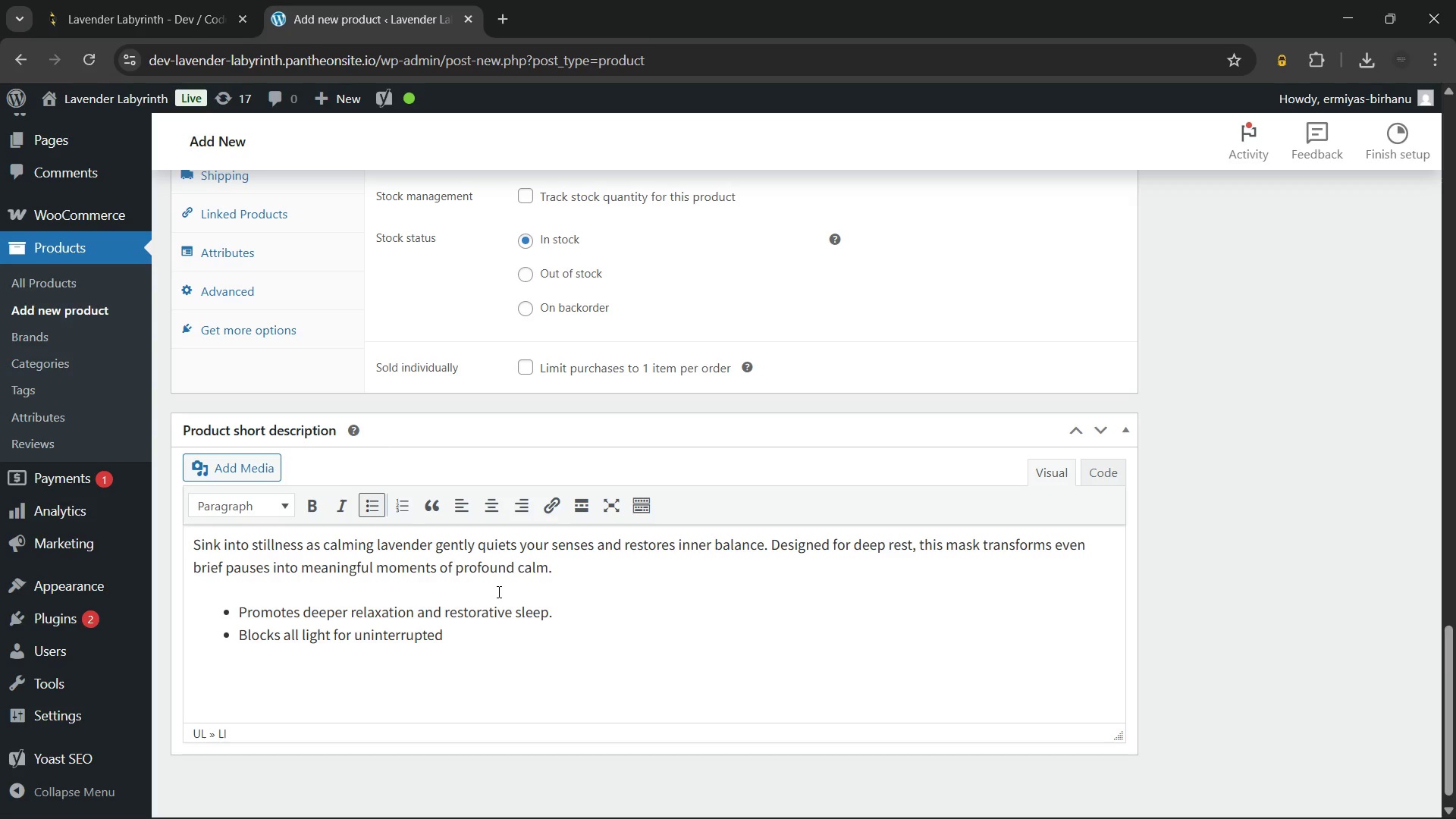 
type( meditation sessions.)
 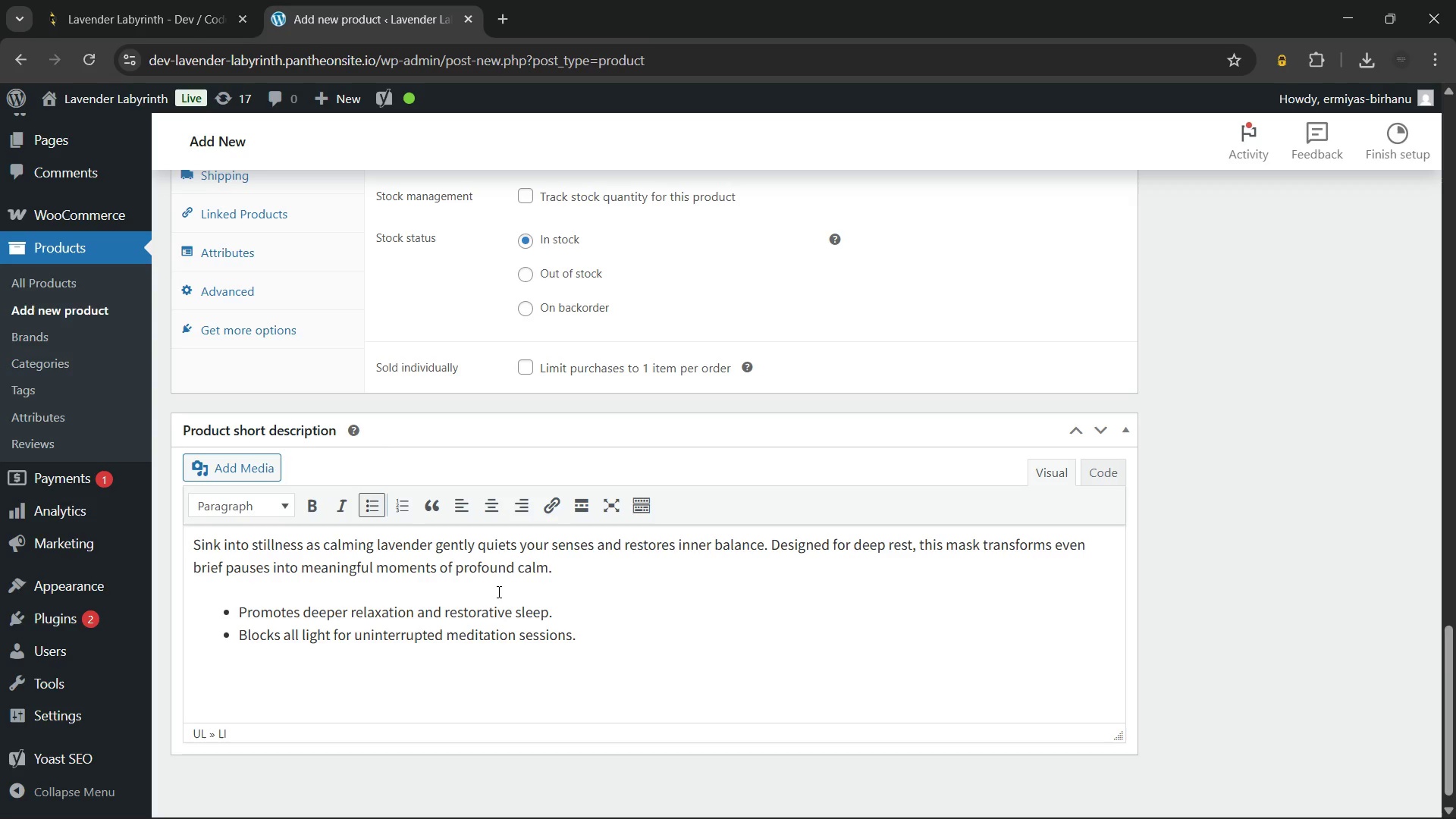 
key(Enter)
 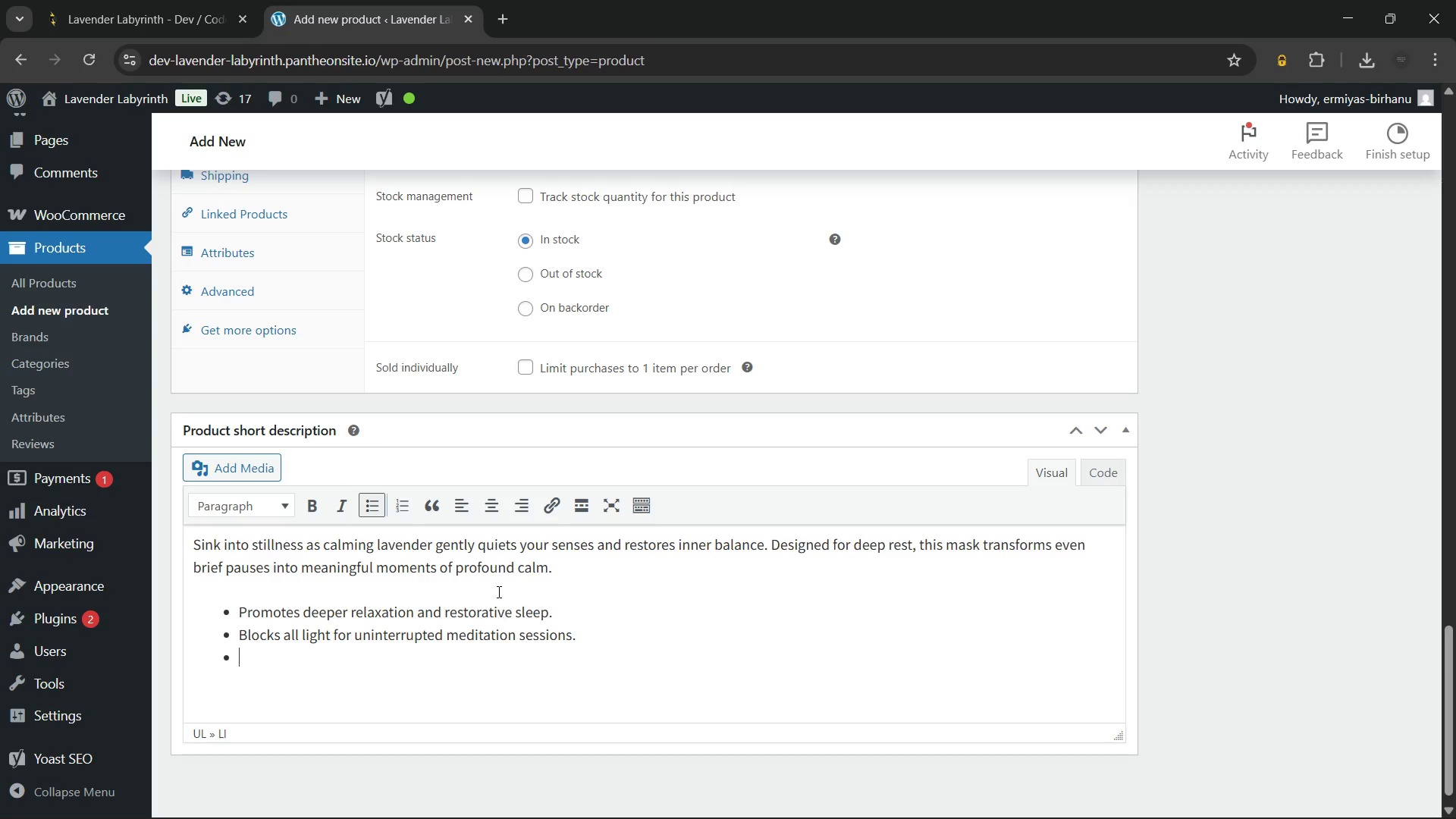 
type(Infused with 100% natural, aromatic lavender buds.)
 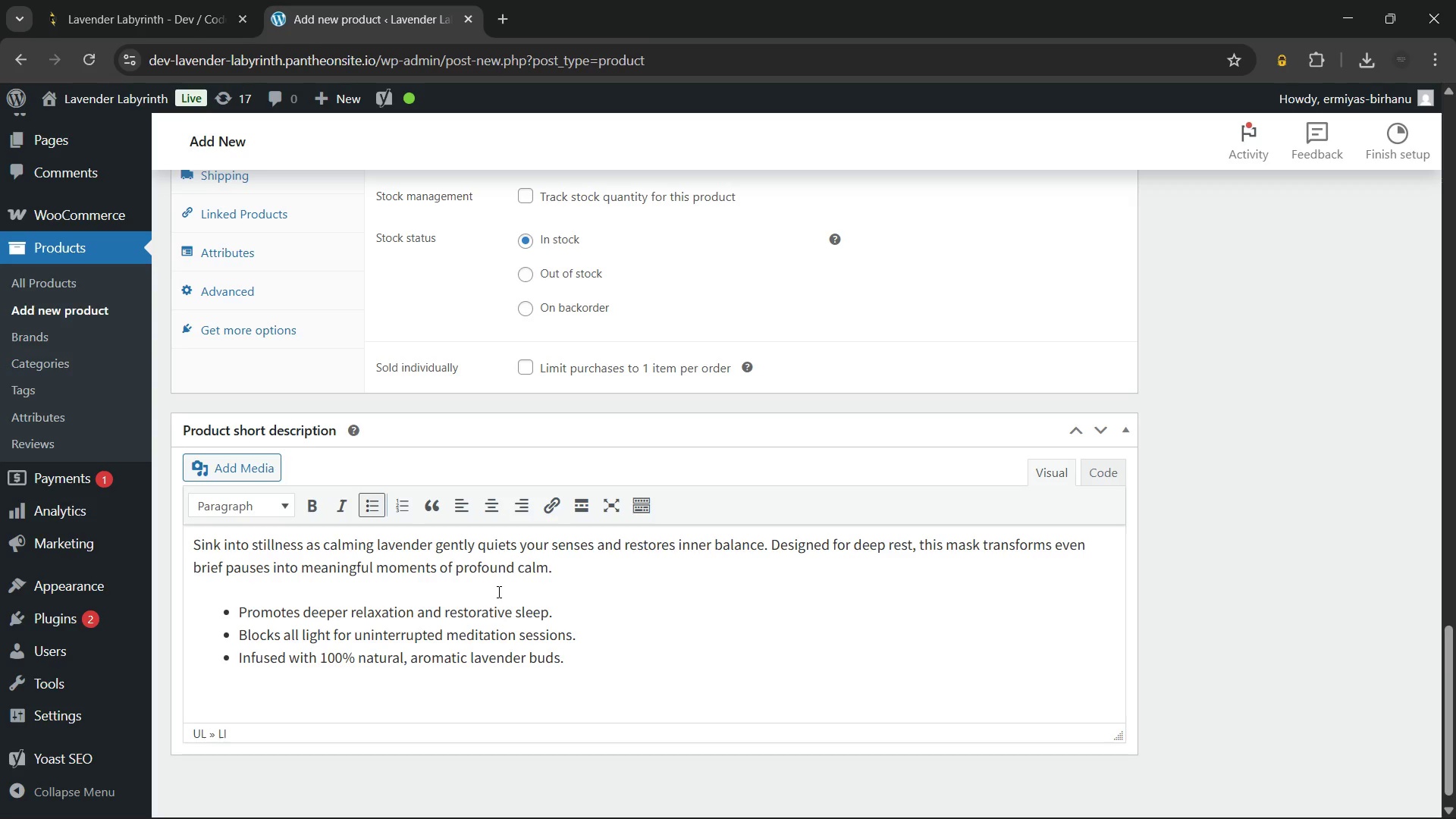 
scroll: coordinate [790, 566], scroll_direction: up, amount: 3.0
 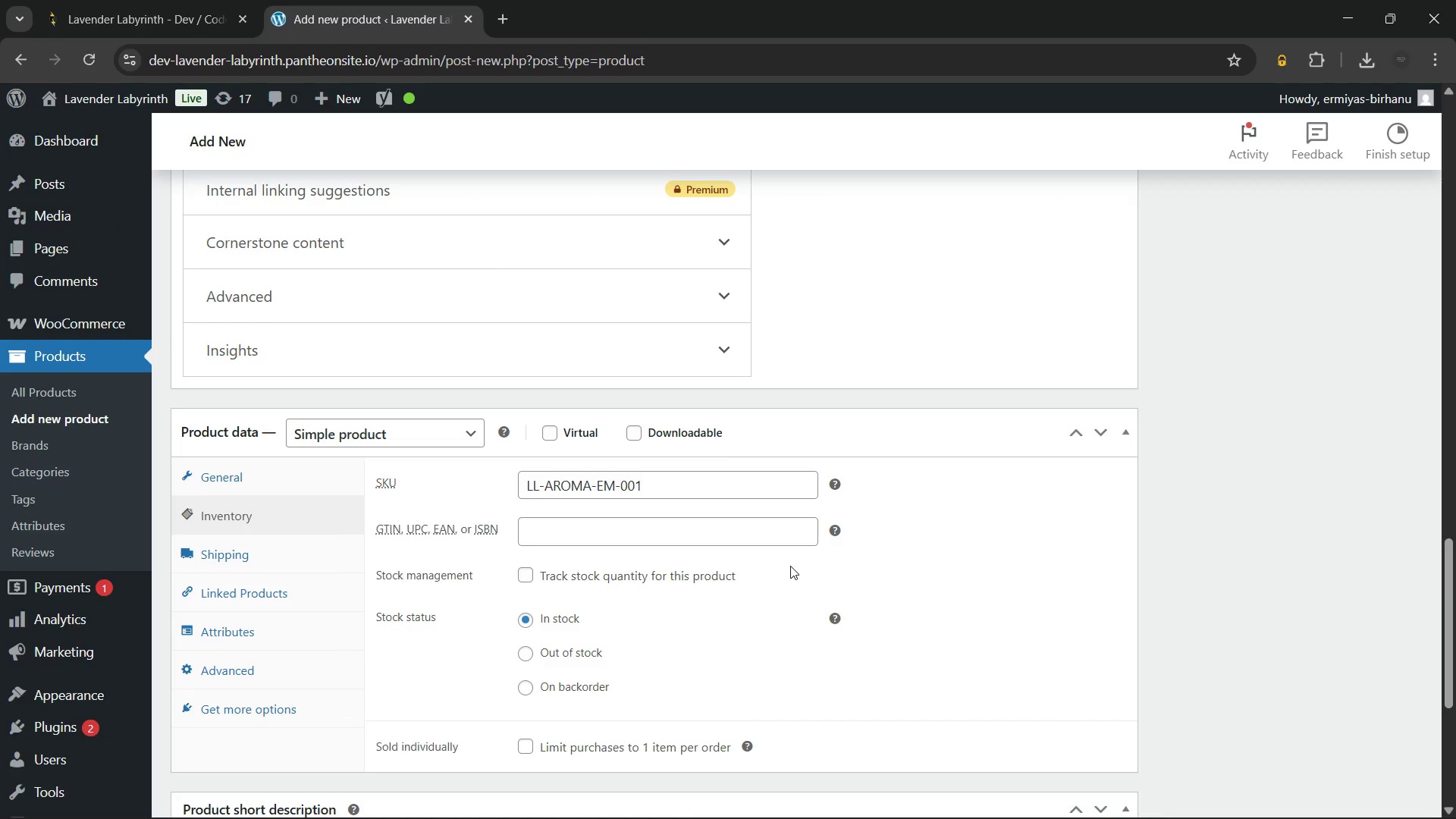 
wait(6.51)
 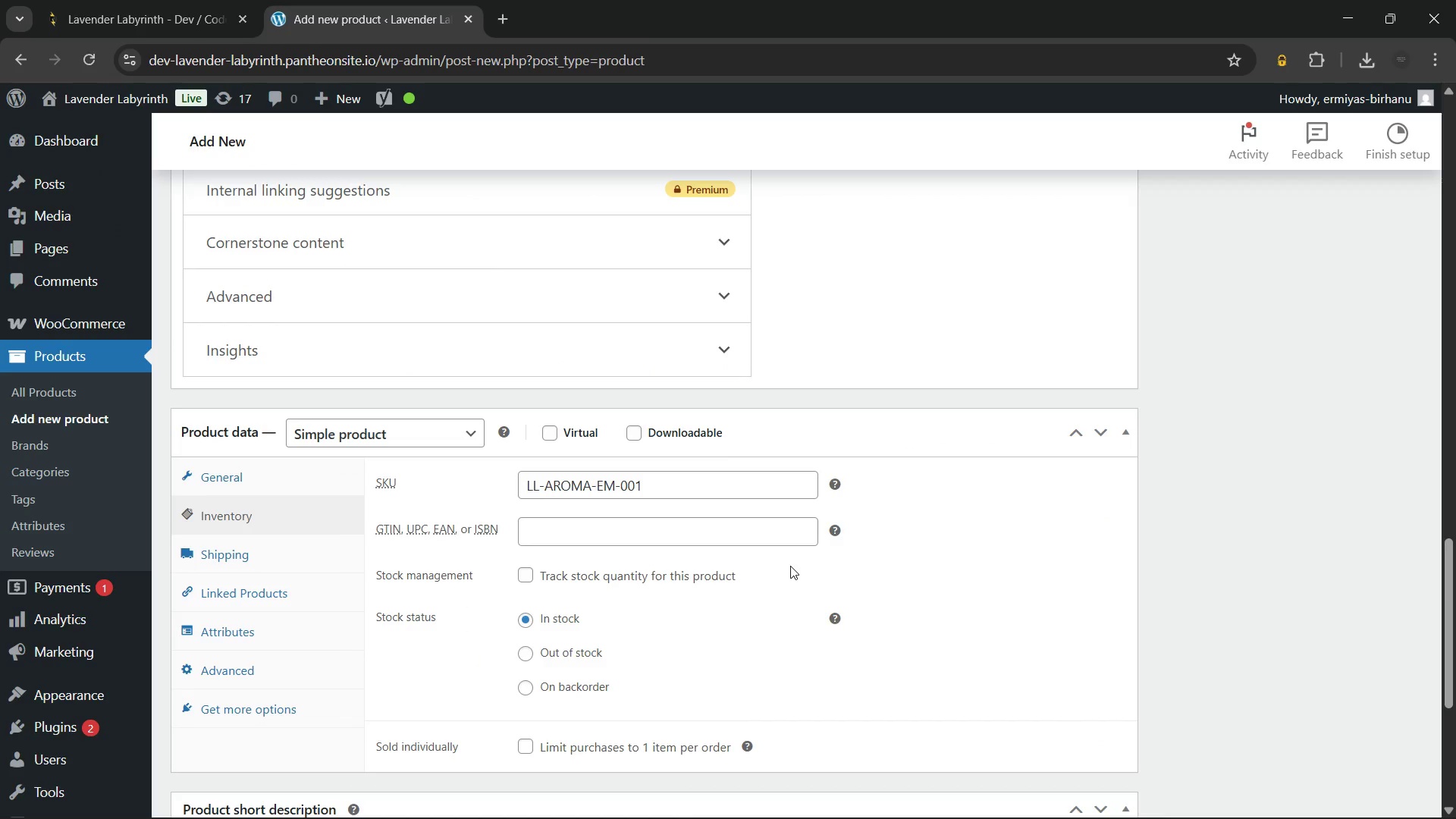 
scroll: coordinate [790, 565], scroll_direction: down, amount: 4.0
 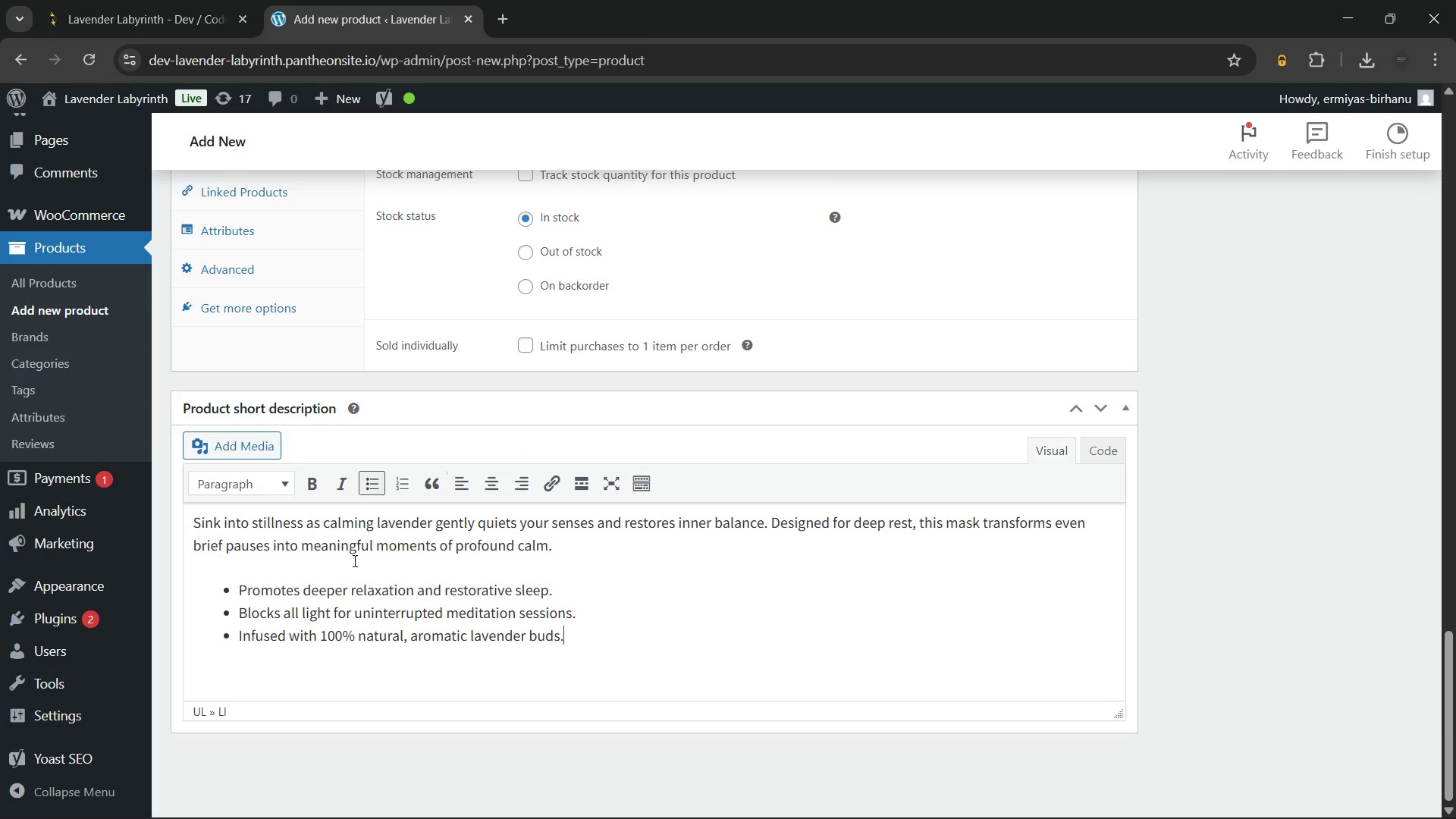 
scroll: coordinate [964, 537], scroll_direction: up, amount: 27.0
 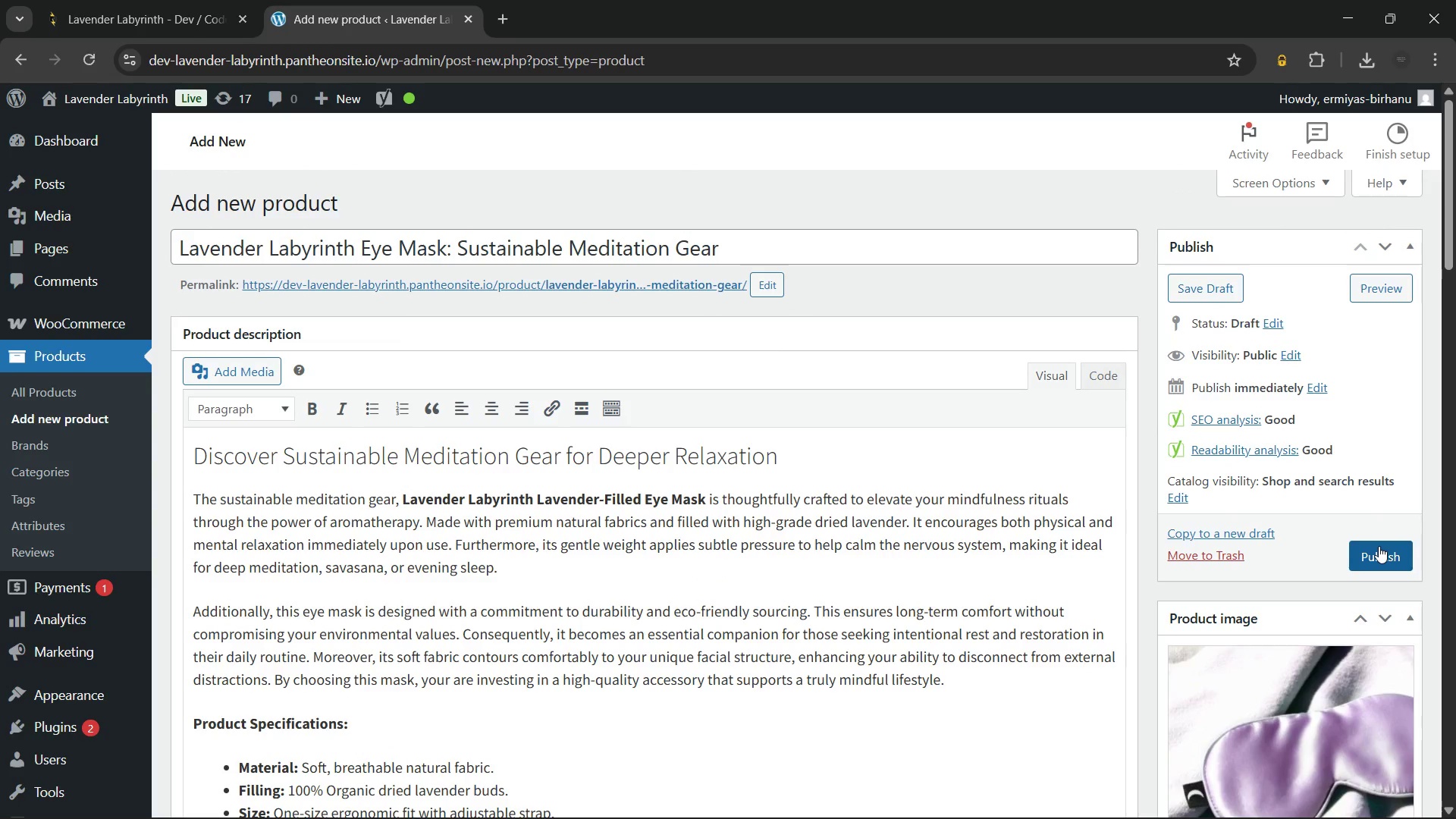 
left_click([1379, 546])
 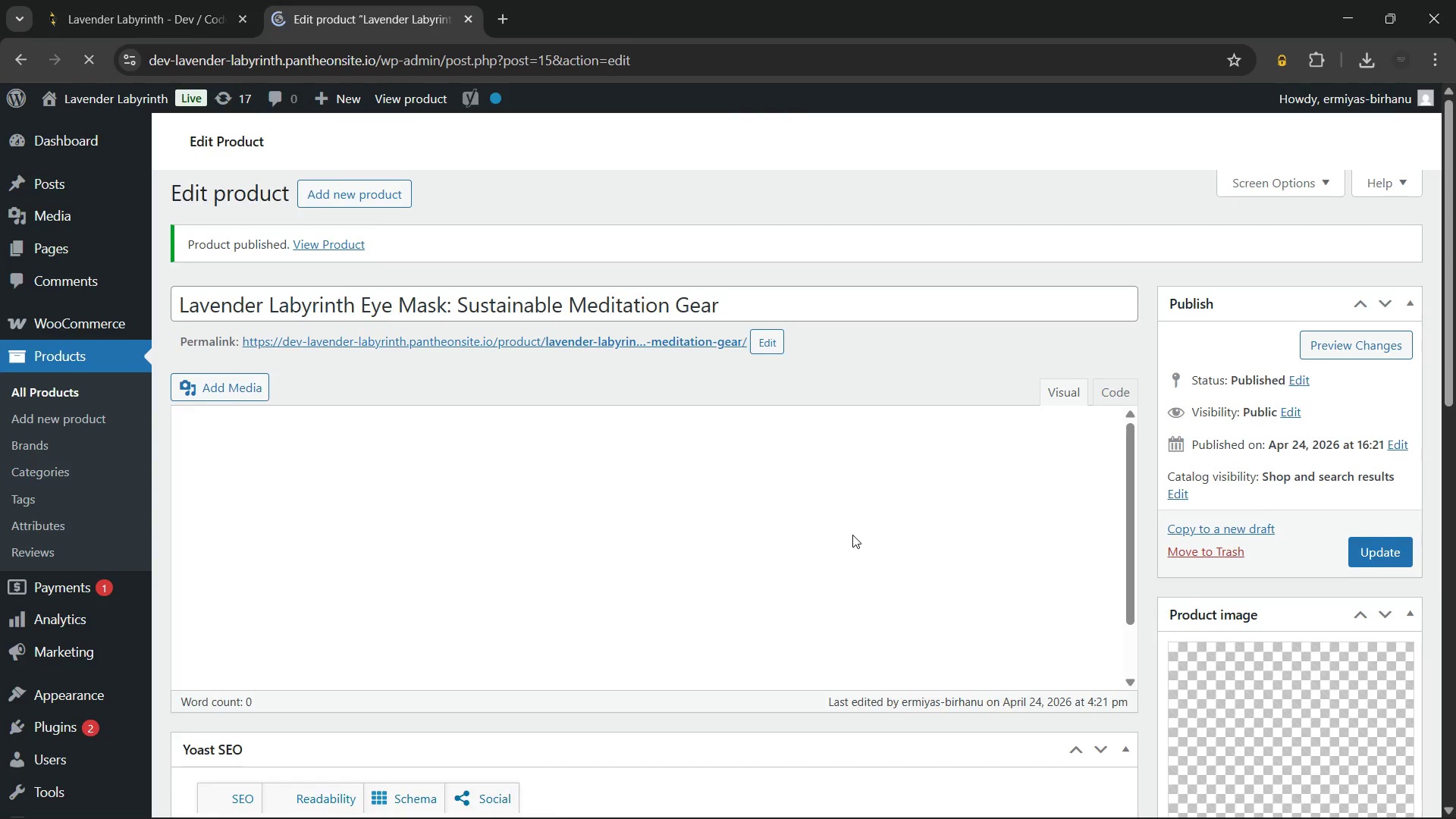 
wait(19.0)
 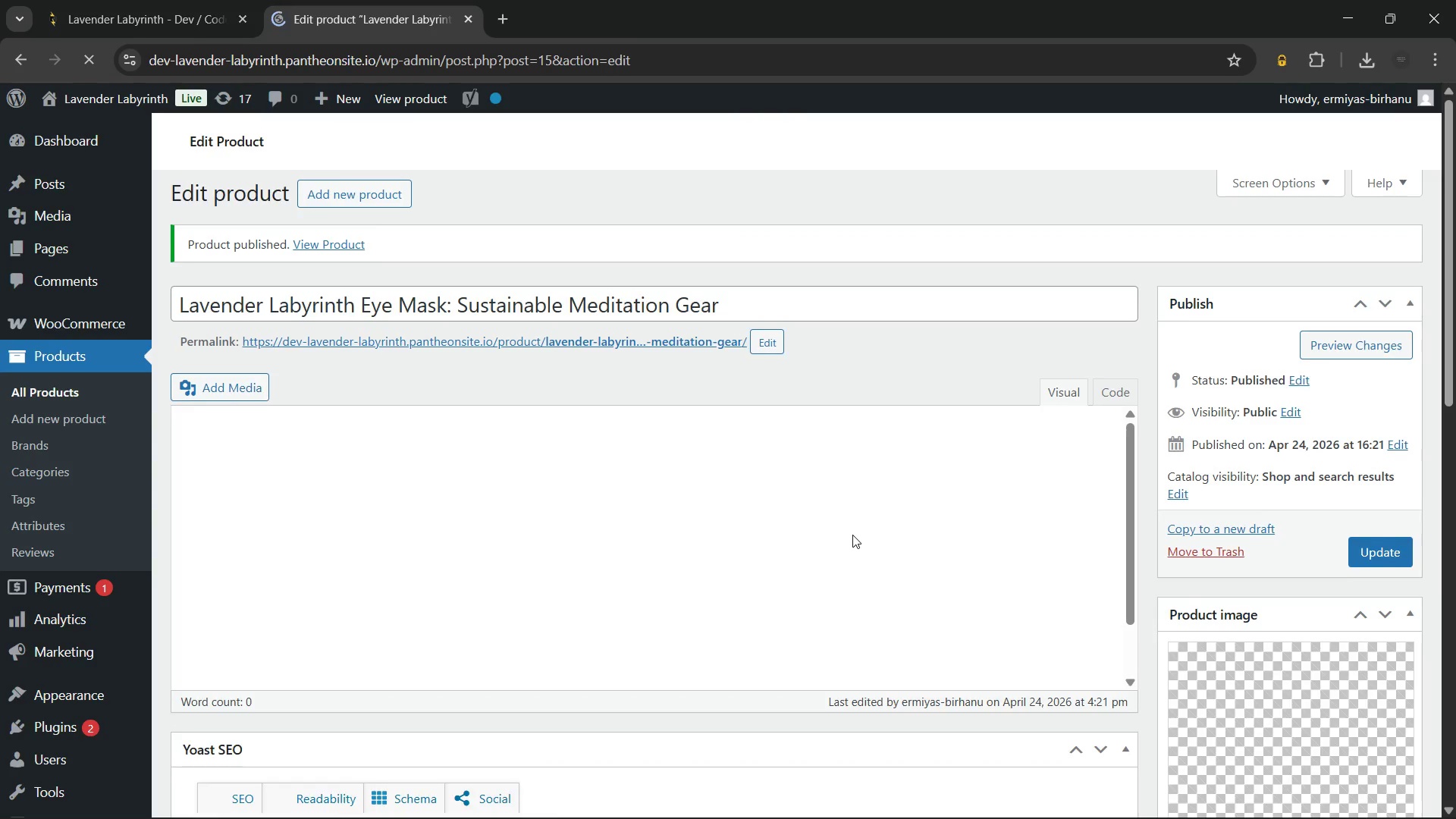 
hold_key(key=ControlLeft, duration=0.62)
left_click([419, 351])
 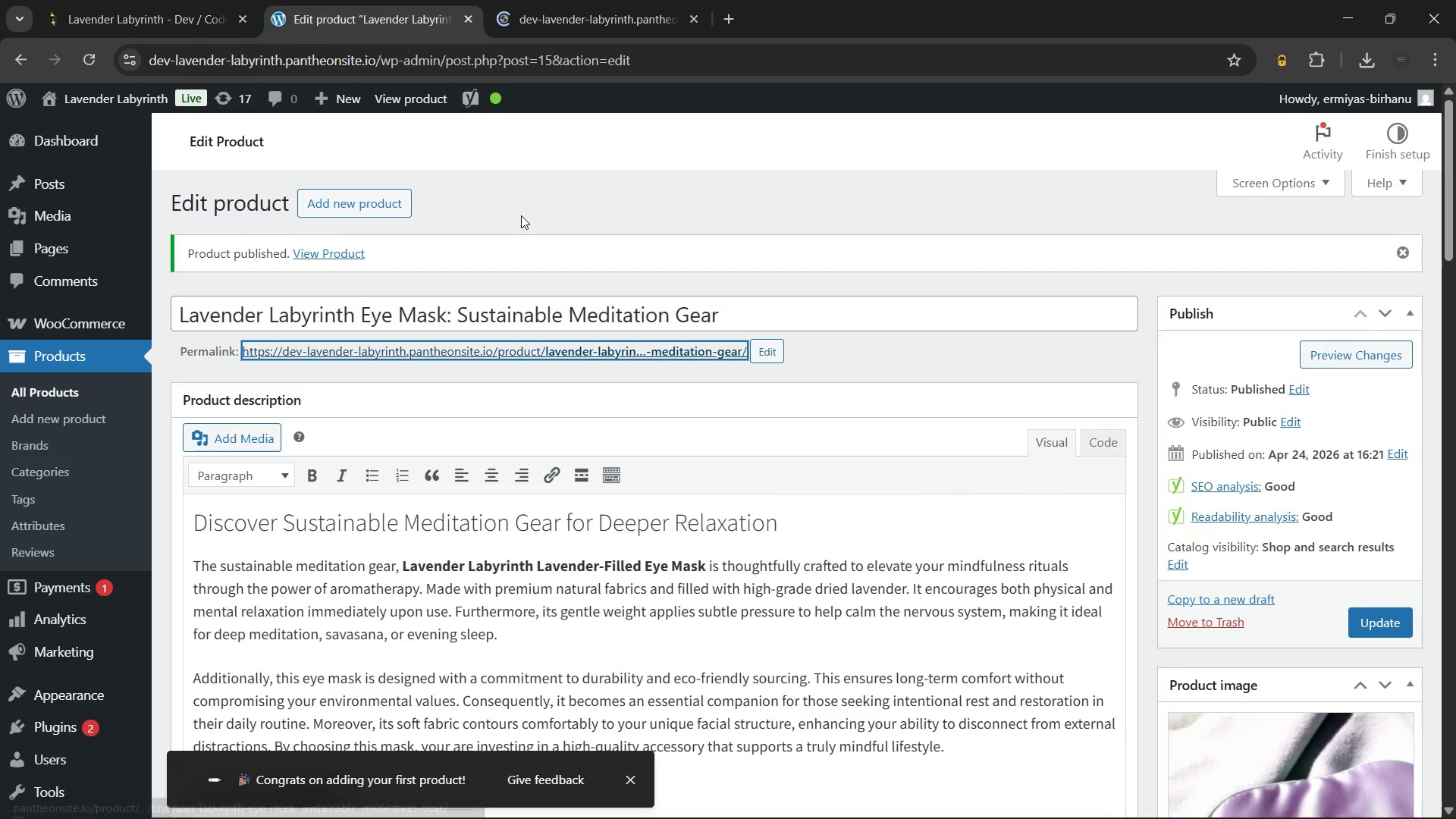 
left_click([521, 215])
 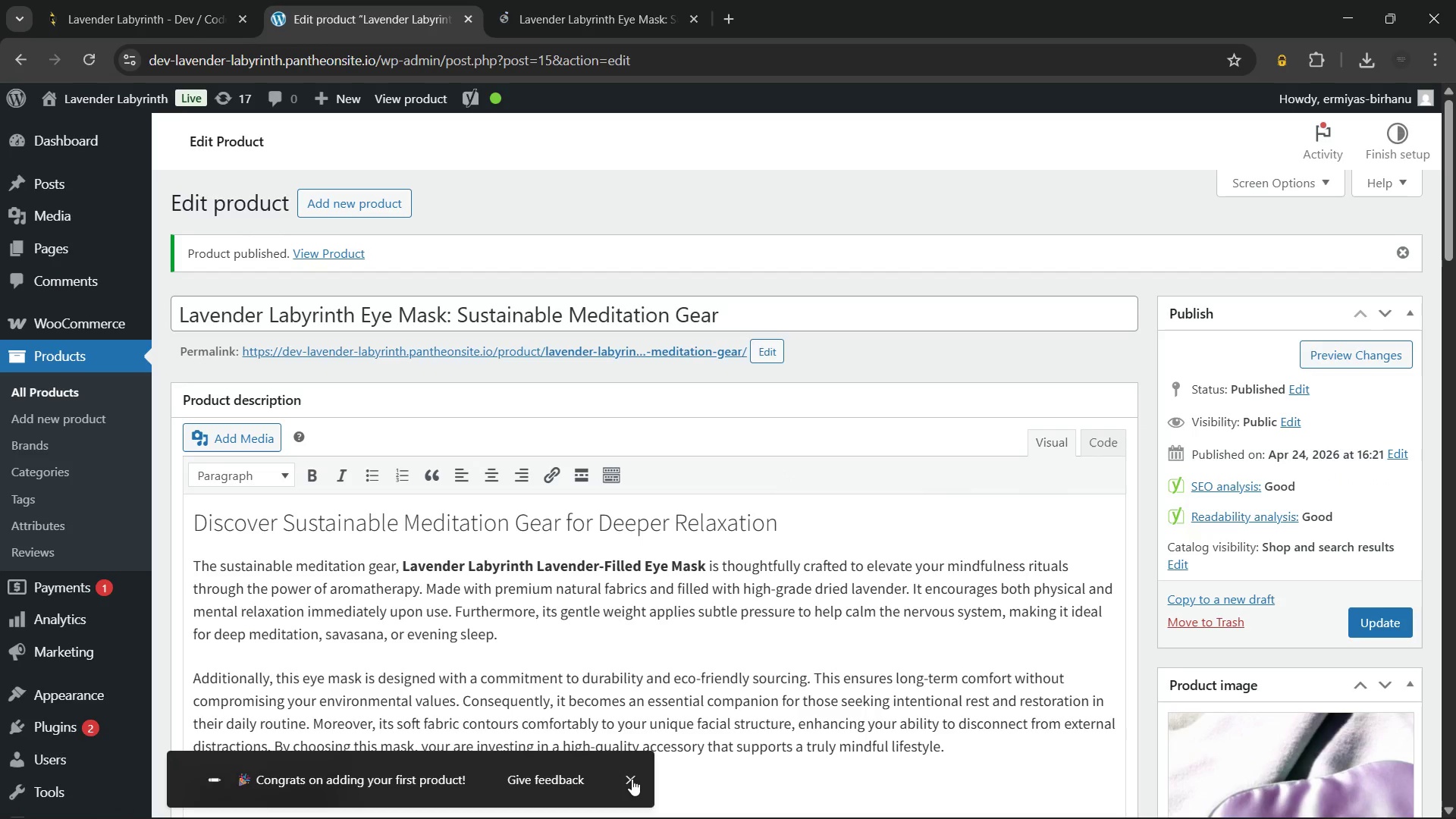 
left_click([631, 777])
 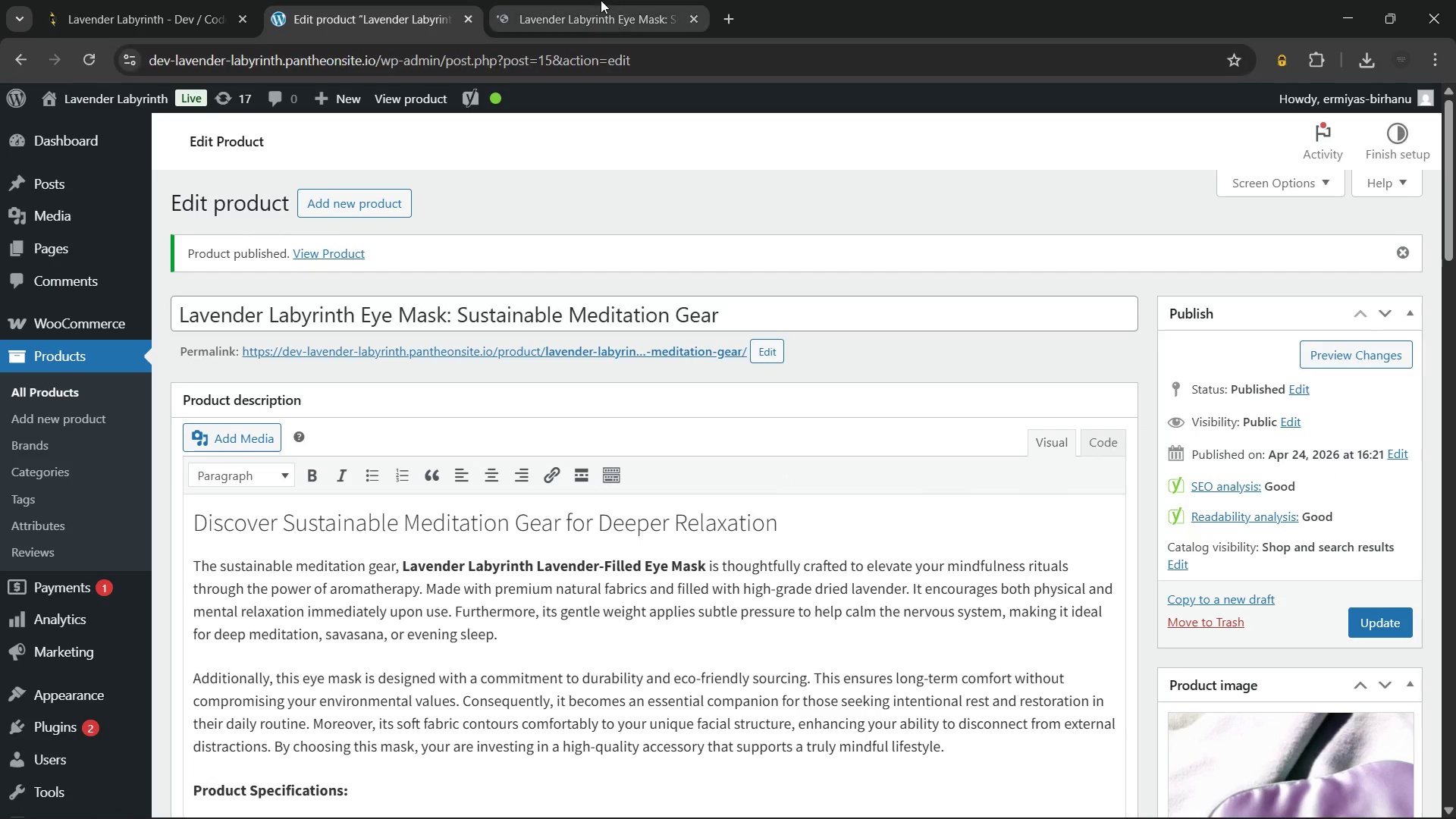 
left_click([601, 0])
 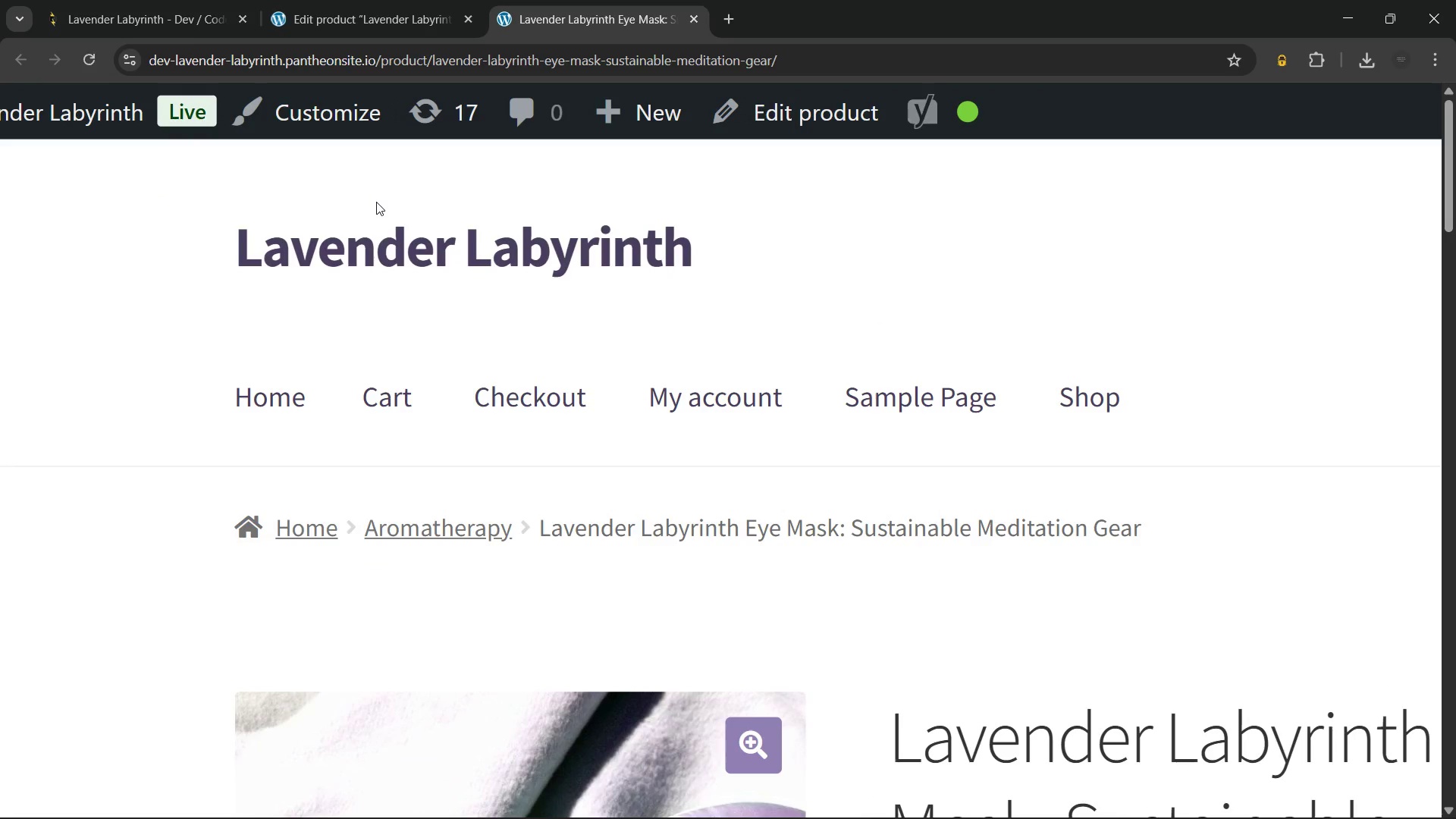 
wait(10.84)
 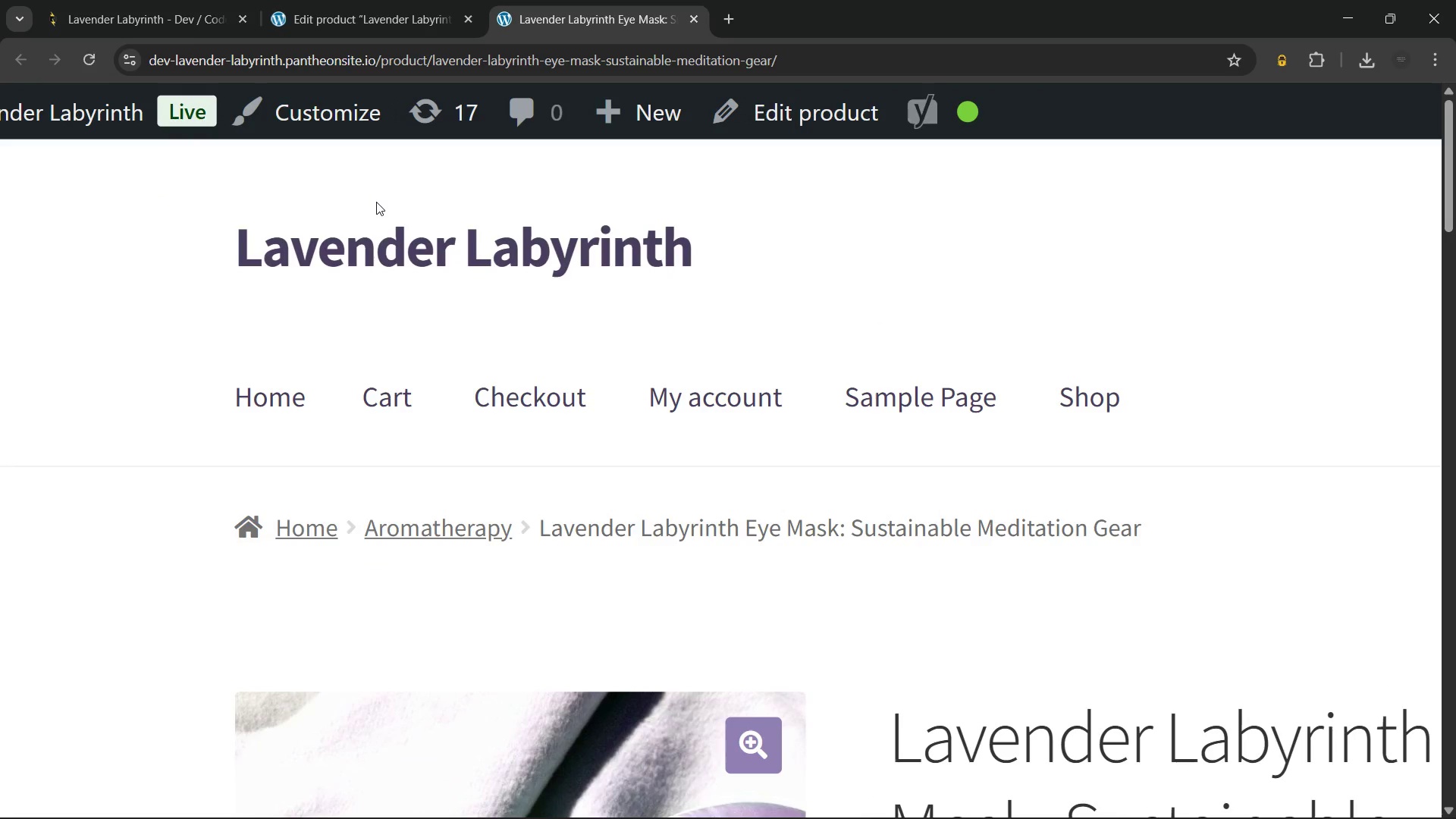 
mouse_move([1037, 396])
 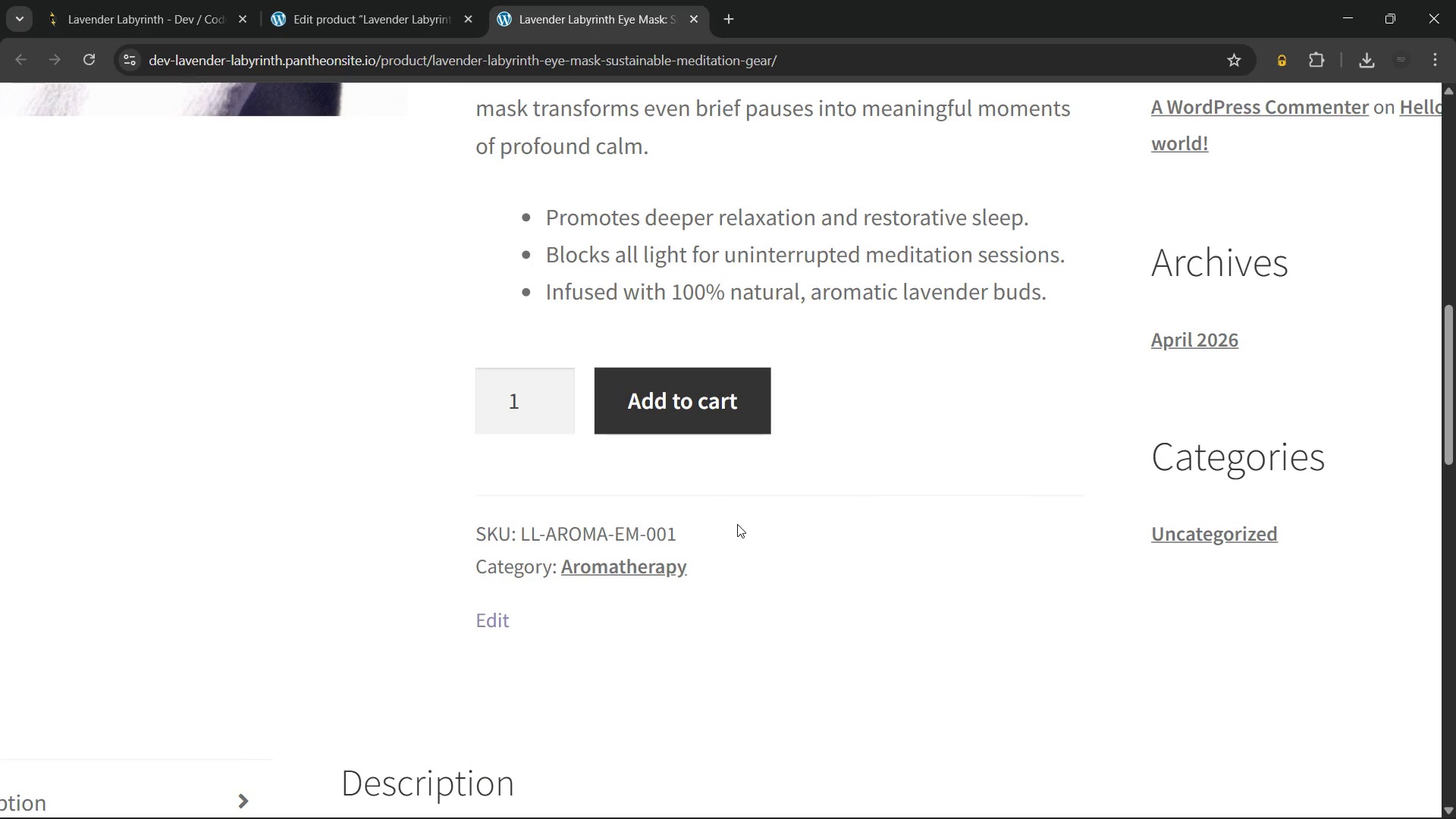 
wait(11.04)
 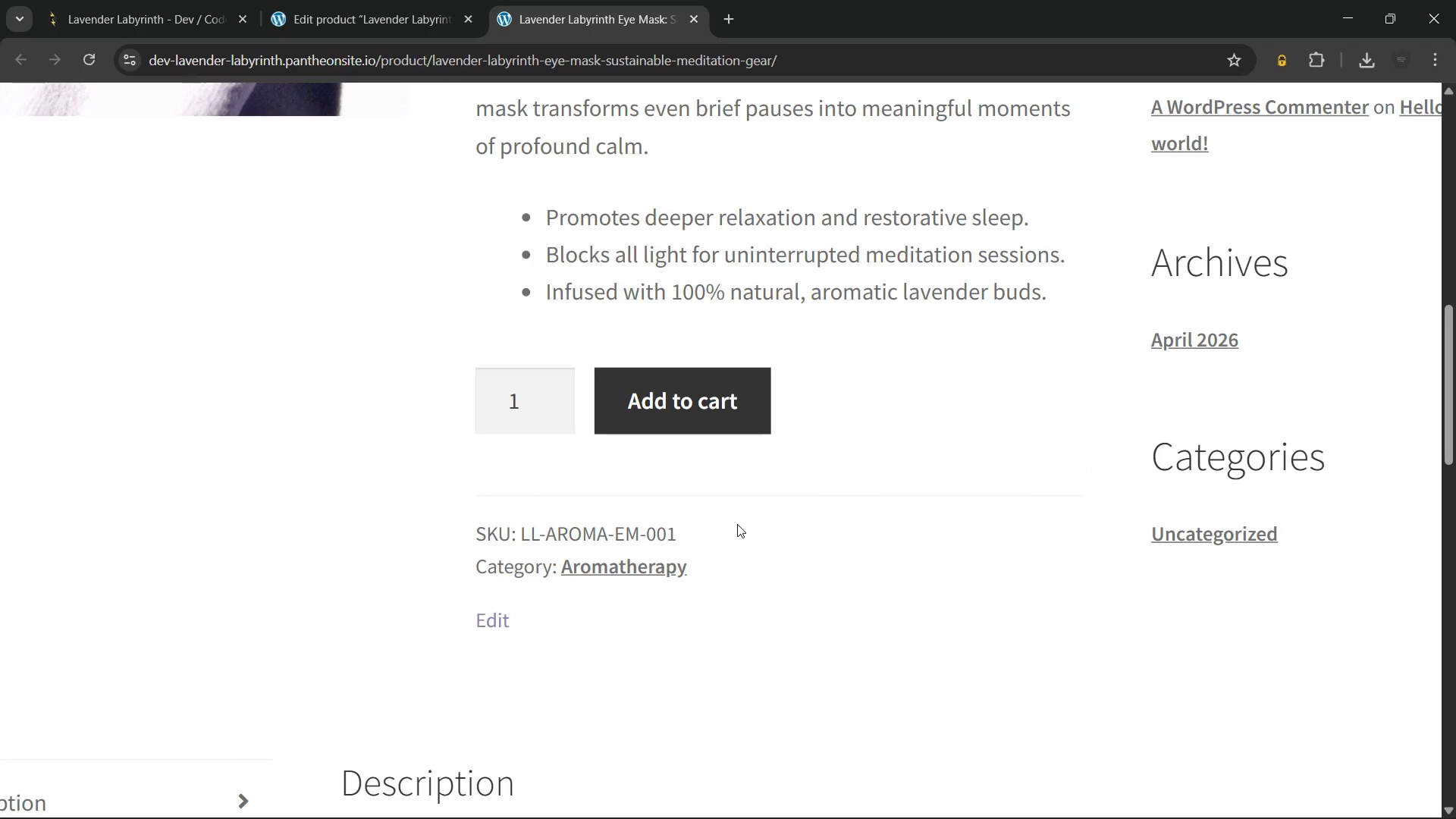 
mouse_move([364, 21])
 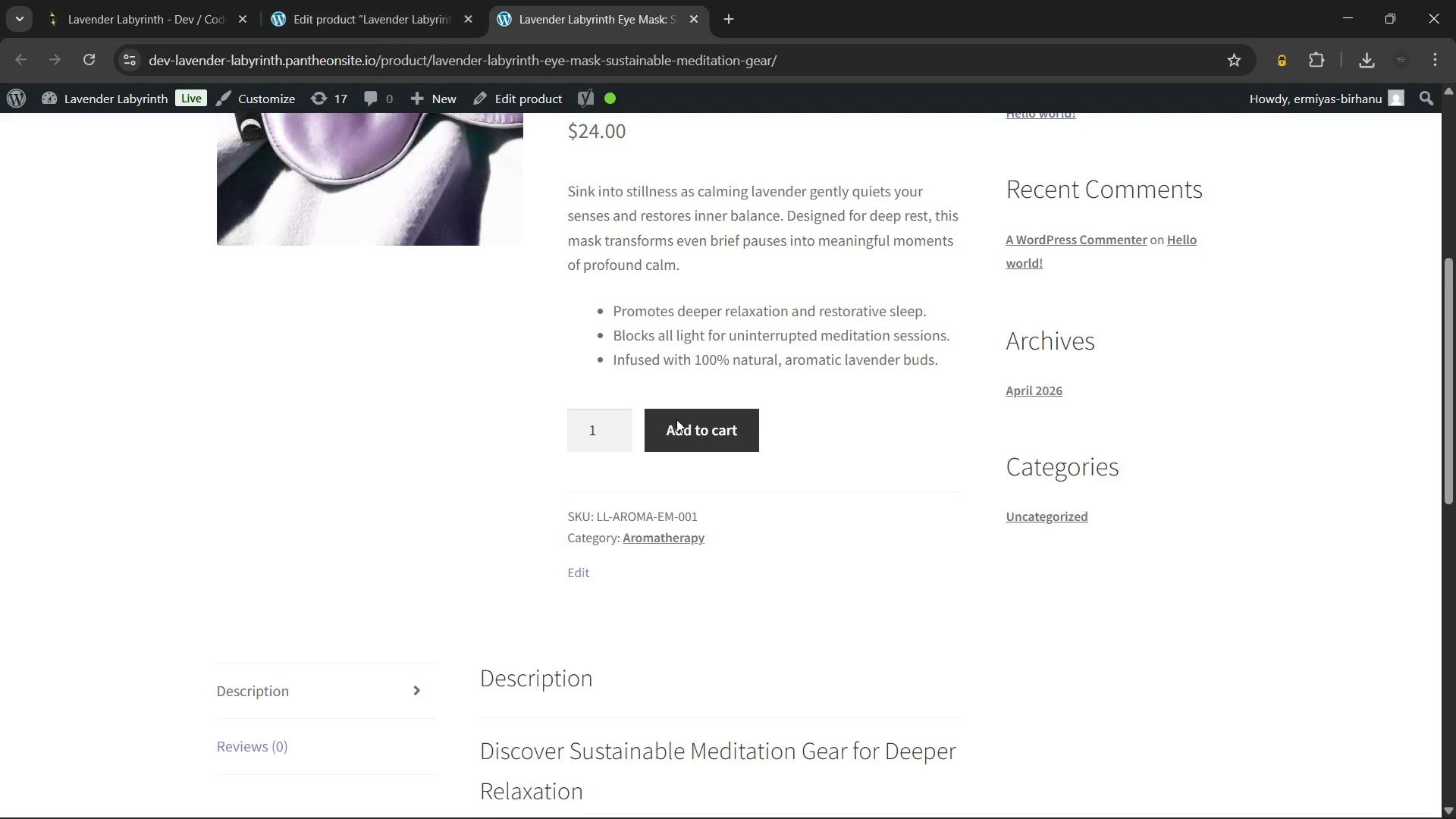 
scroll: coordinate [735, 396], scroll_direction: down, amount: 10.0
 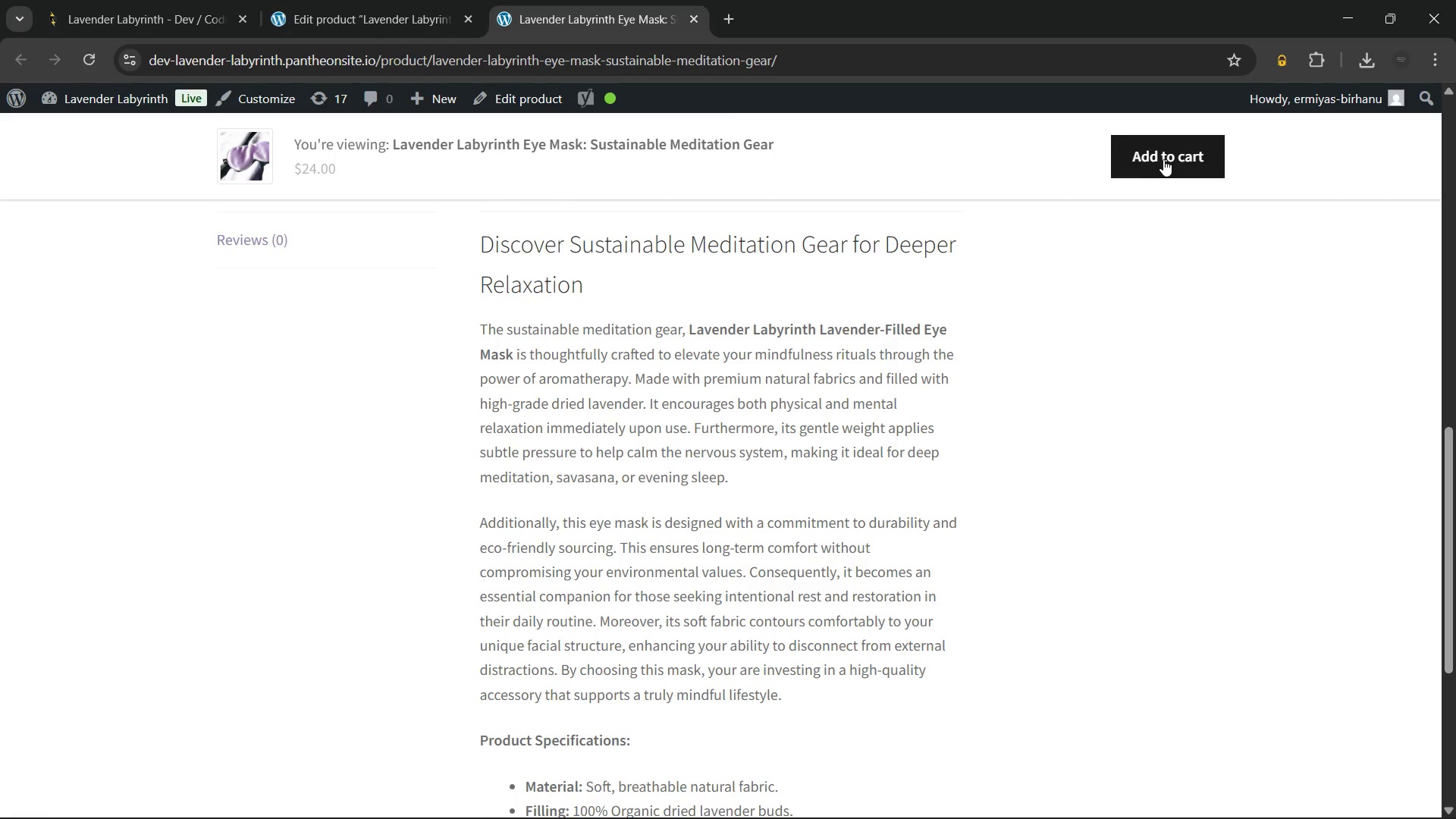 
left_click([1163, 159])
 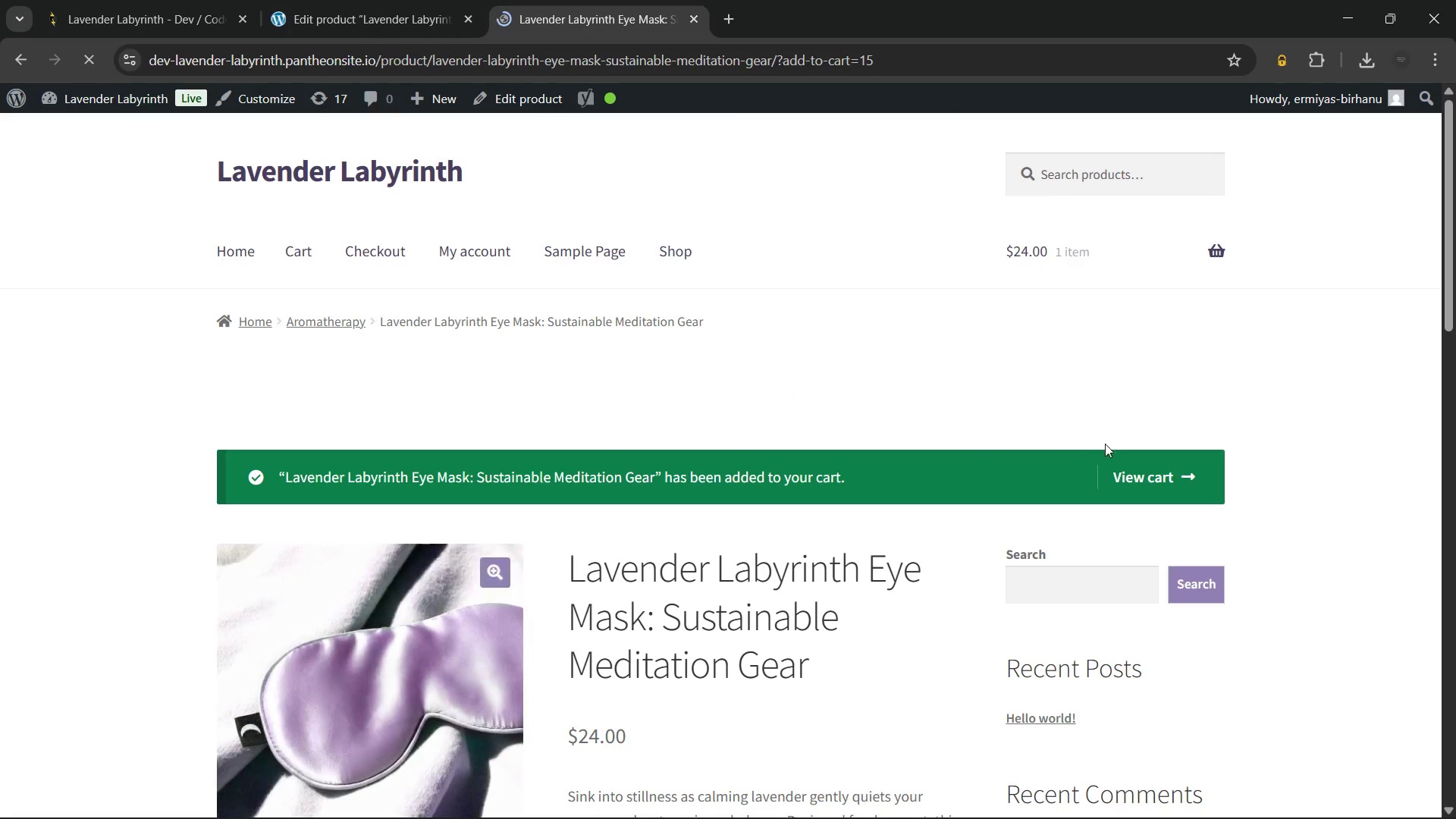 
left_click([1147, 471])
 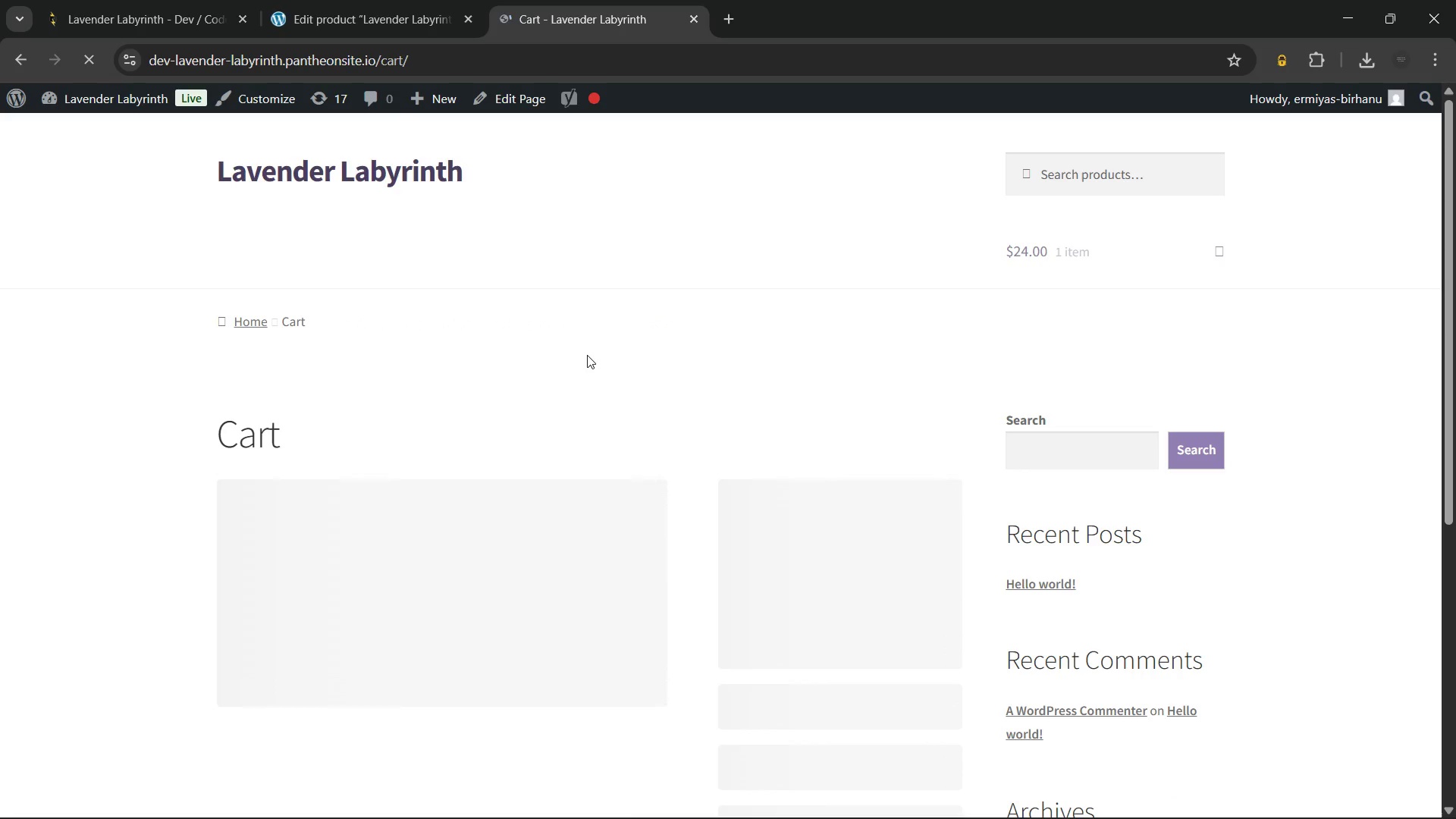 
wait(6.91)
 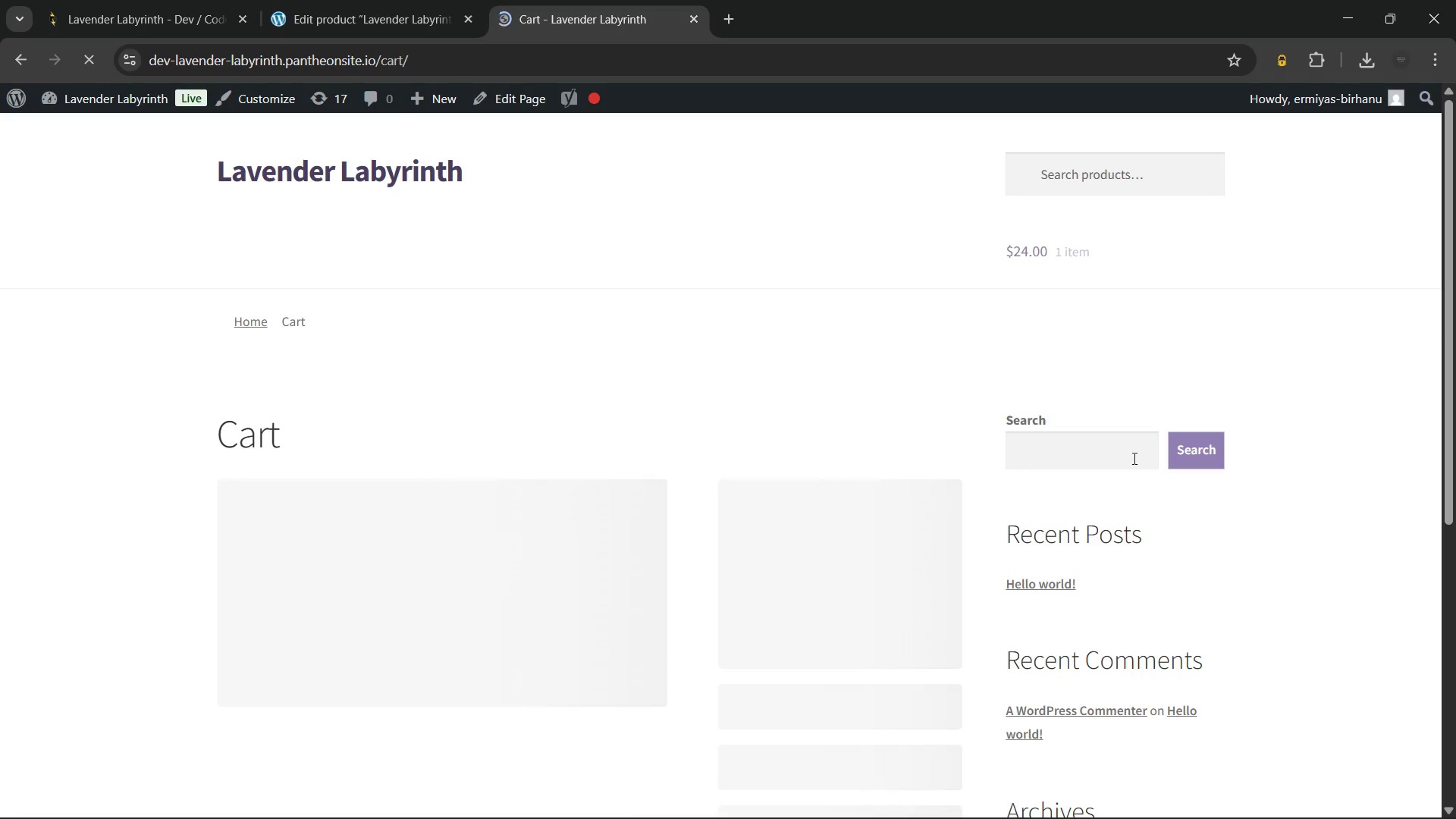 
scroll: coordinate [585, 355], scroll_direction: down, amount: 2.0
 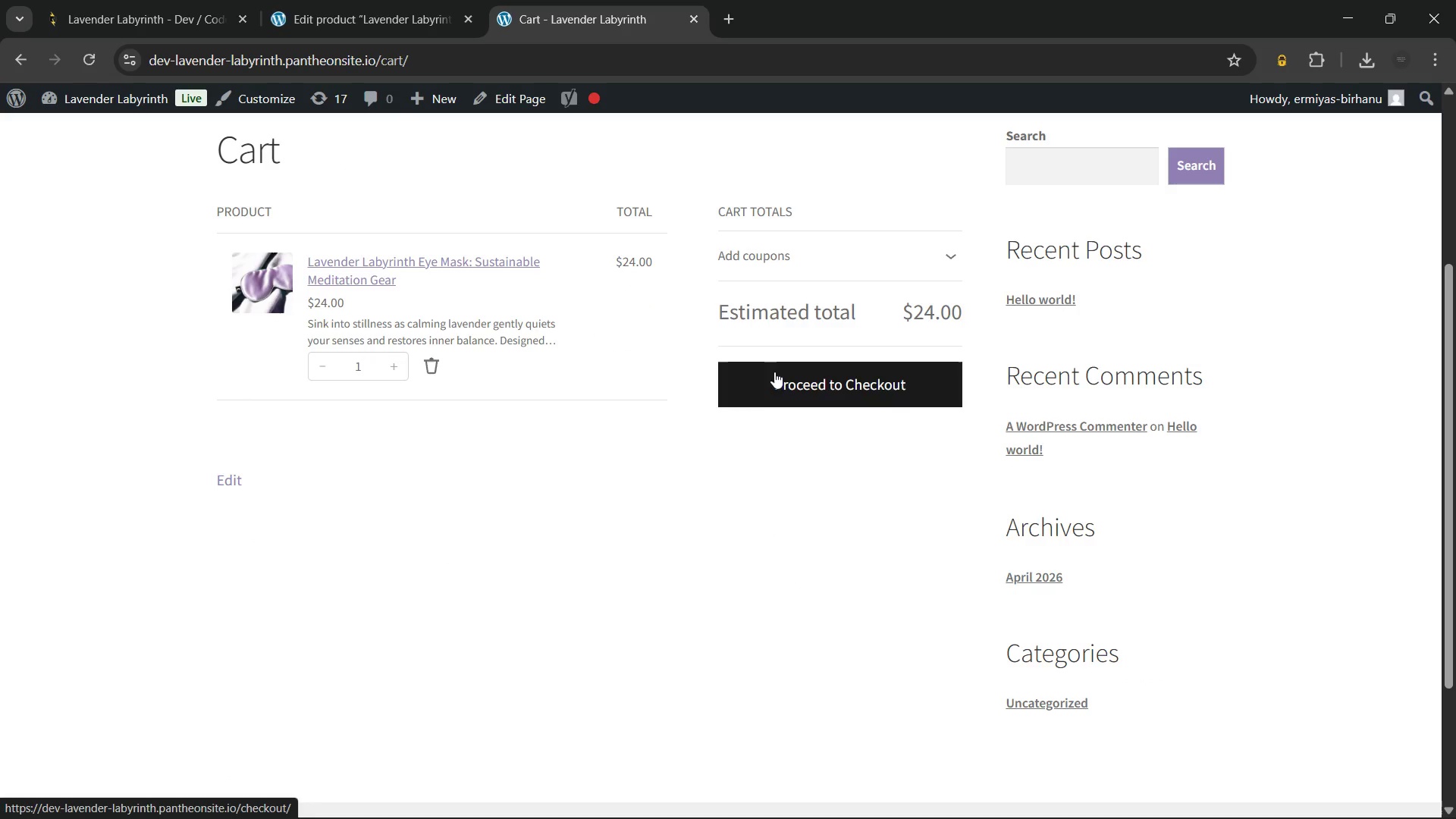 
scroll: coordinate [676, 425], scroll_direction: up, amount: 2.0
 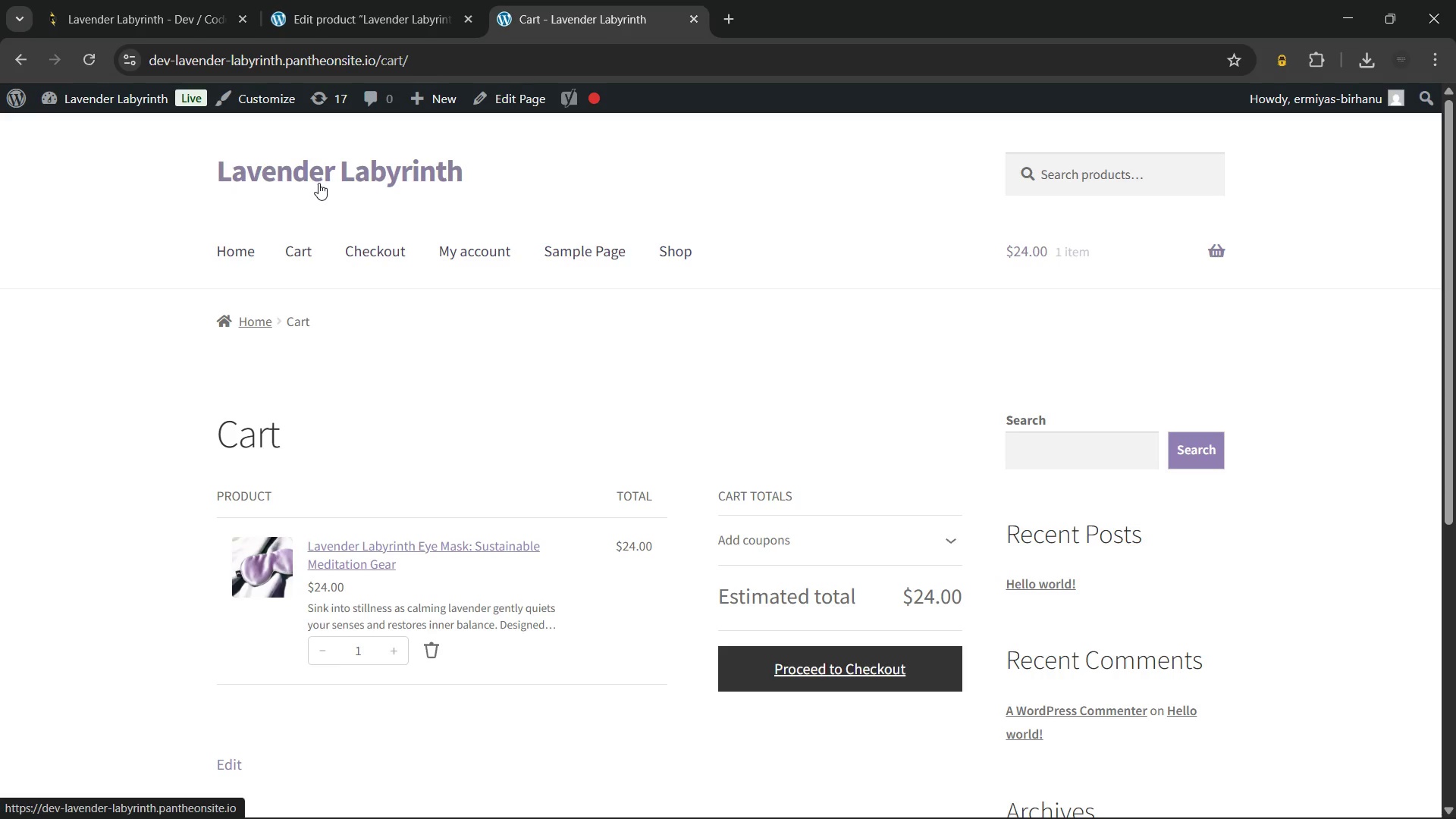 
left_click([682, 253])
 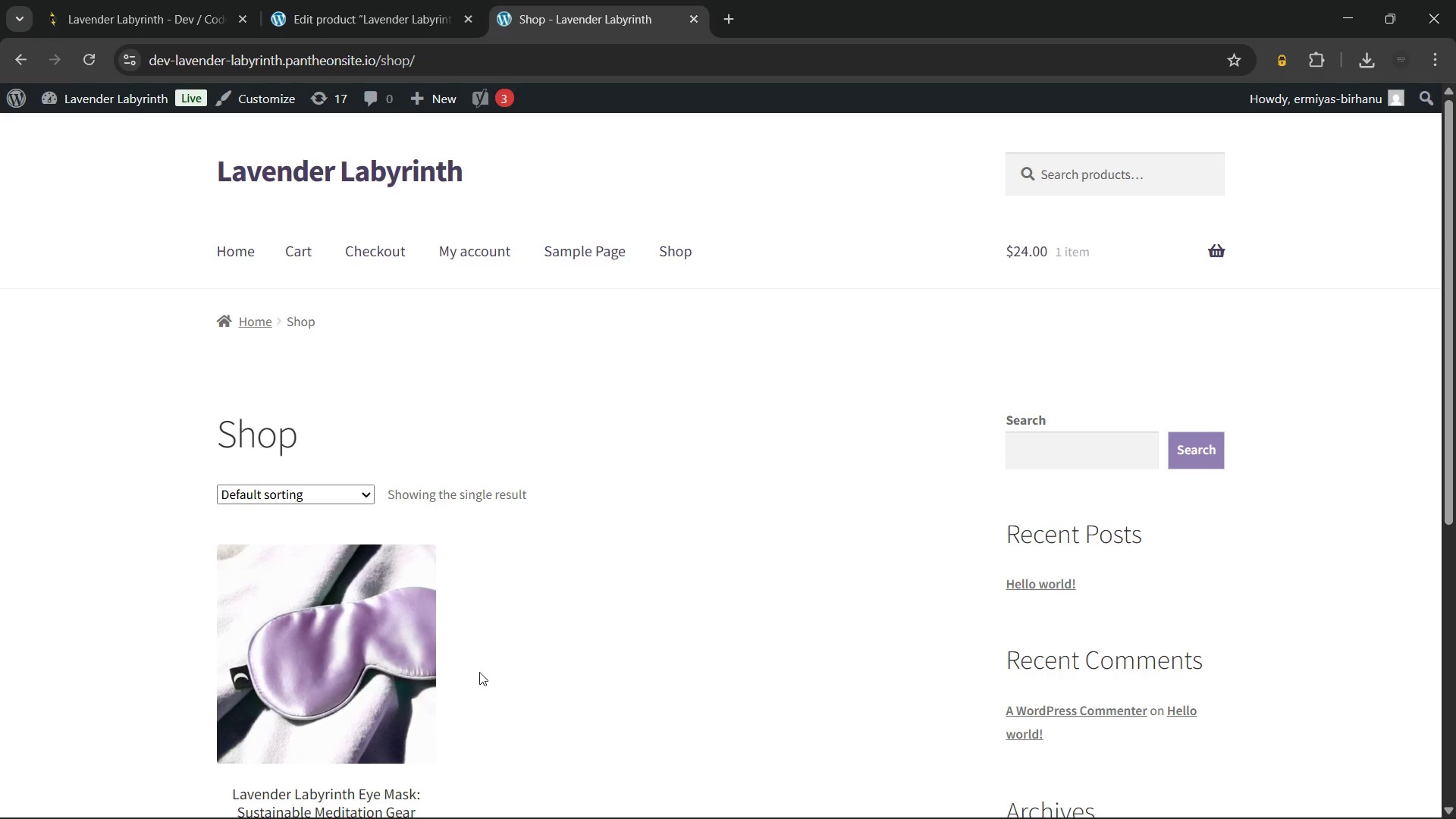 
left_click([294, 641])
 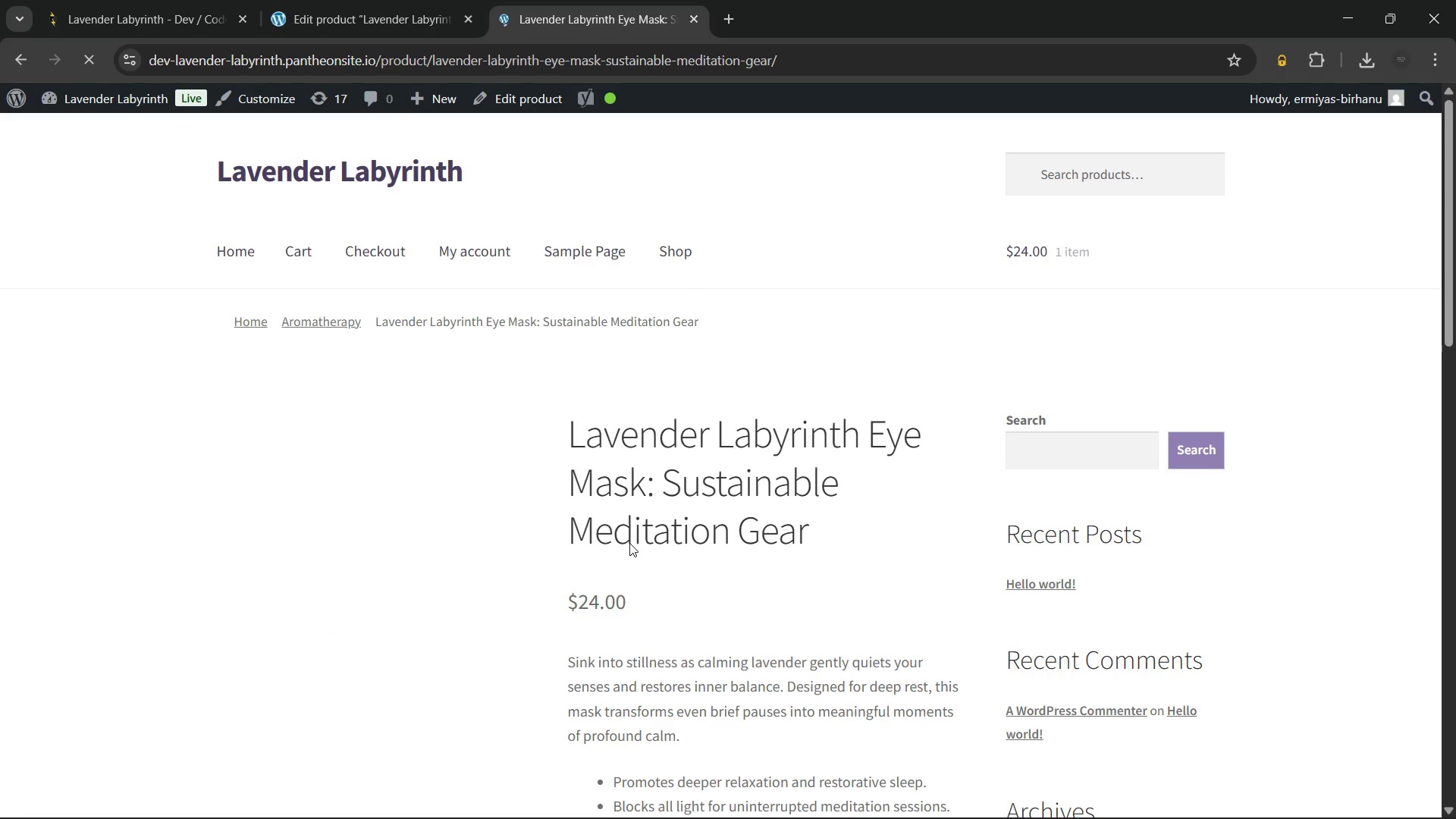 
scroll: coordinate [654, 516], scroll_direction: down, amount: 2.0
 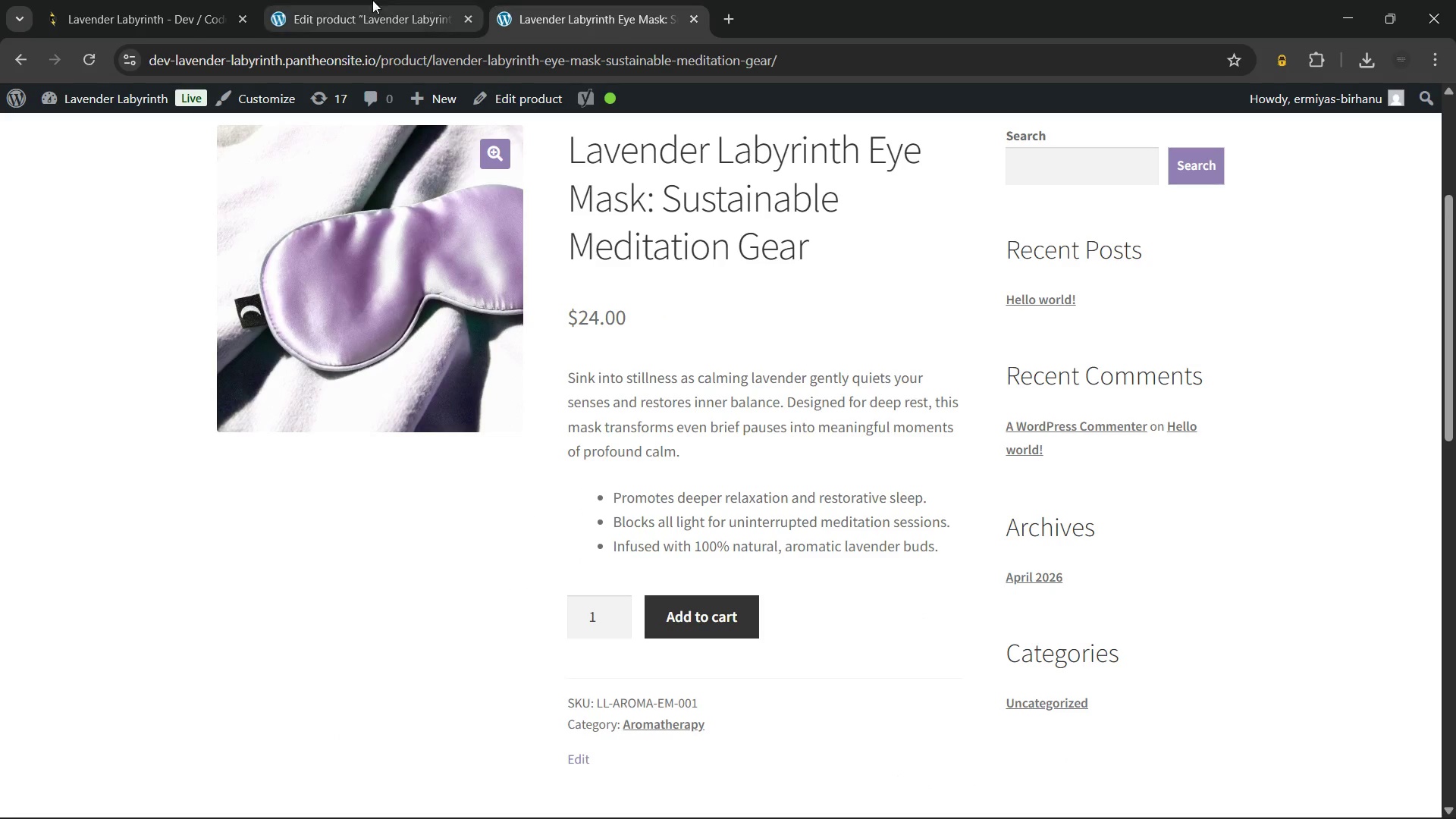 
left_click([360, 0])
 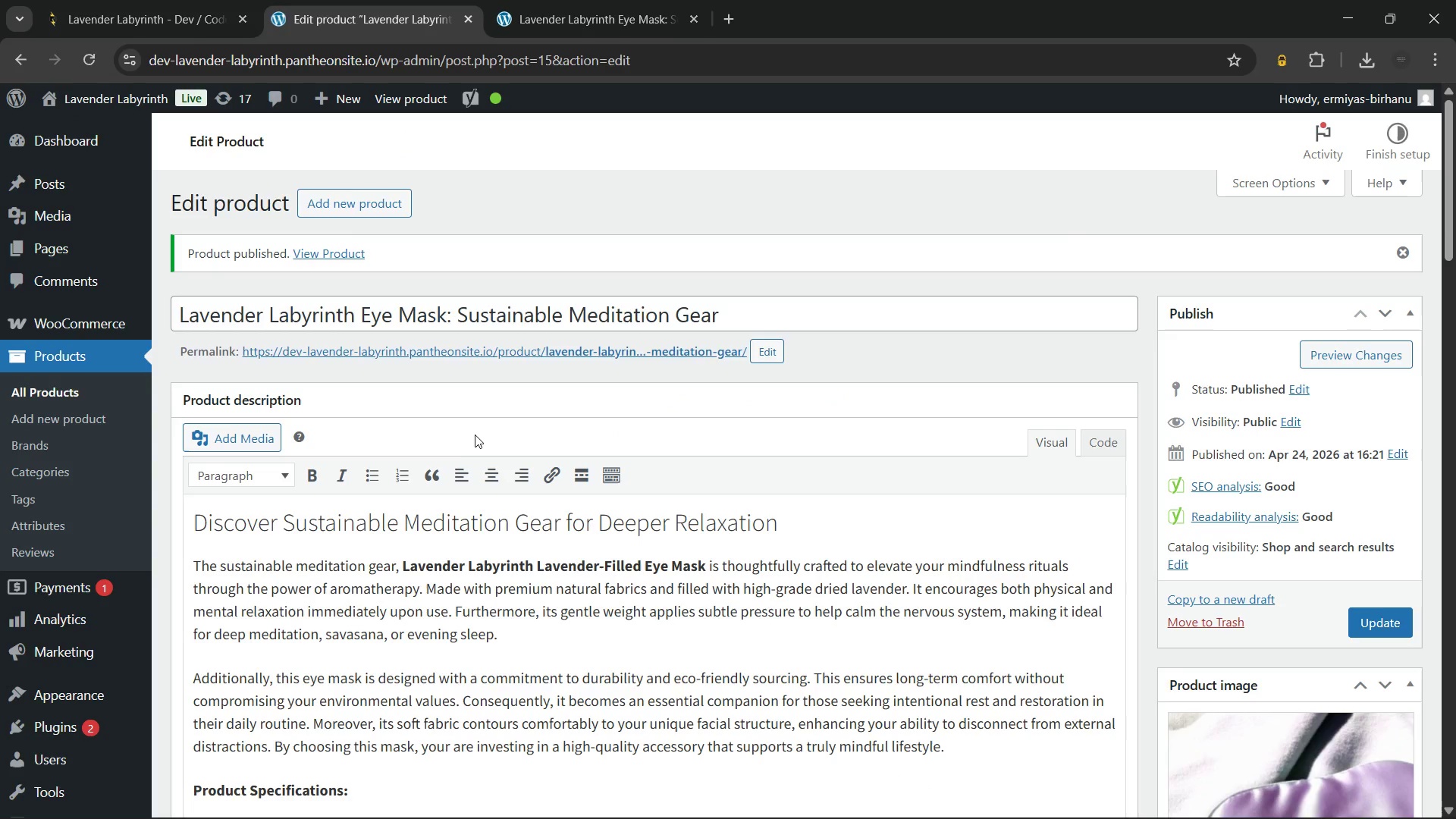 
scroll: coordinate [475, 435], scroll_direction: up, amount: 2.0
 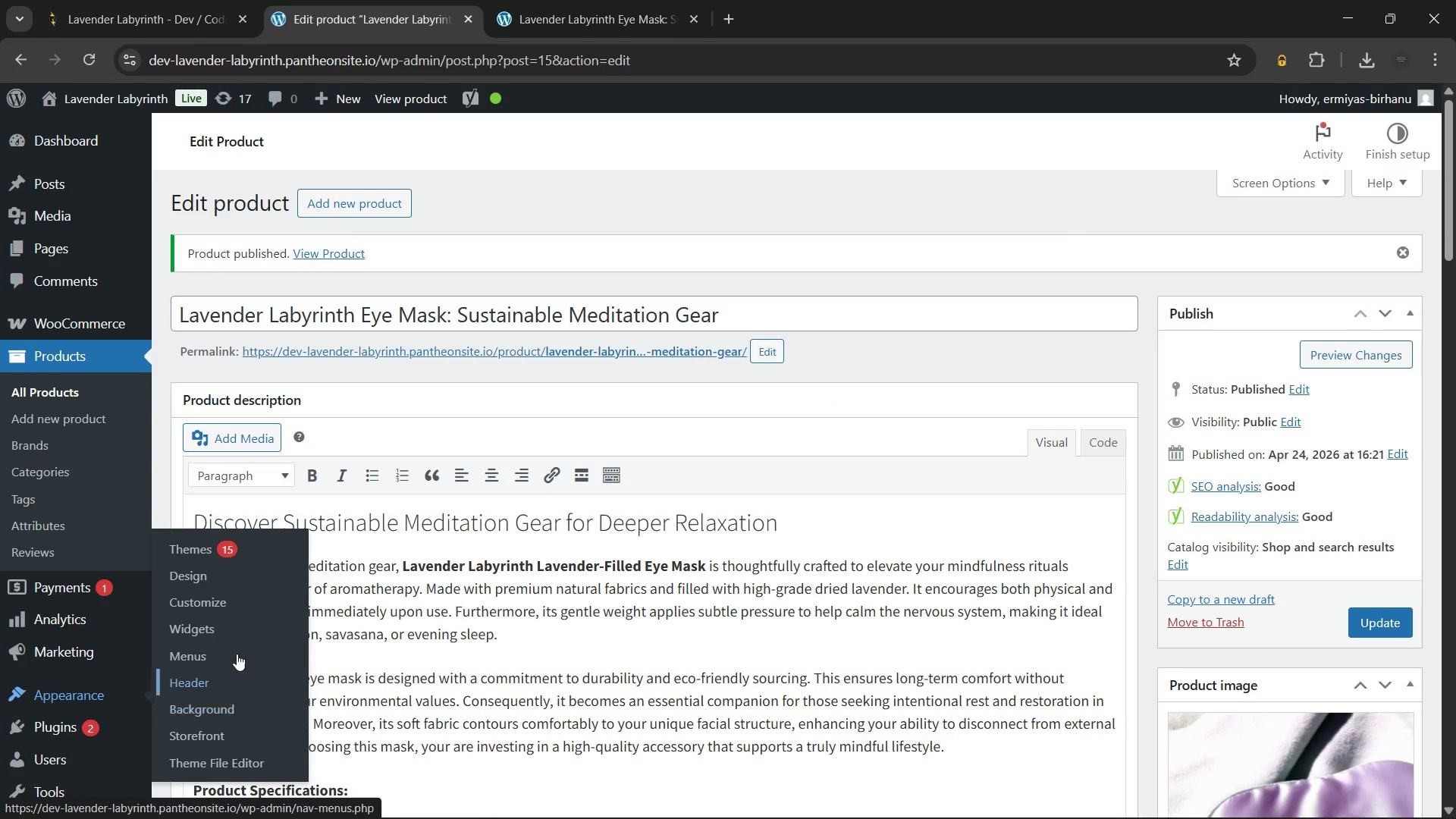 
left_click([236, 600])
 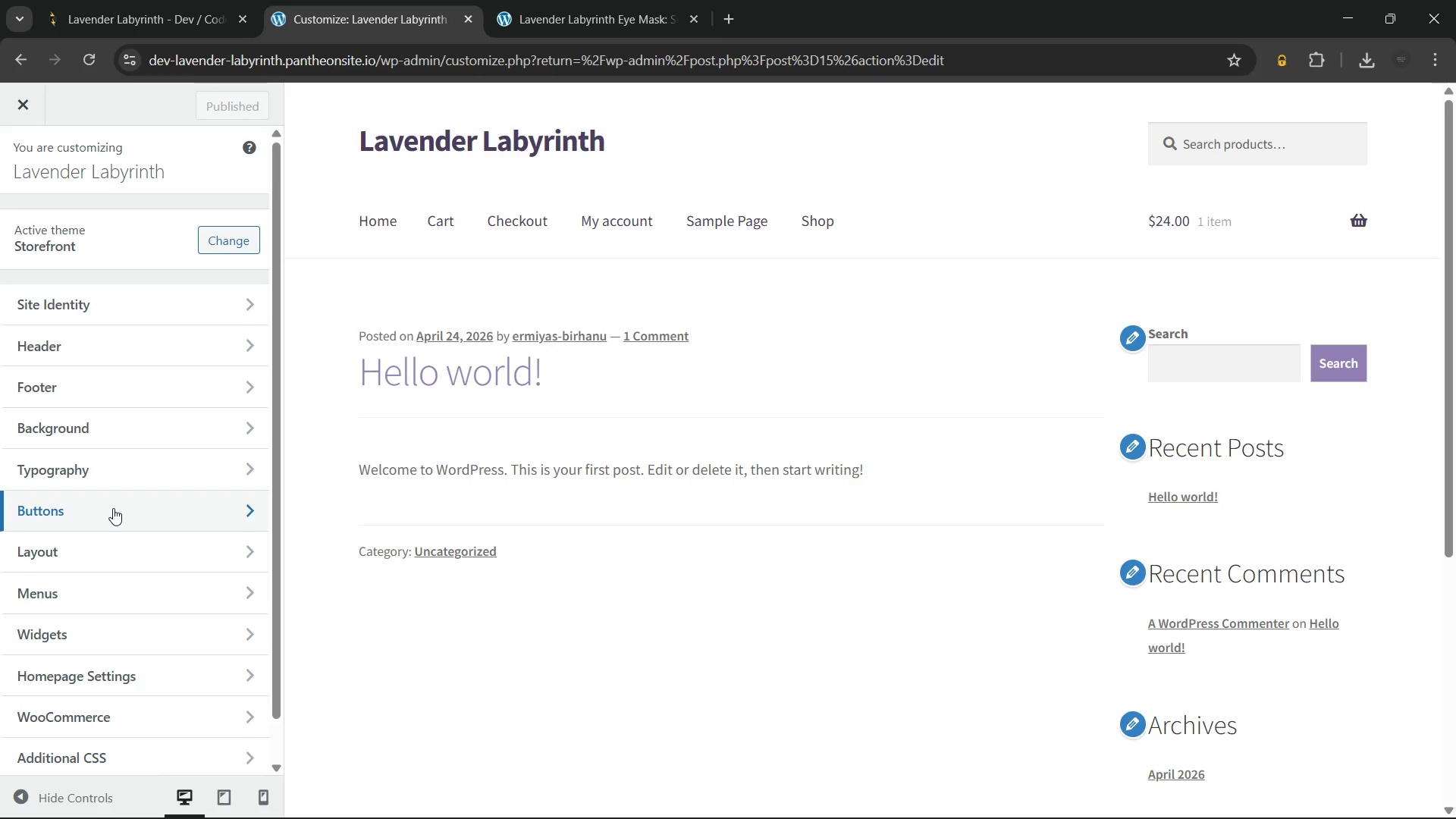 
wait(16.08)
 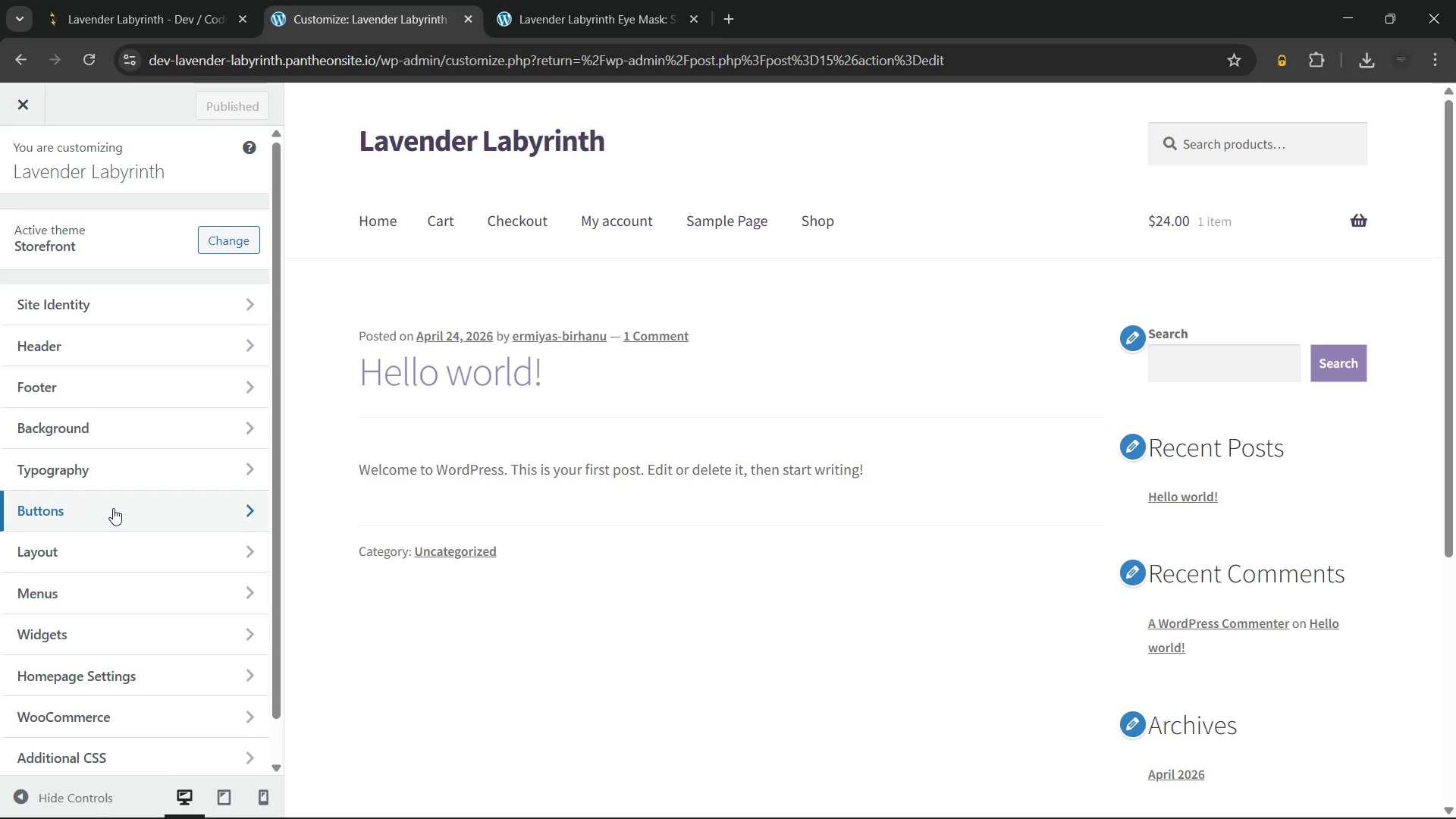 
scroll: coordinate [113, 508], scroll_direction: down, amount: 2.0
 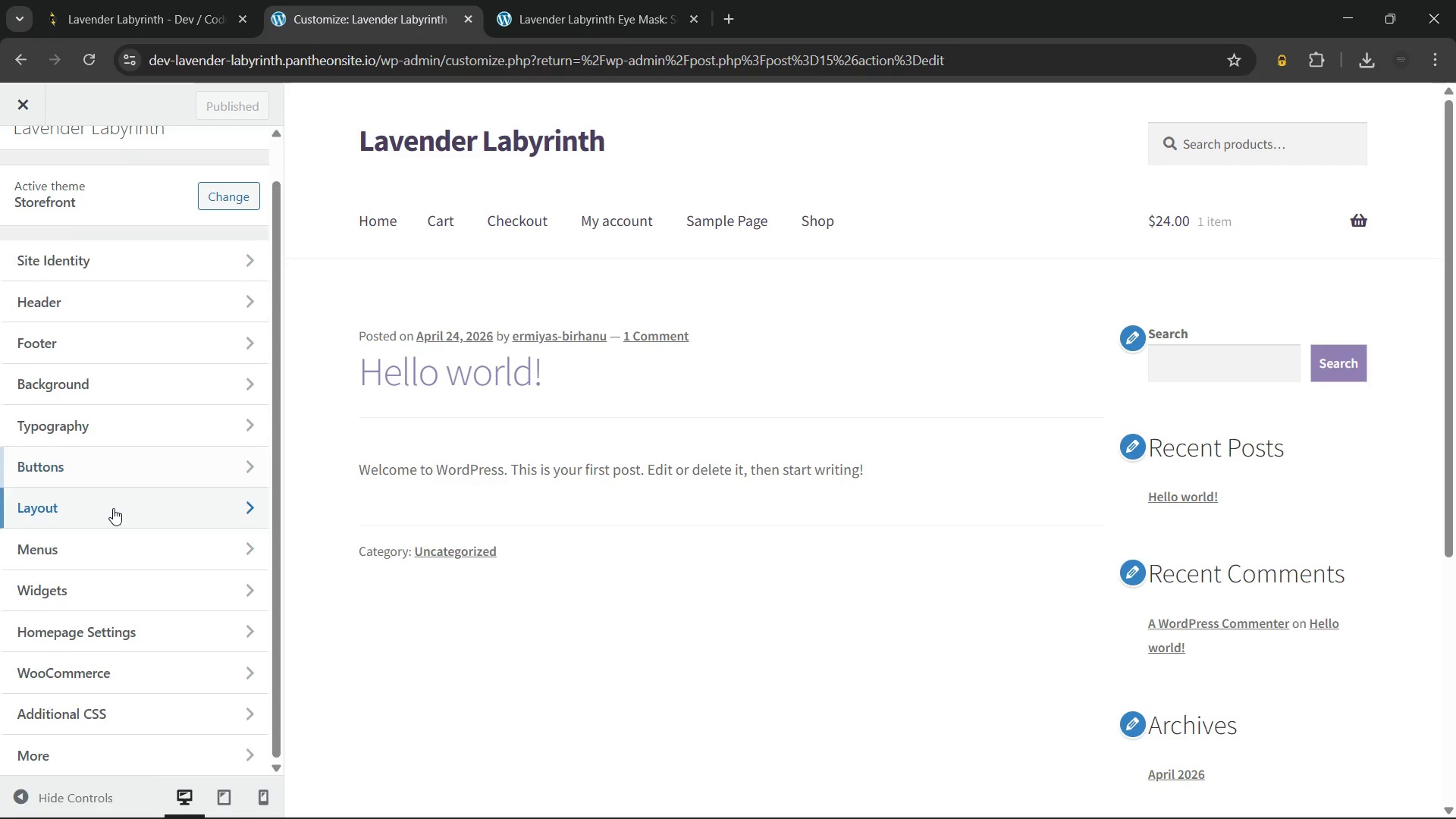 
scroll: coordinate [113, 508], scroll_direction: up, amount: 3.0
 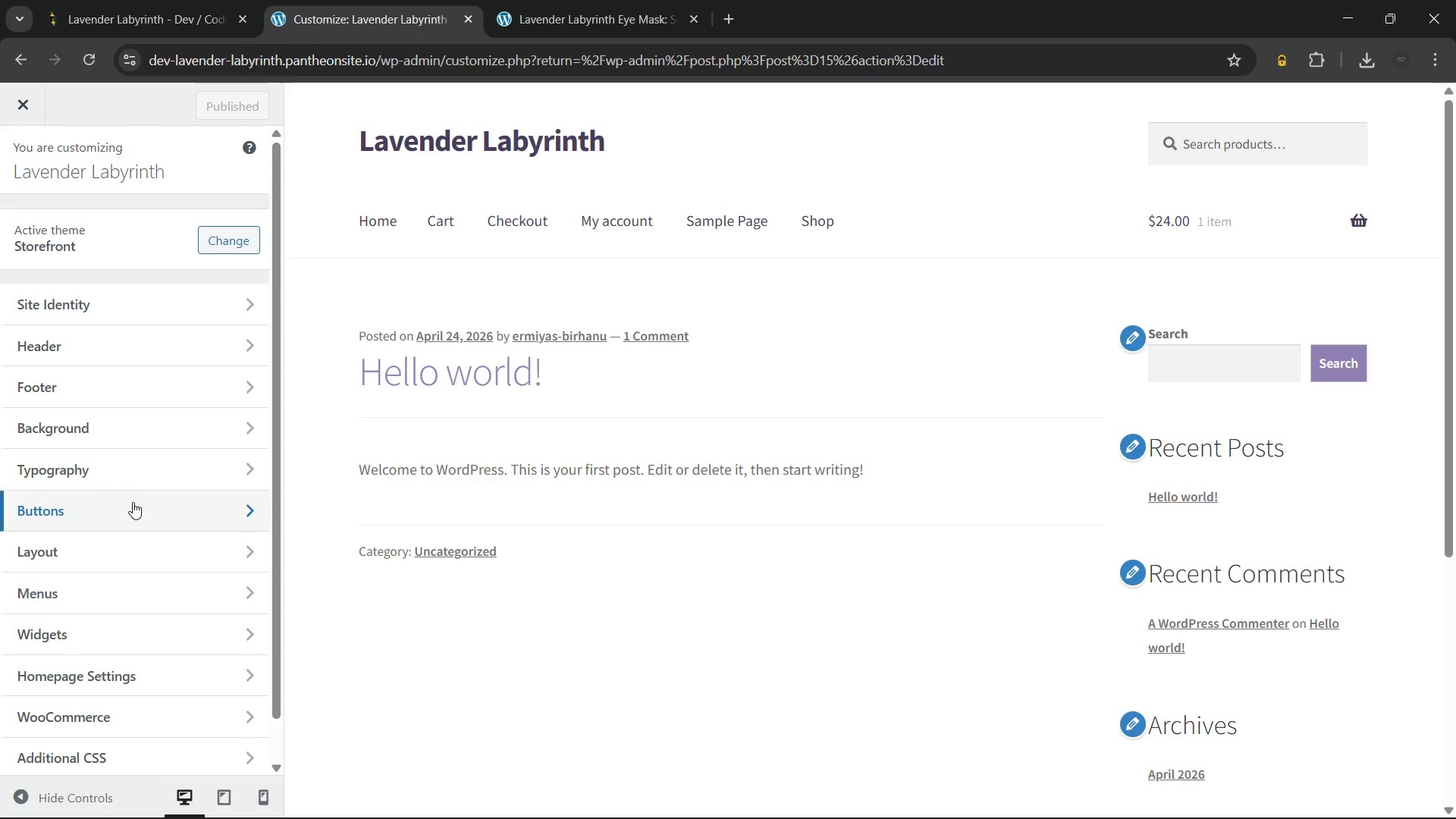 
left_click([132, 503])
 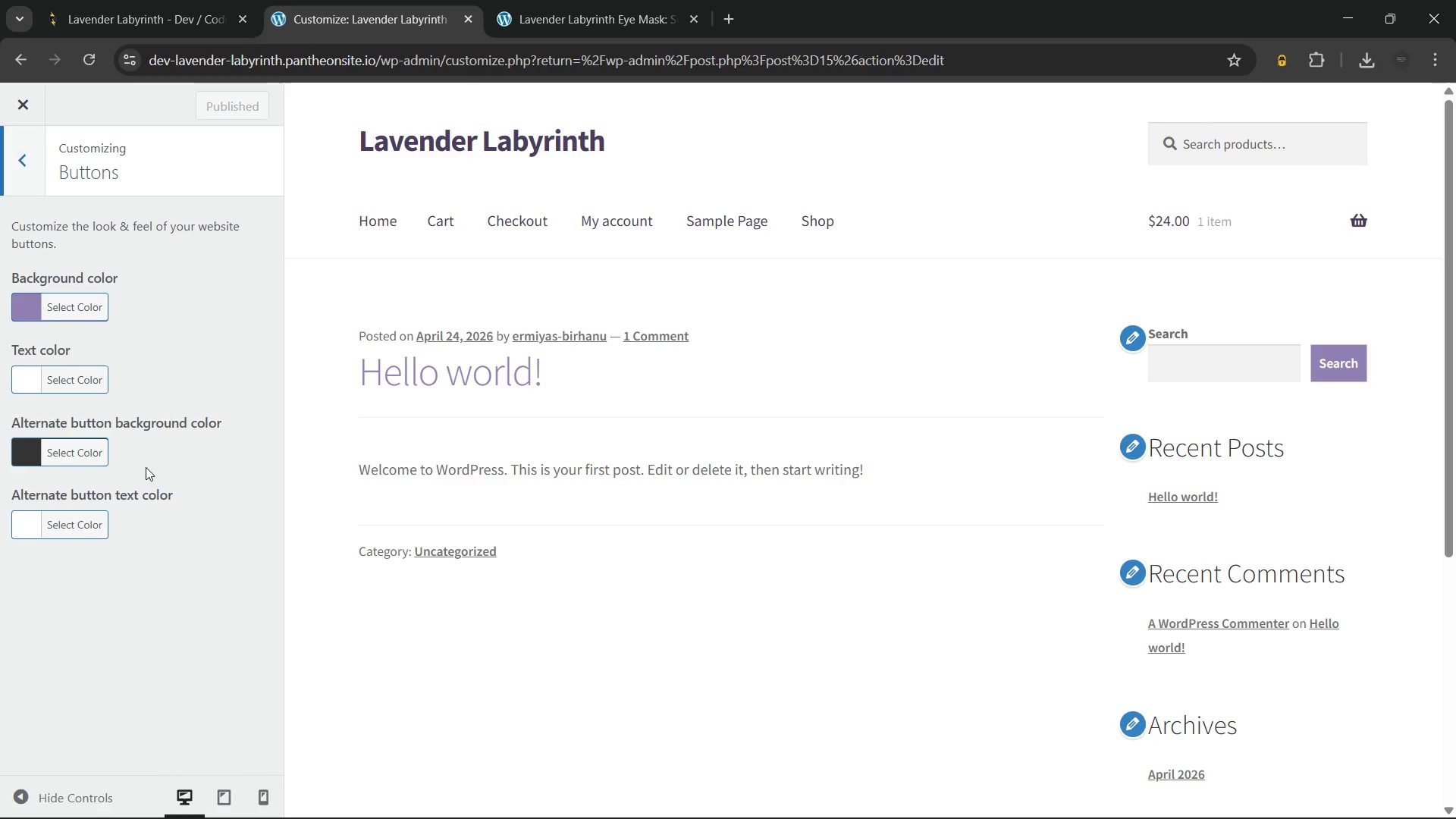 
wait(5.98)
 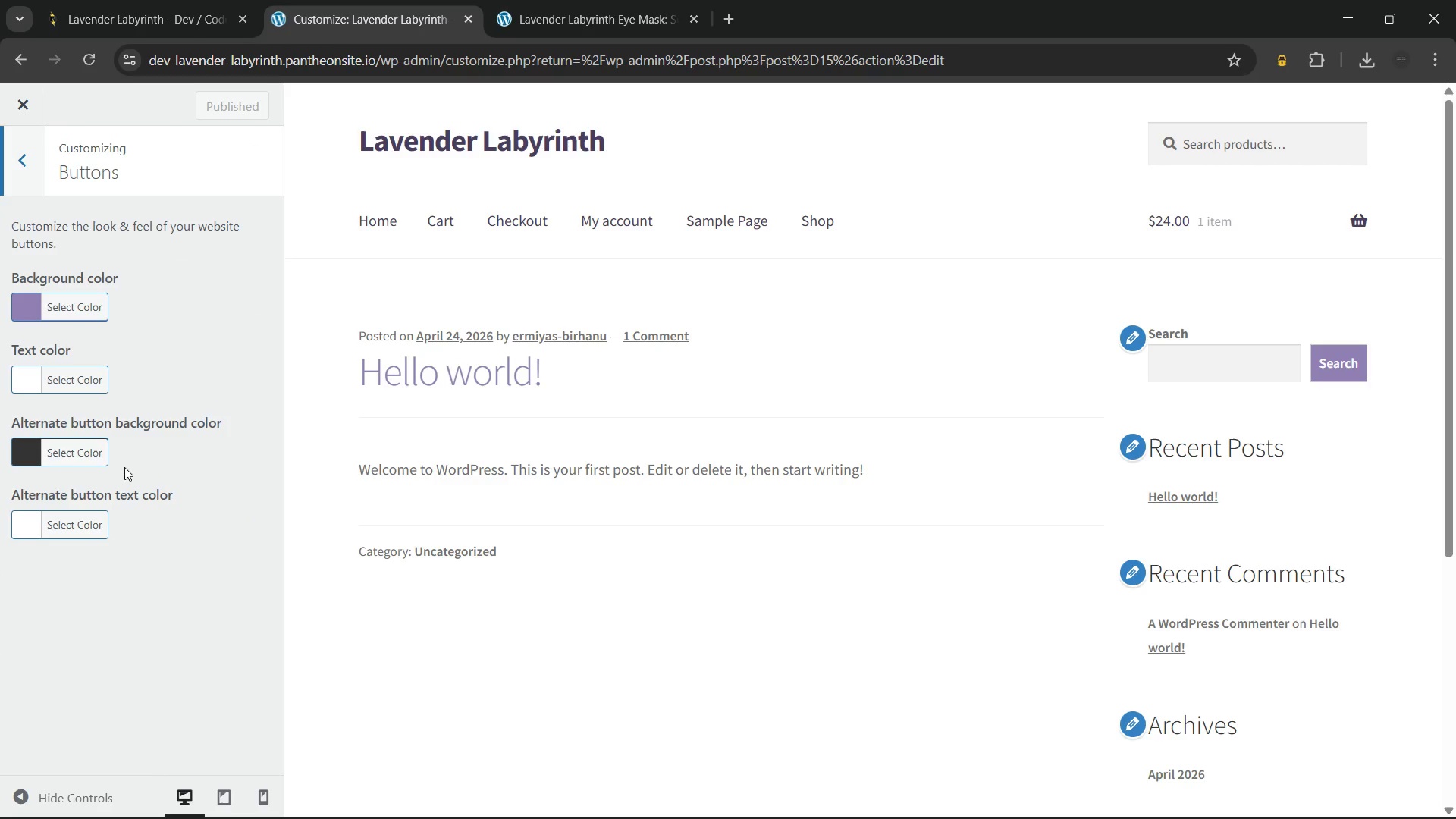 
left_click([24, 450])
 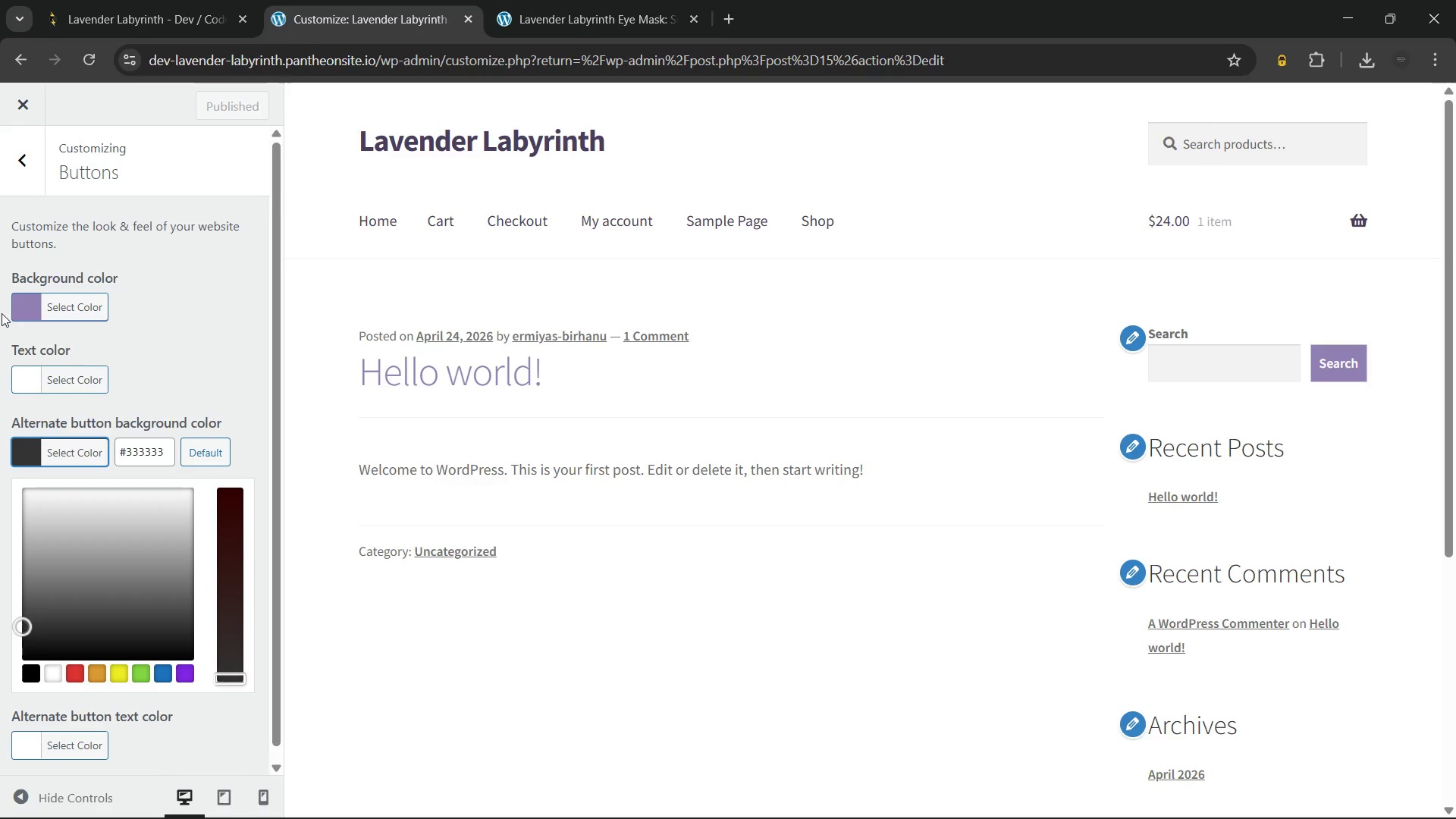 
left_click([27, 304])
 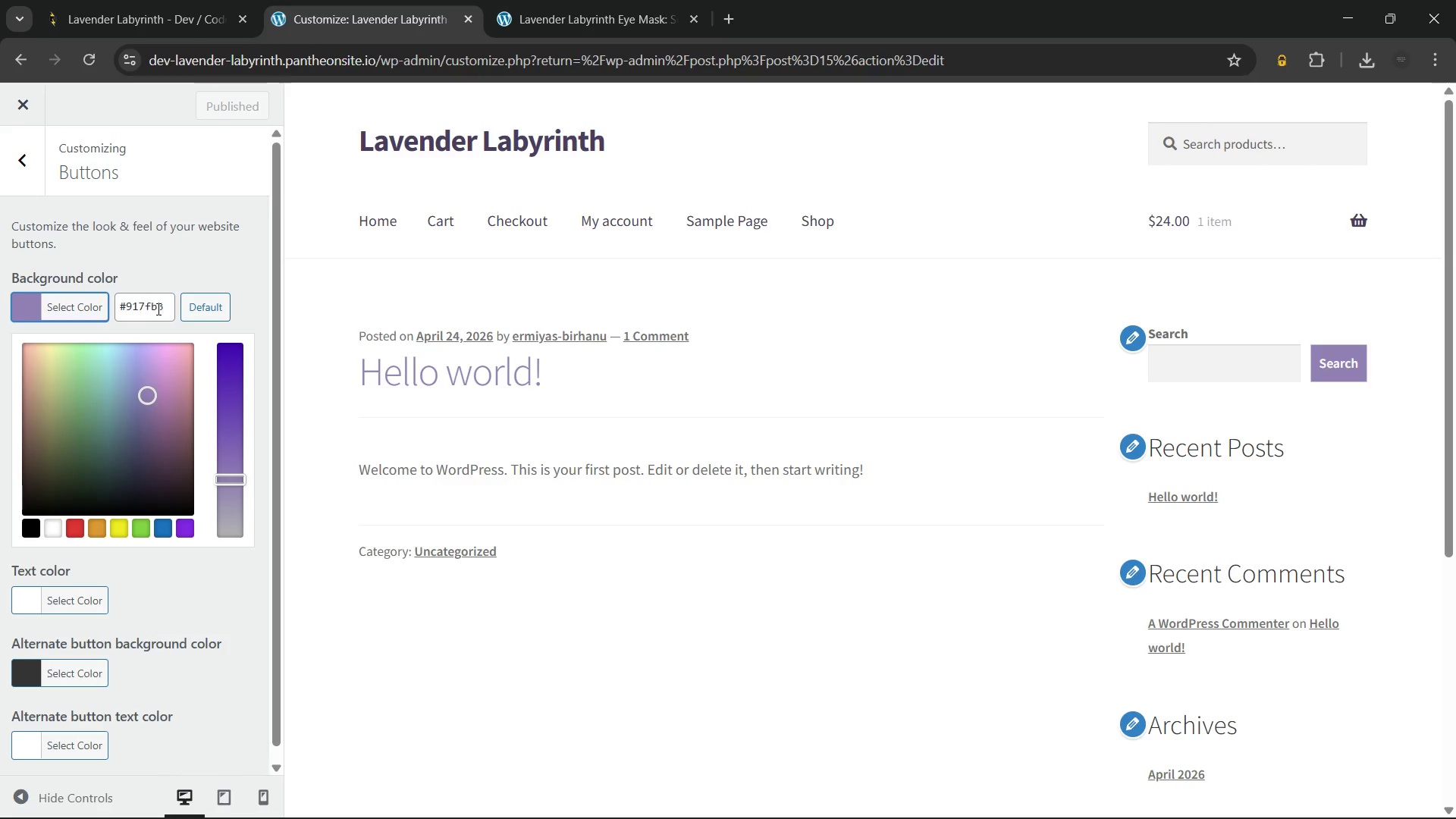 
left_click([158, 309])
 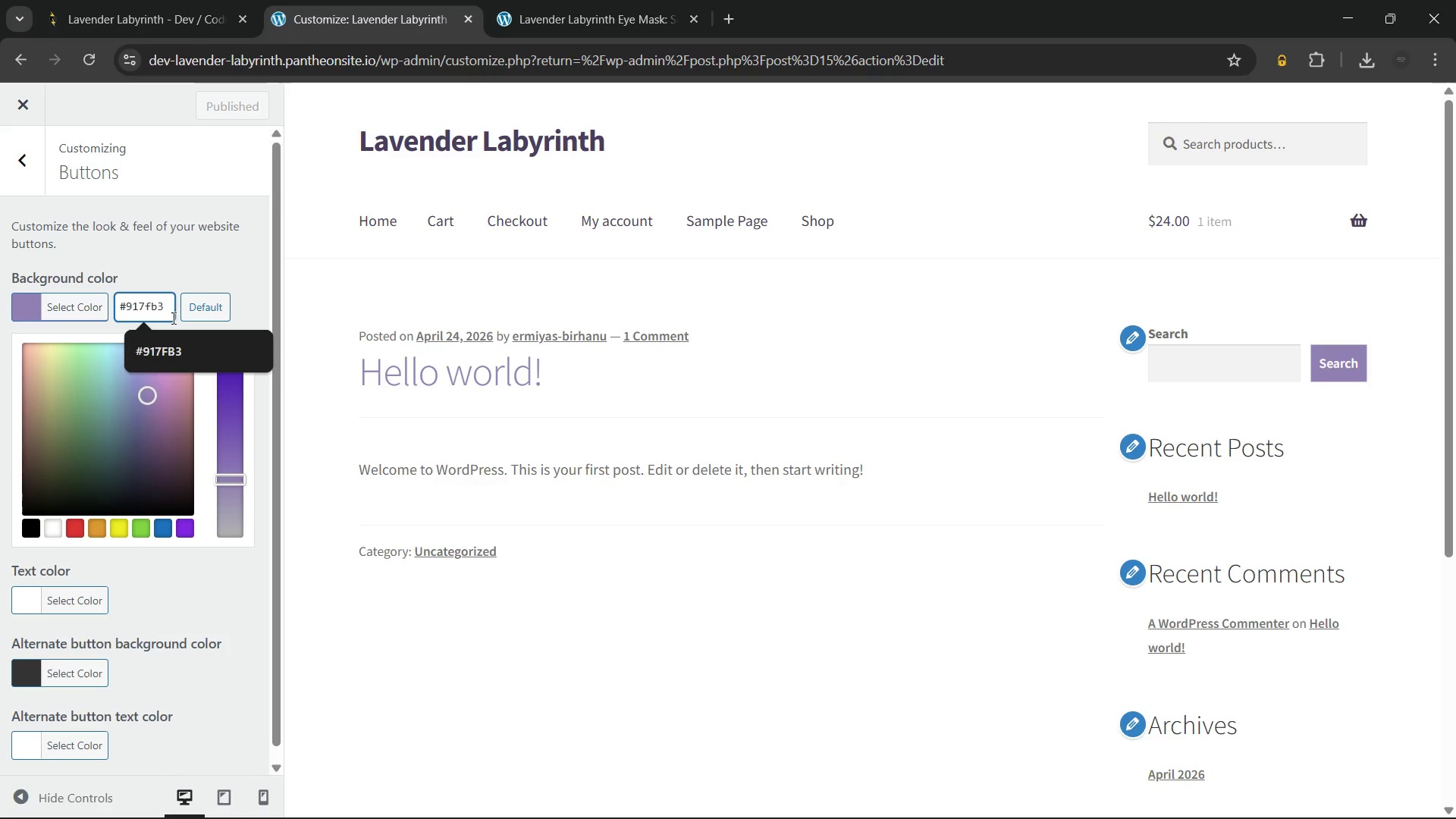 
key(Control+A)
 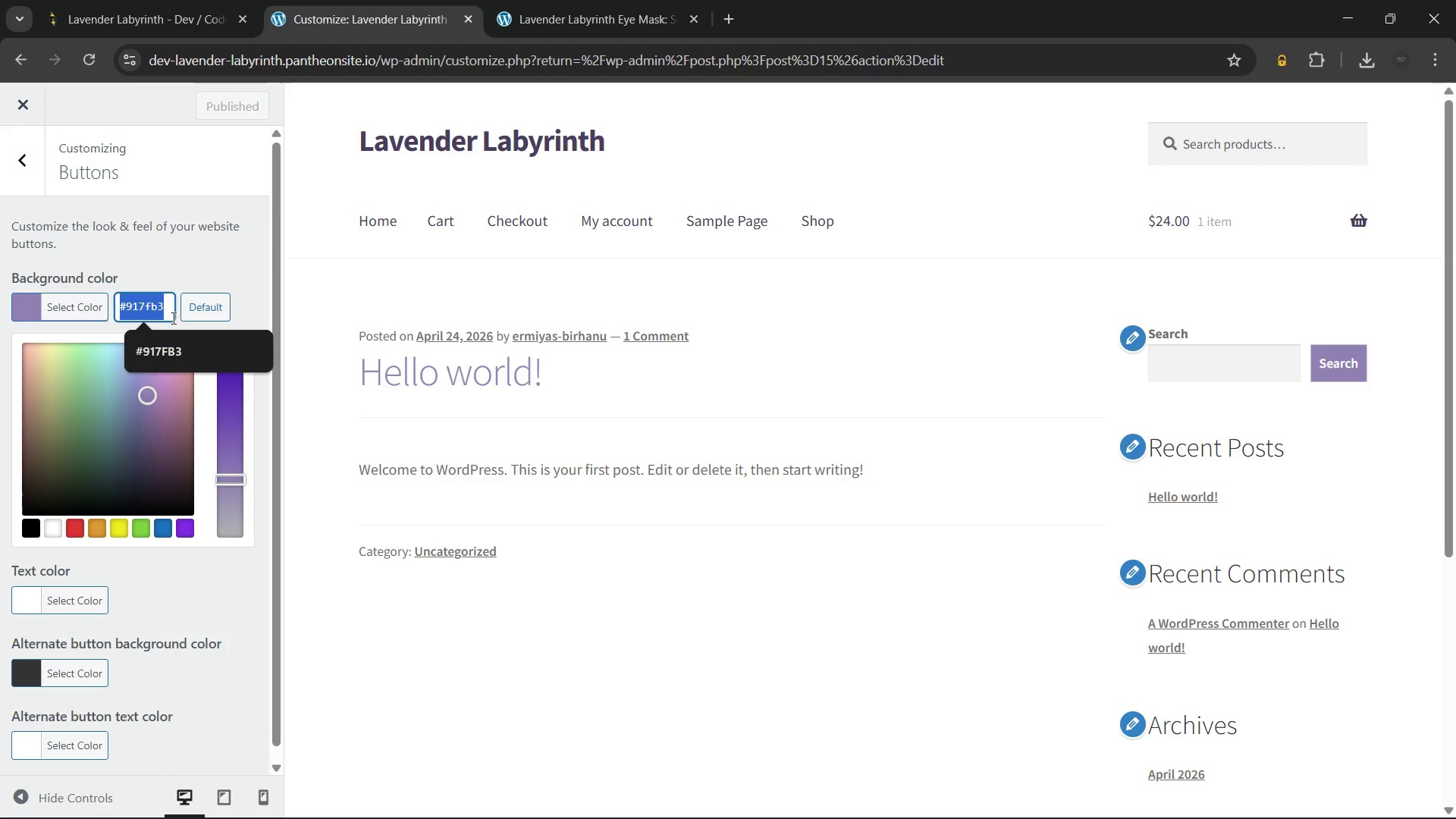 
key(Control+C)
 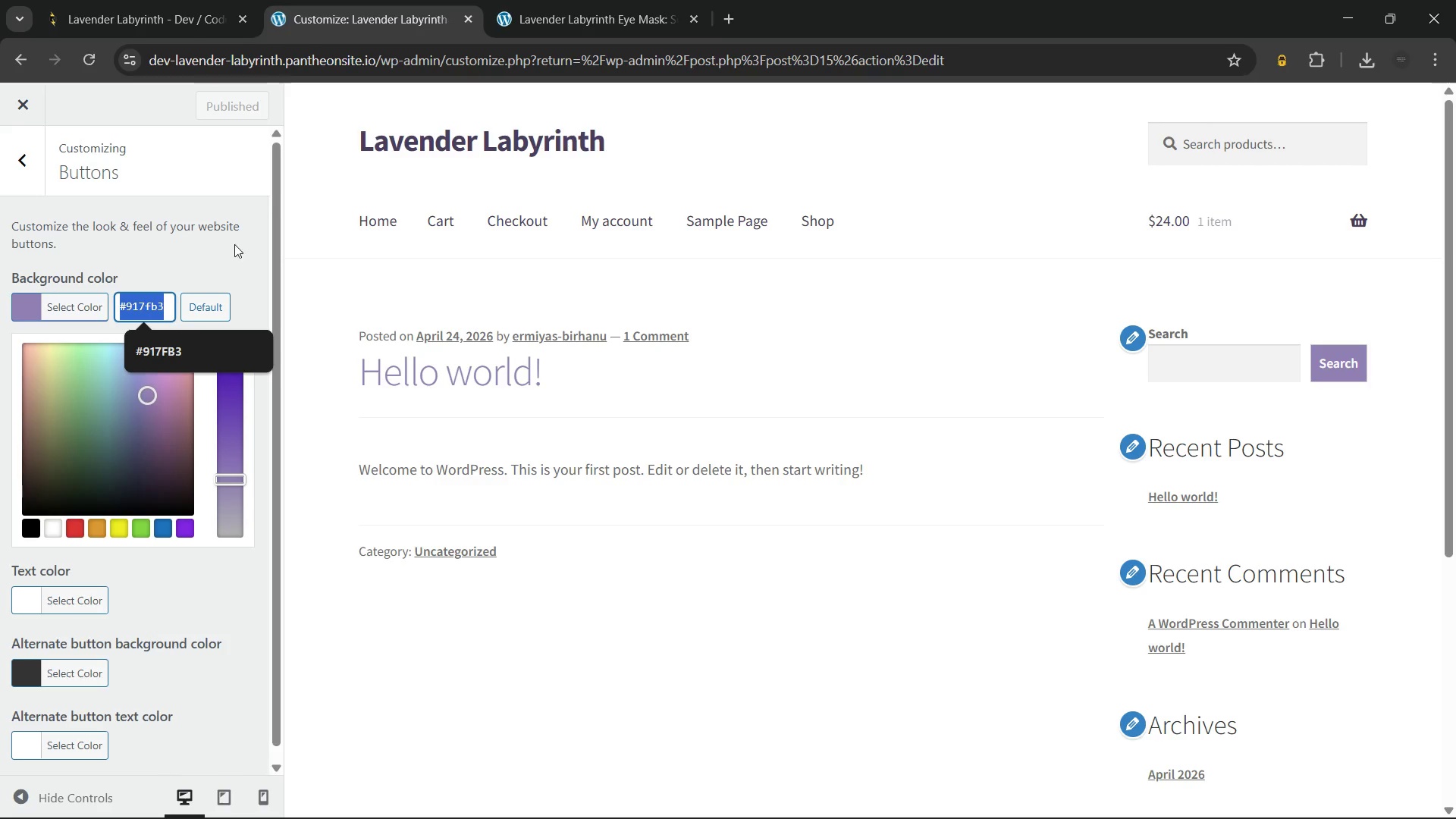 
left_click([231, 234])
 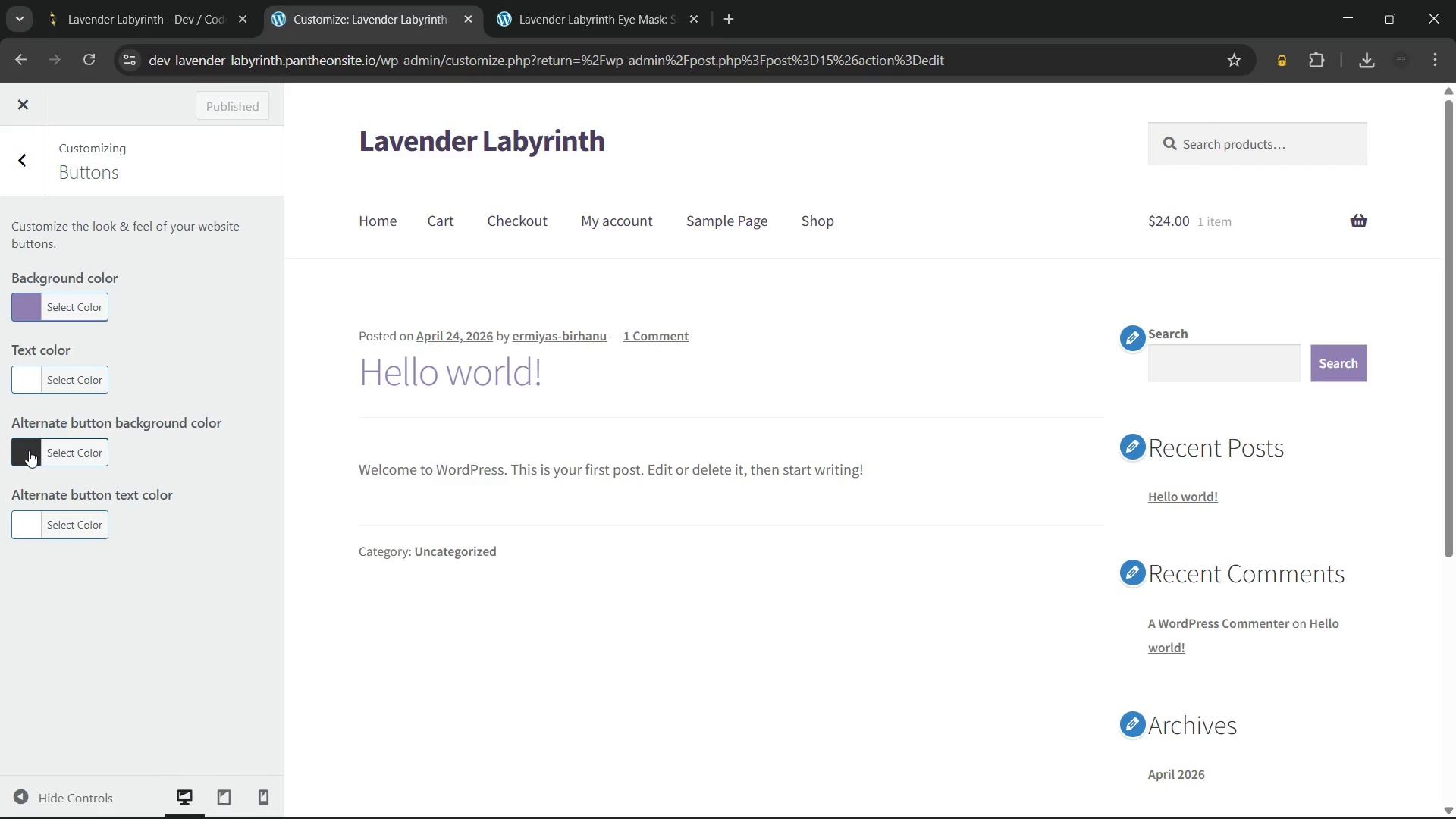 
left_click([29, 450])
 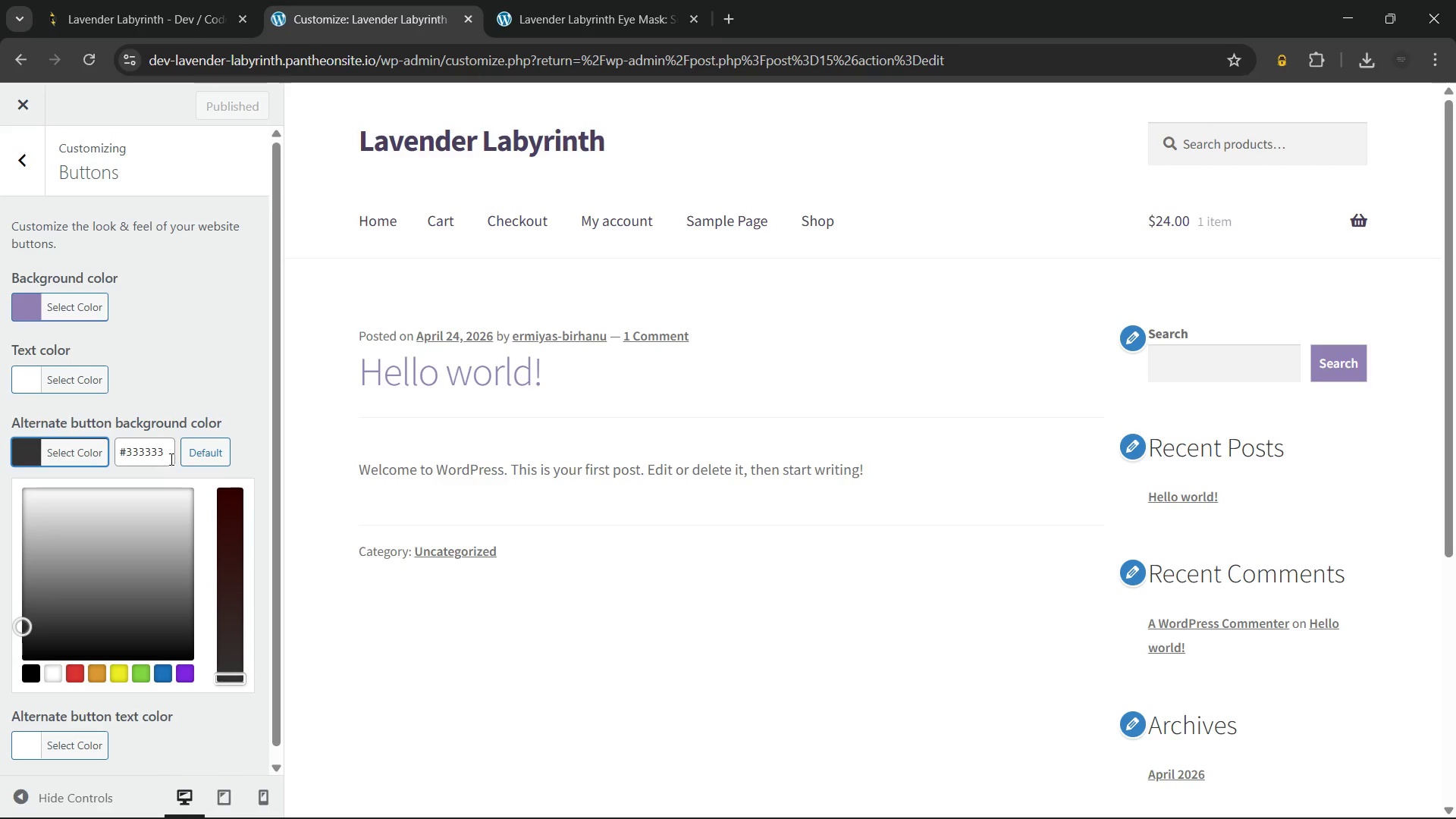 
left_click([166, 453])
 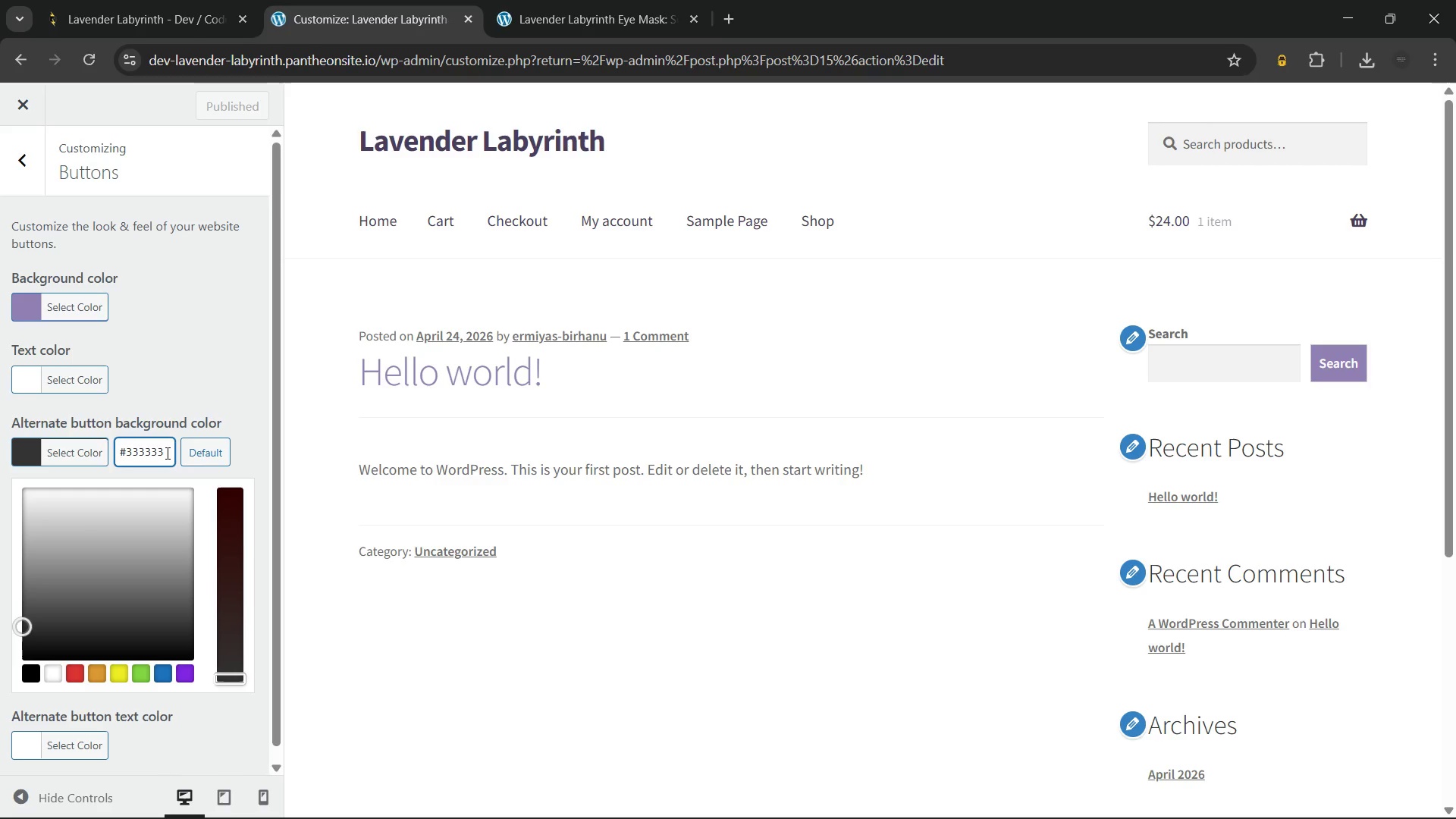 
key(Control+A)
 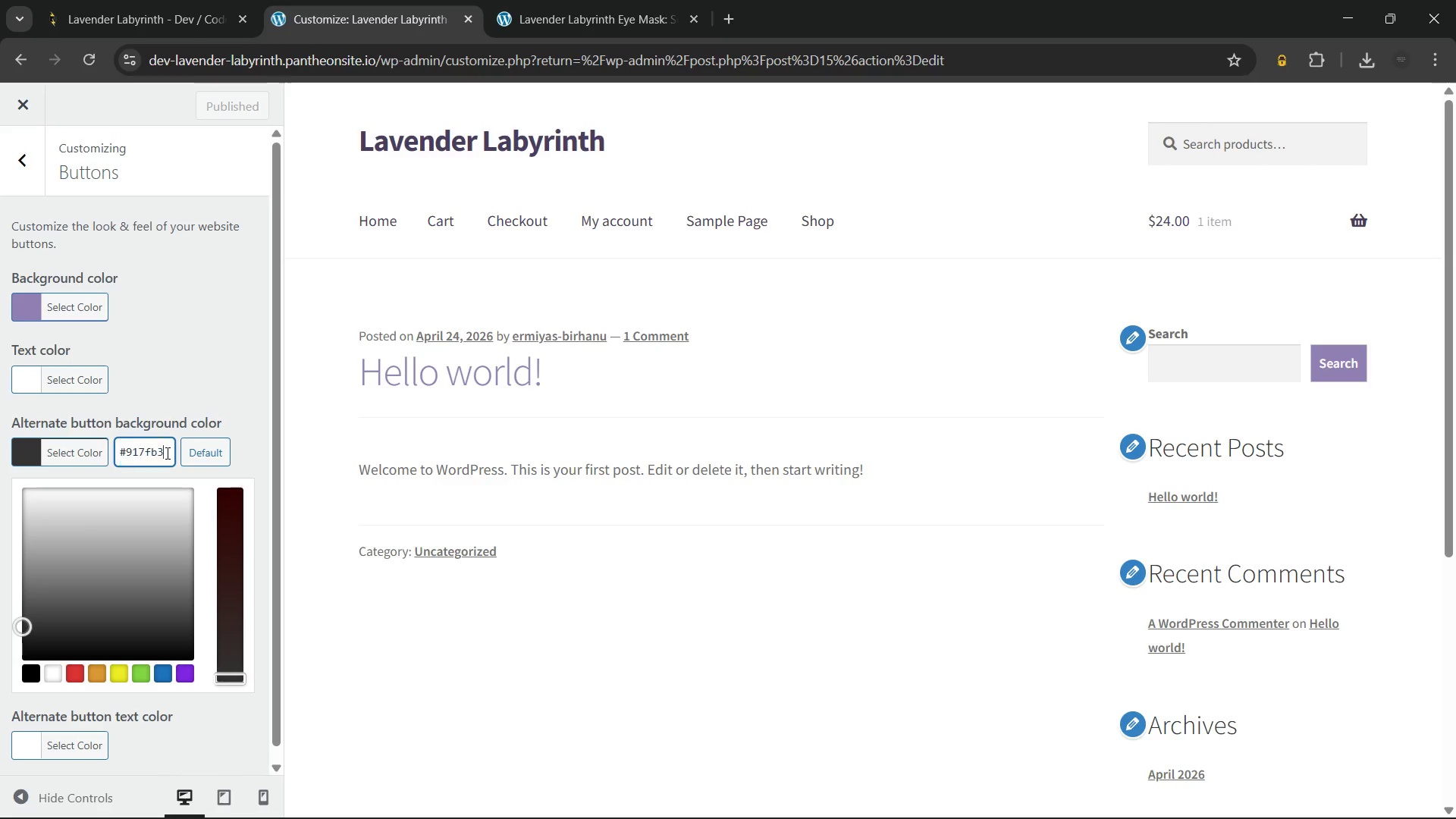 
key(Control+V)
 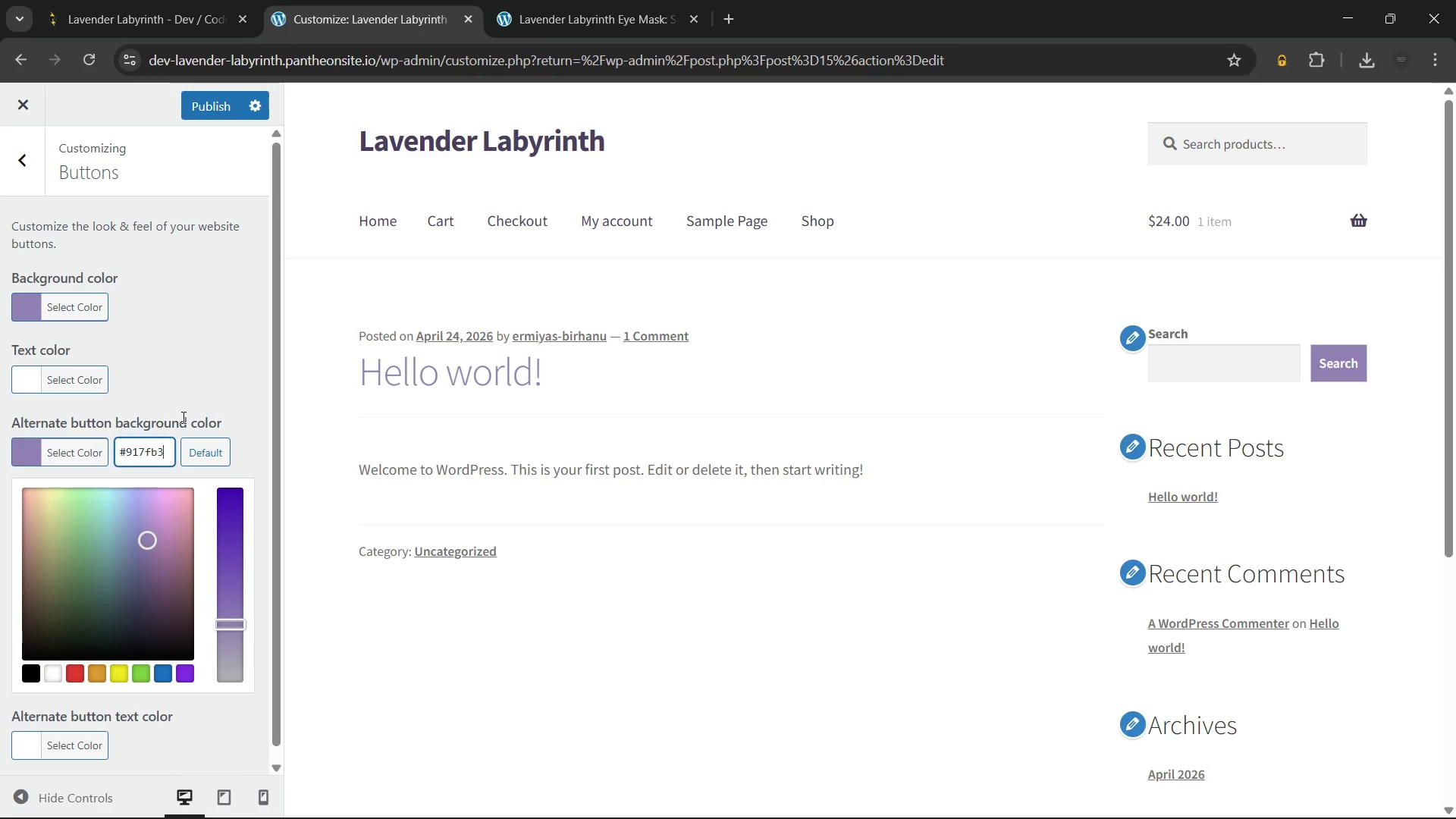 
left_click([214, 288])
 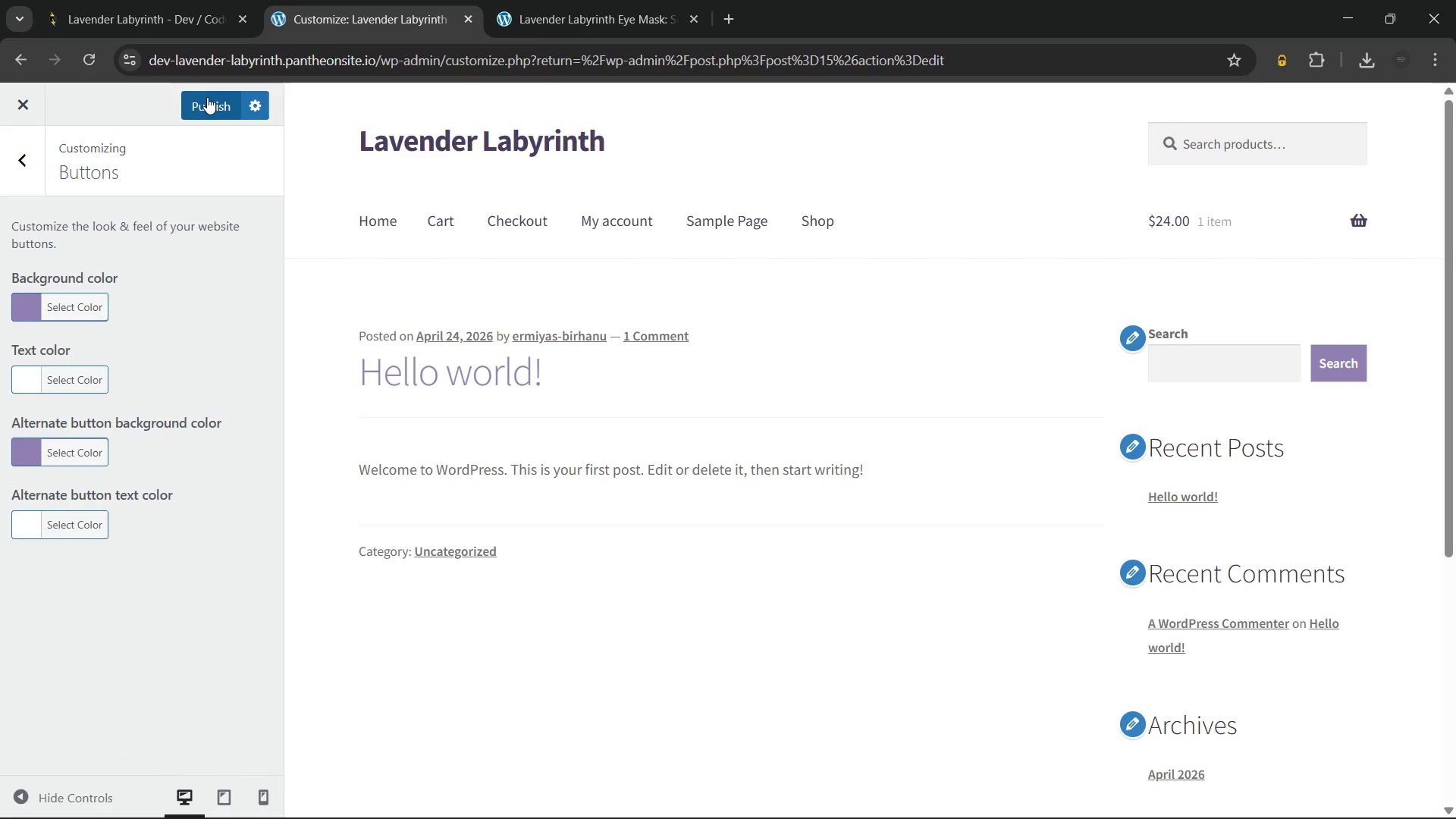 
left_click([207, 98])
 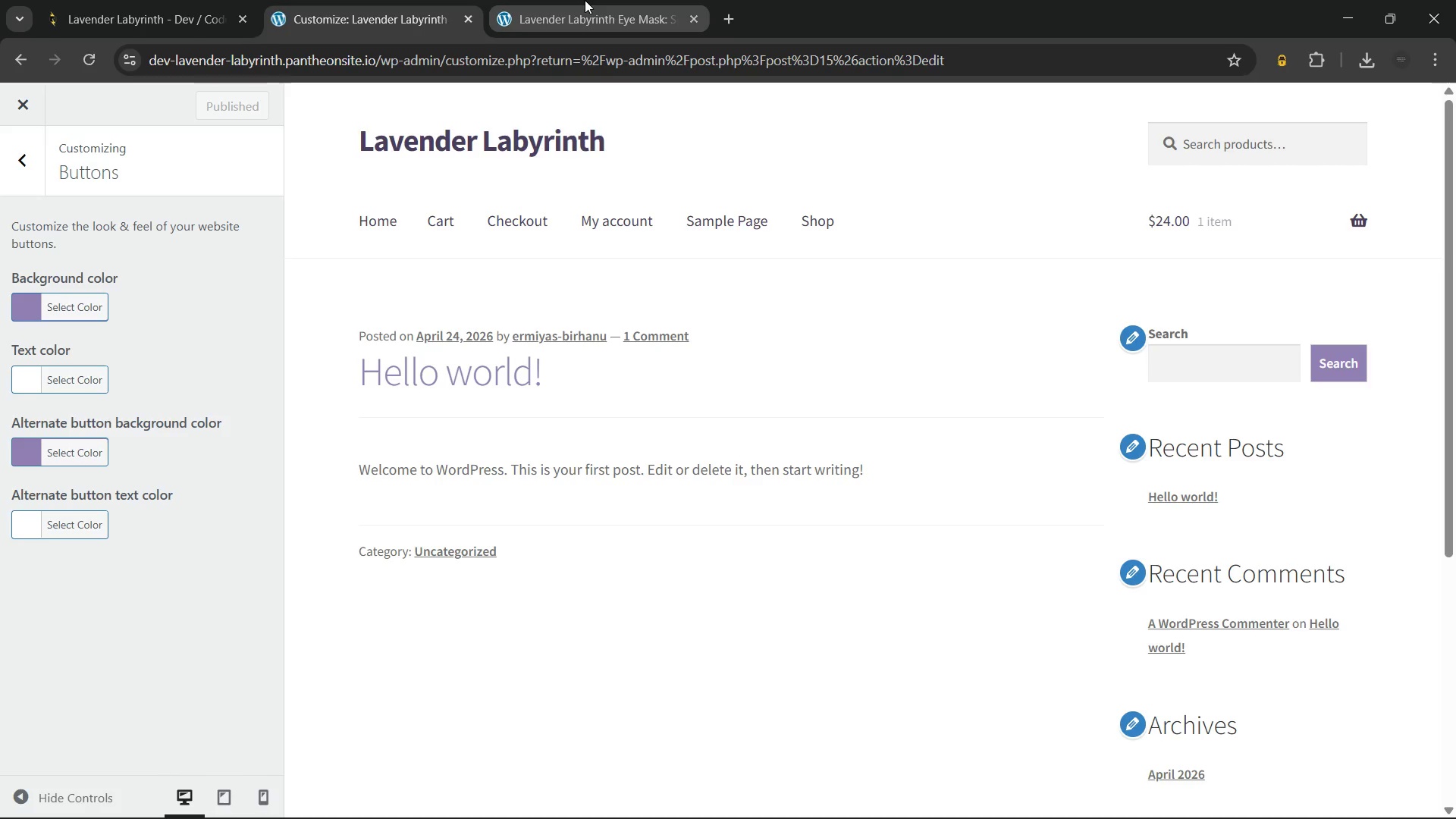 
left_click([585, 0])
 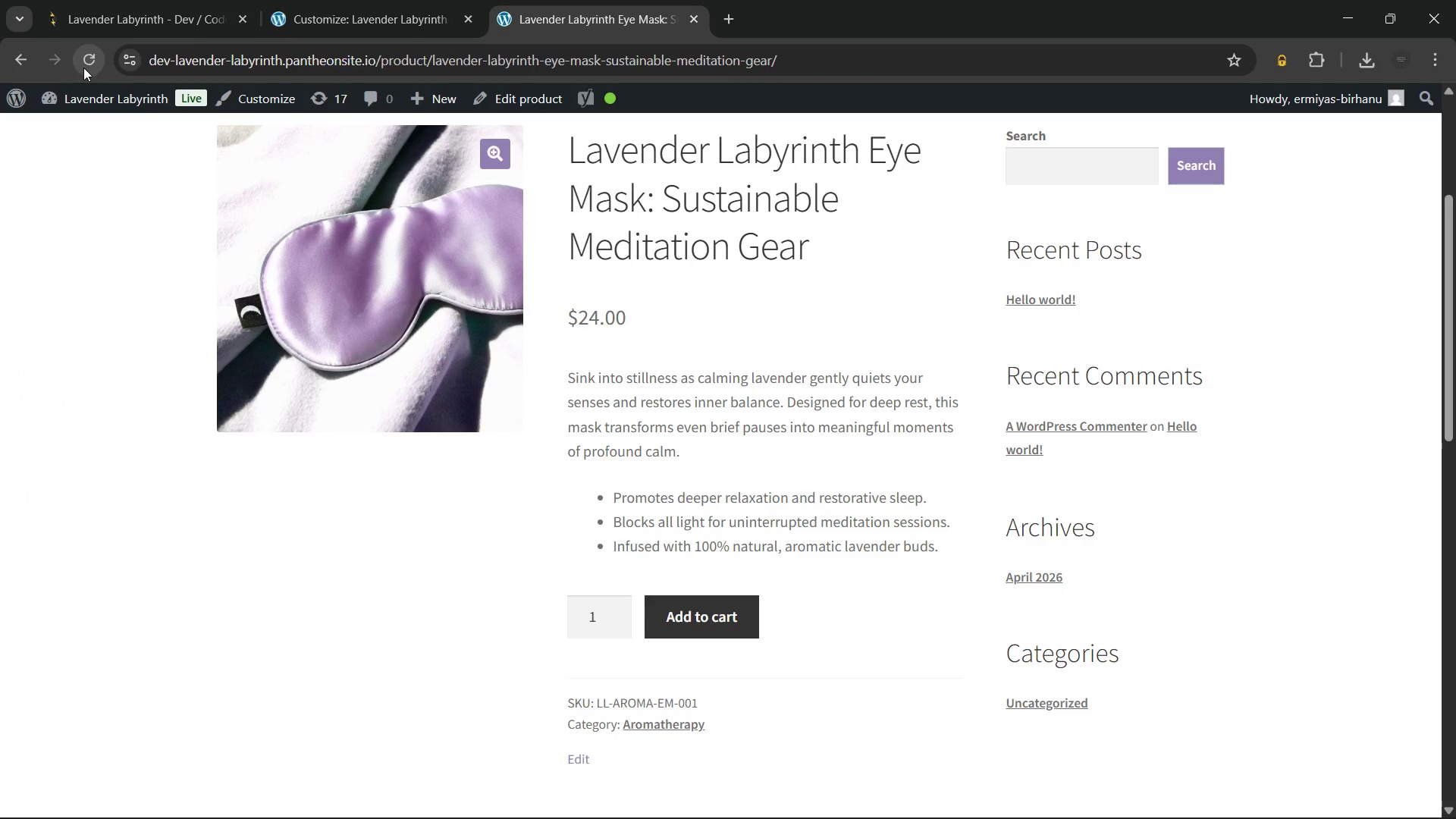 
left_click([83, 67])
 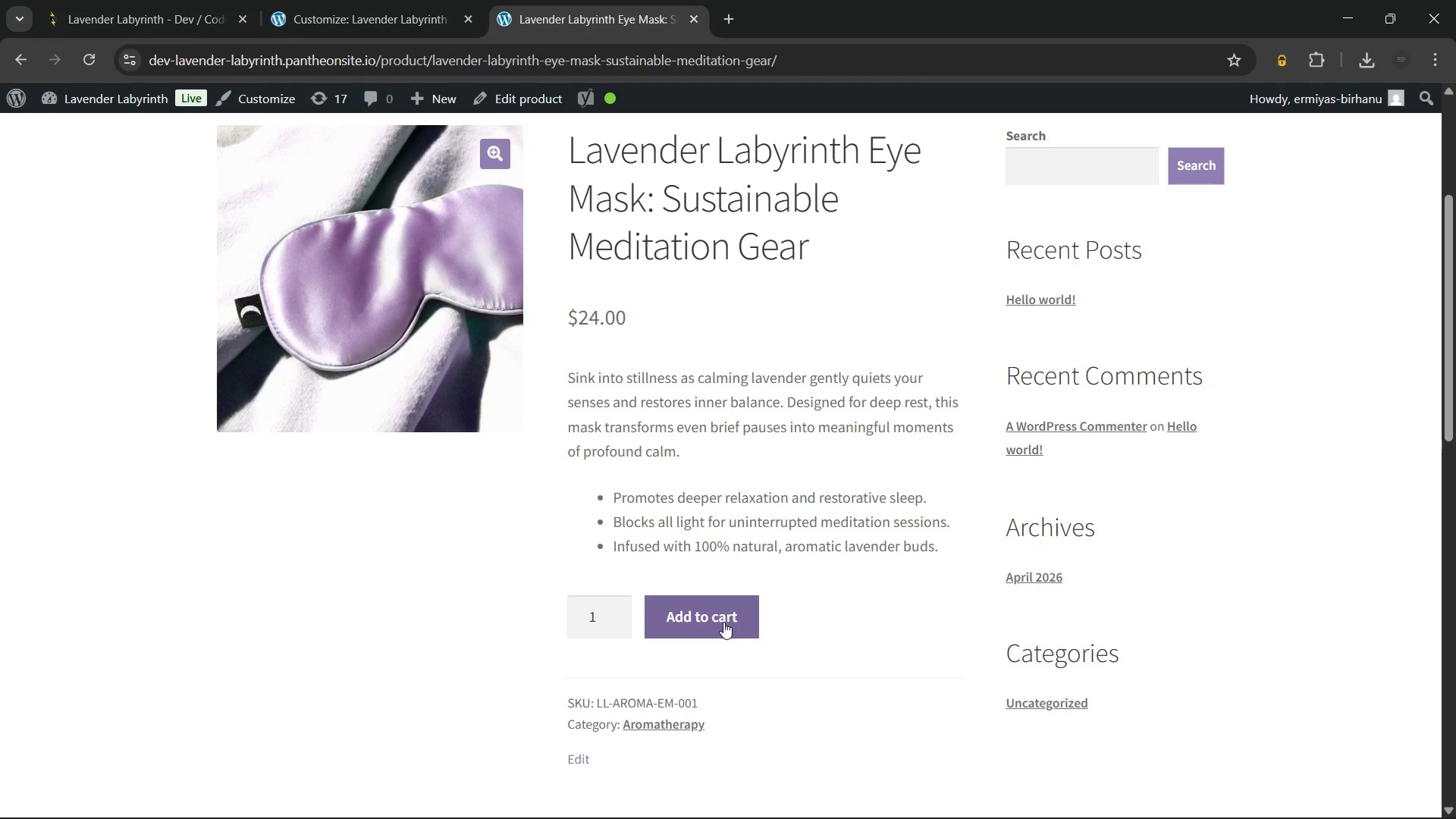 
wait(5.53)
 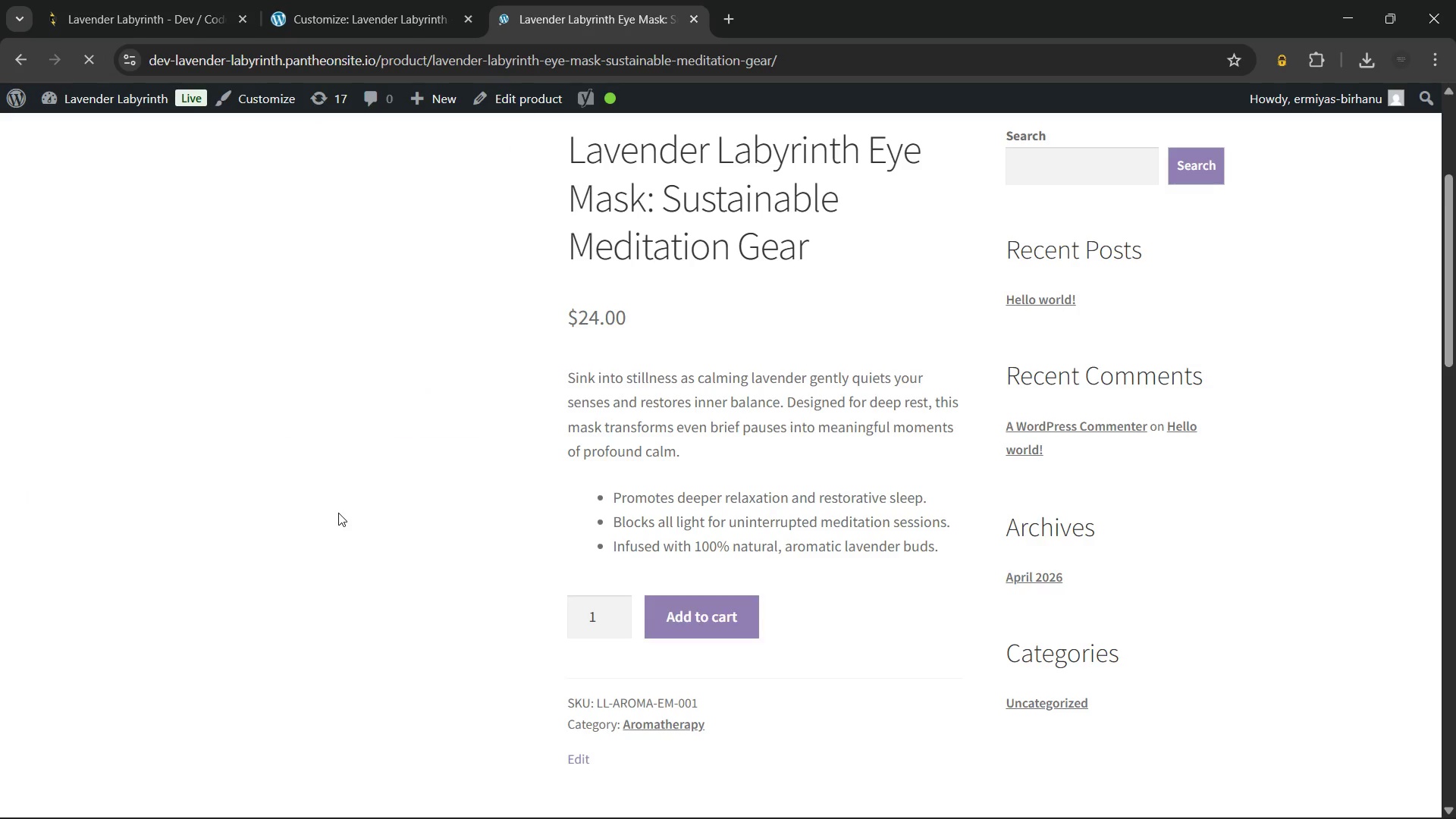 
scroll: coordinate [764, 462], scroll_direction: up, amount: 6.0
 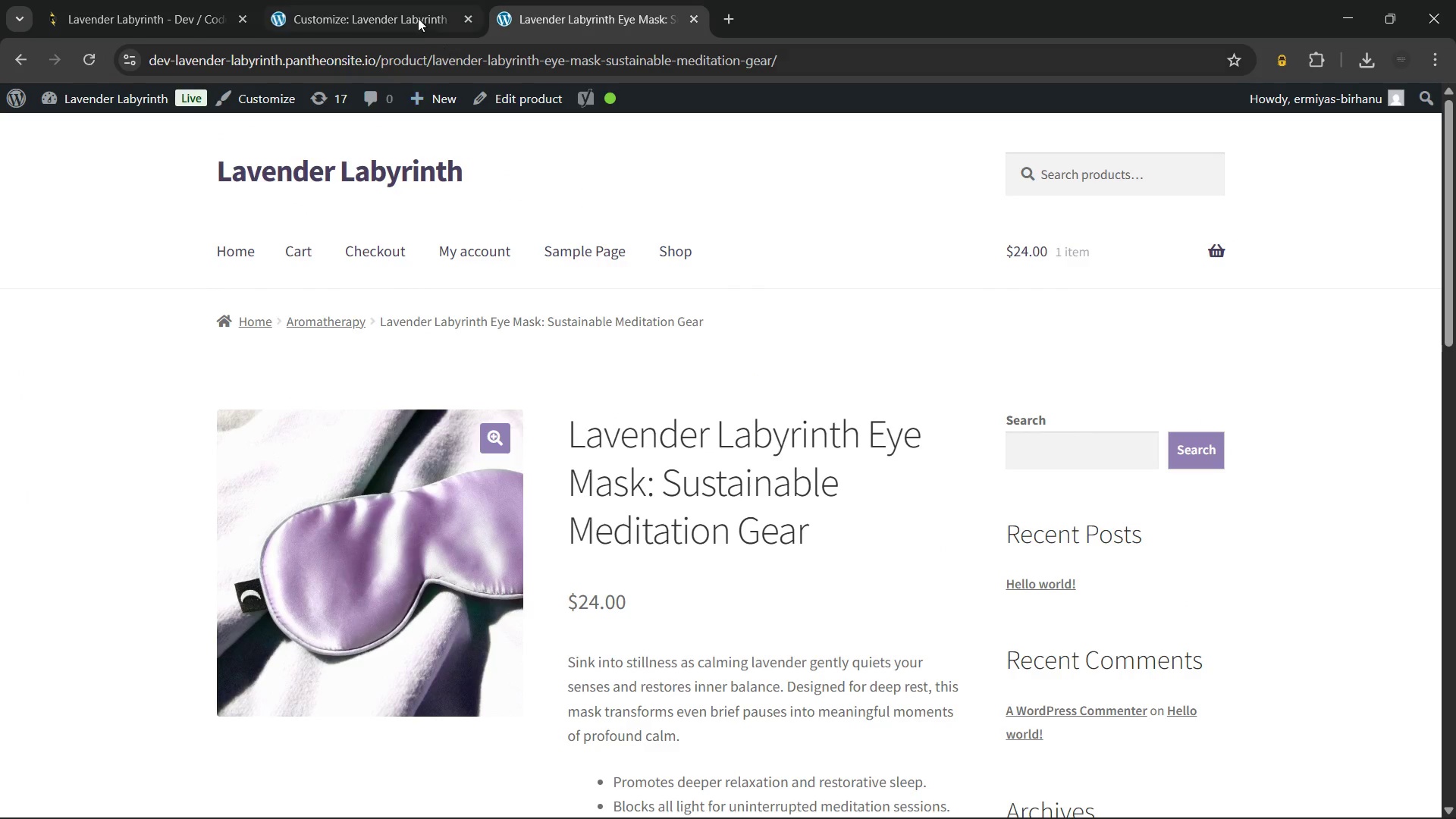 
left_click([400, 0])
 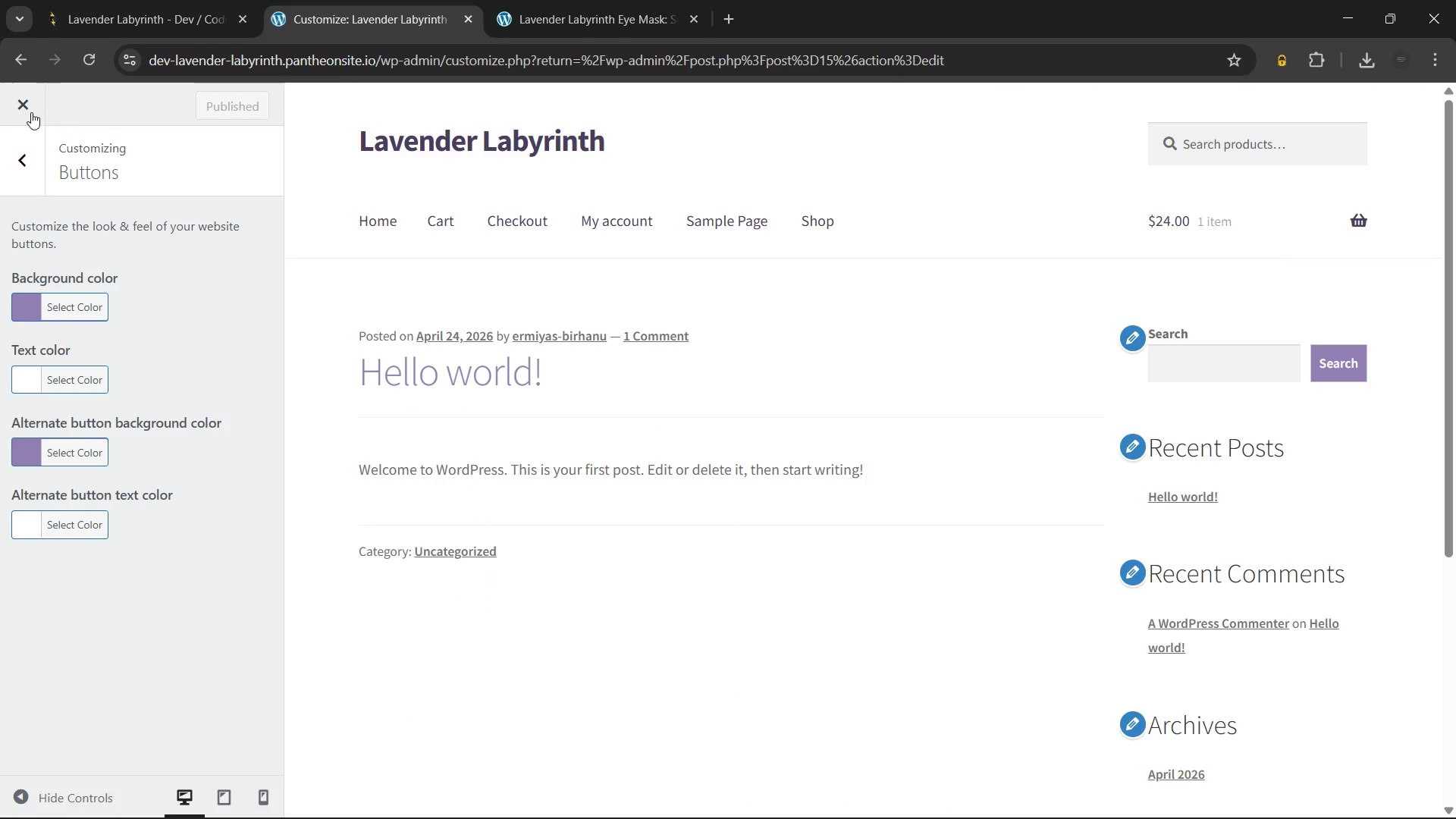 
left_click([21, 105])
 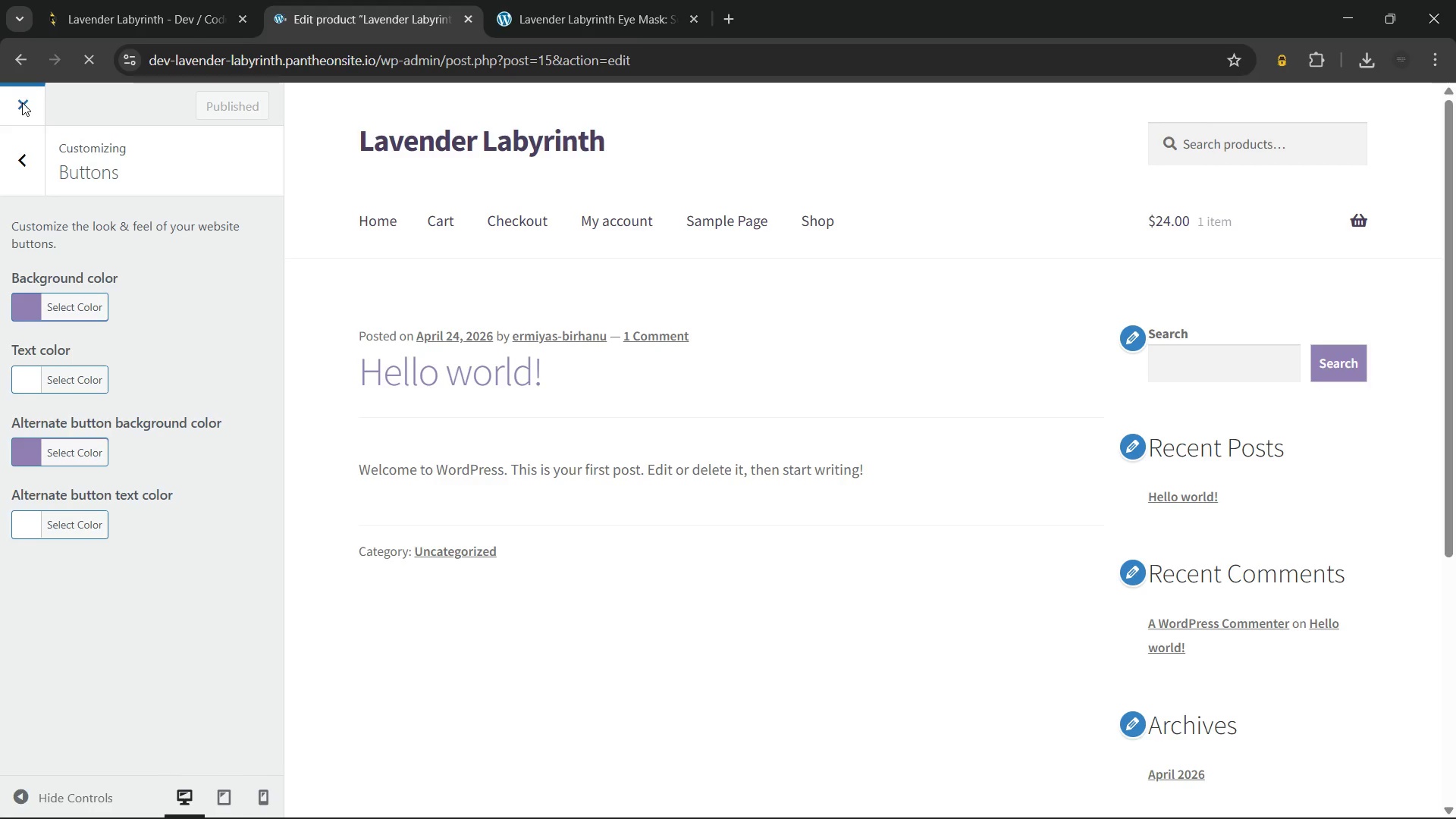 
wait(8.28)
 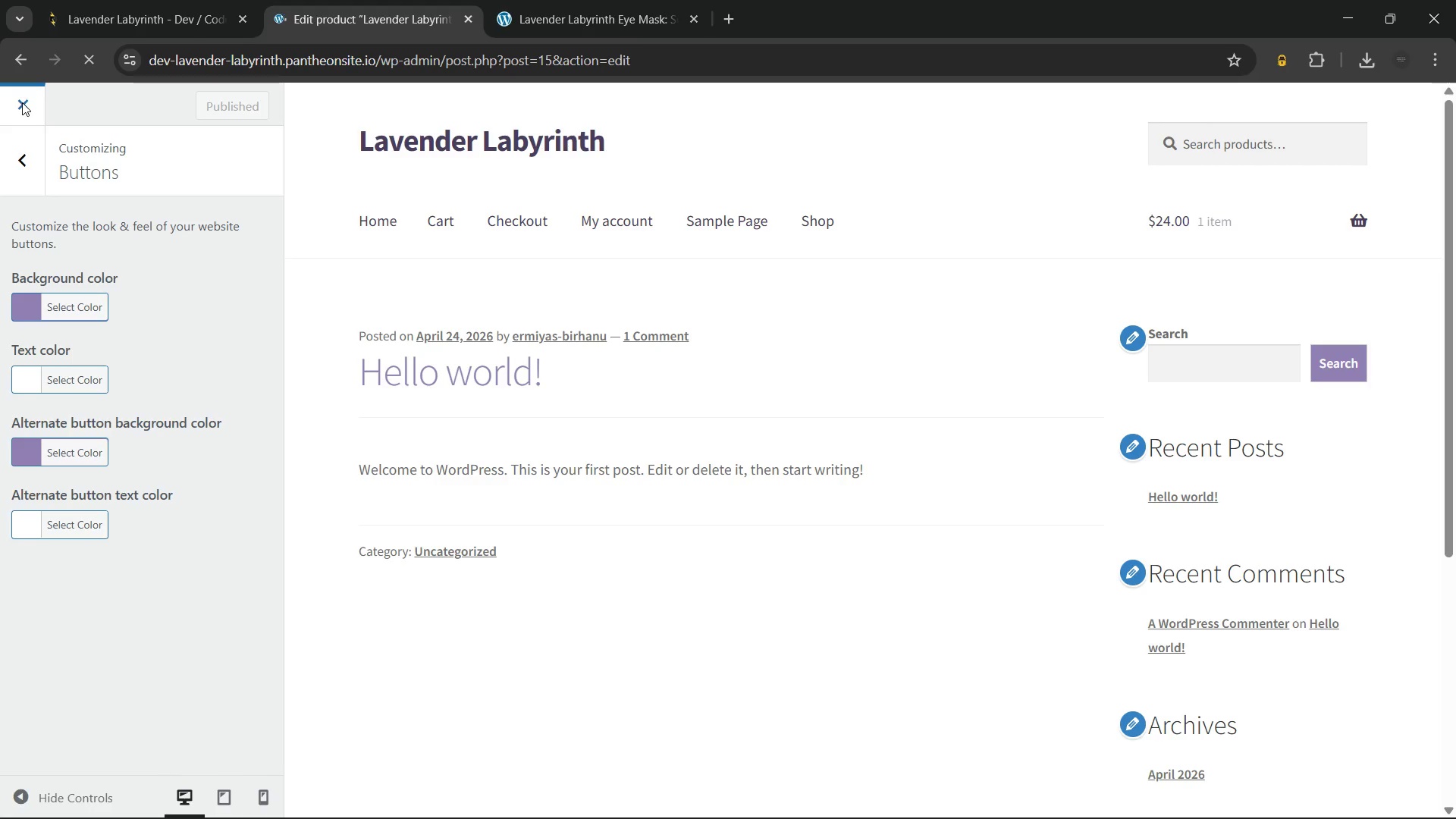 
left_click([620, 0])
 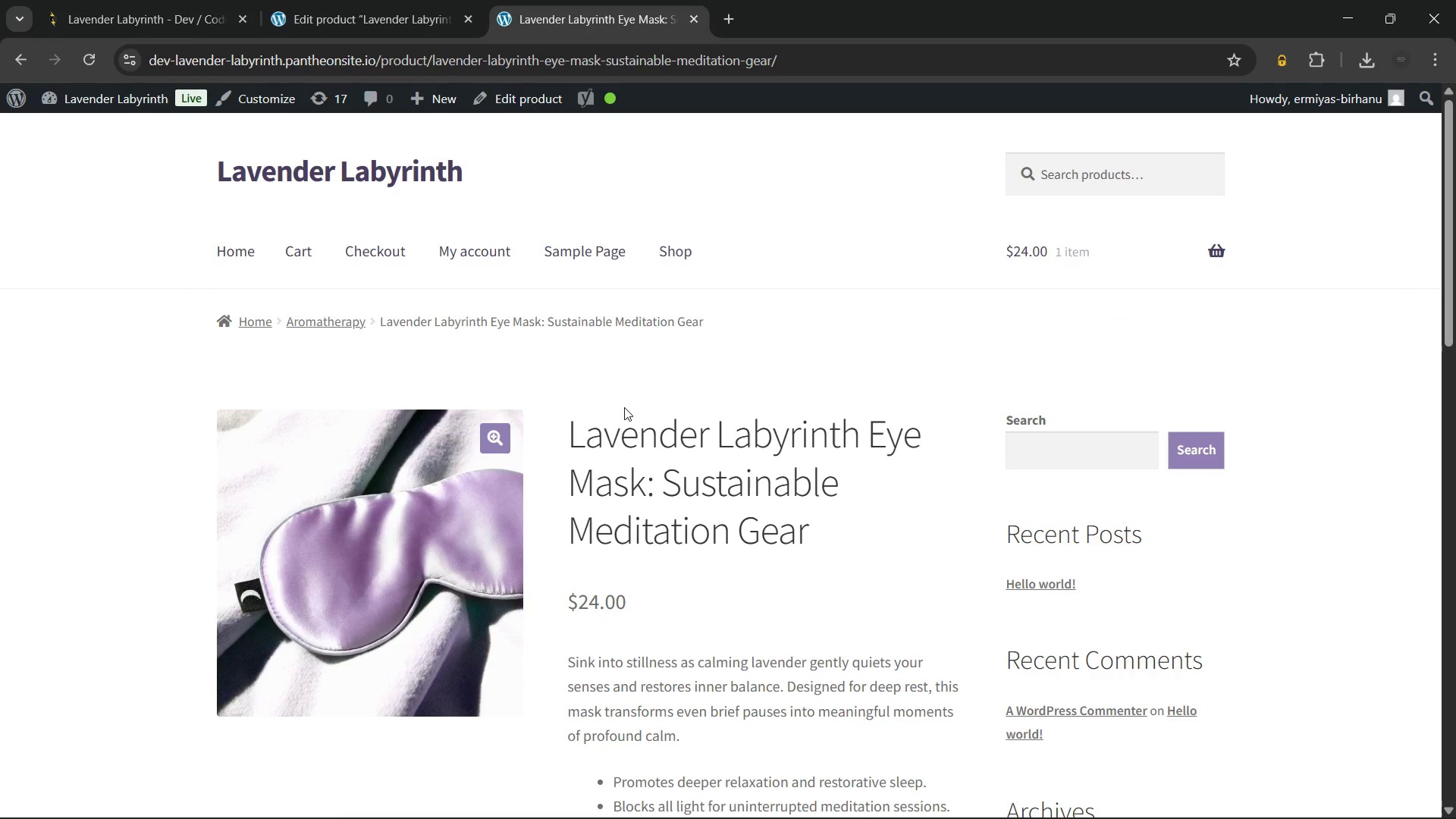 
scroll: coordinate [621, 412], scroll_direction: up, amount: 4.0
 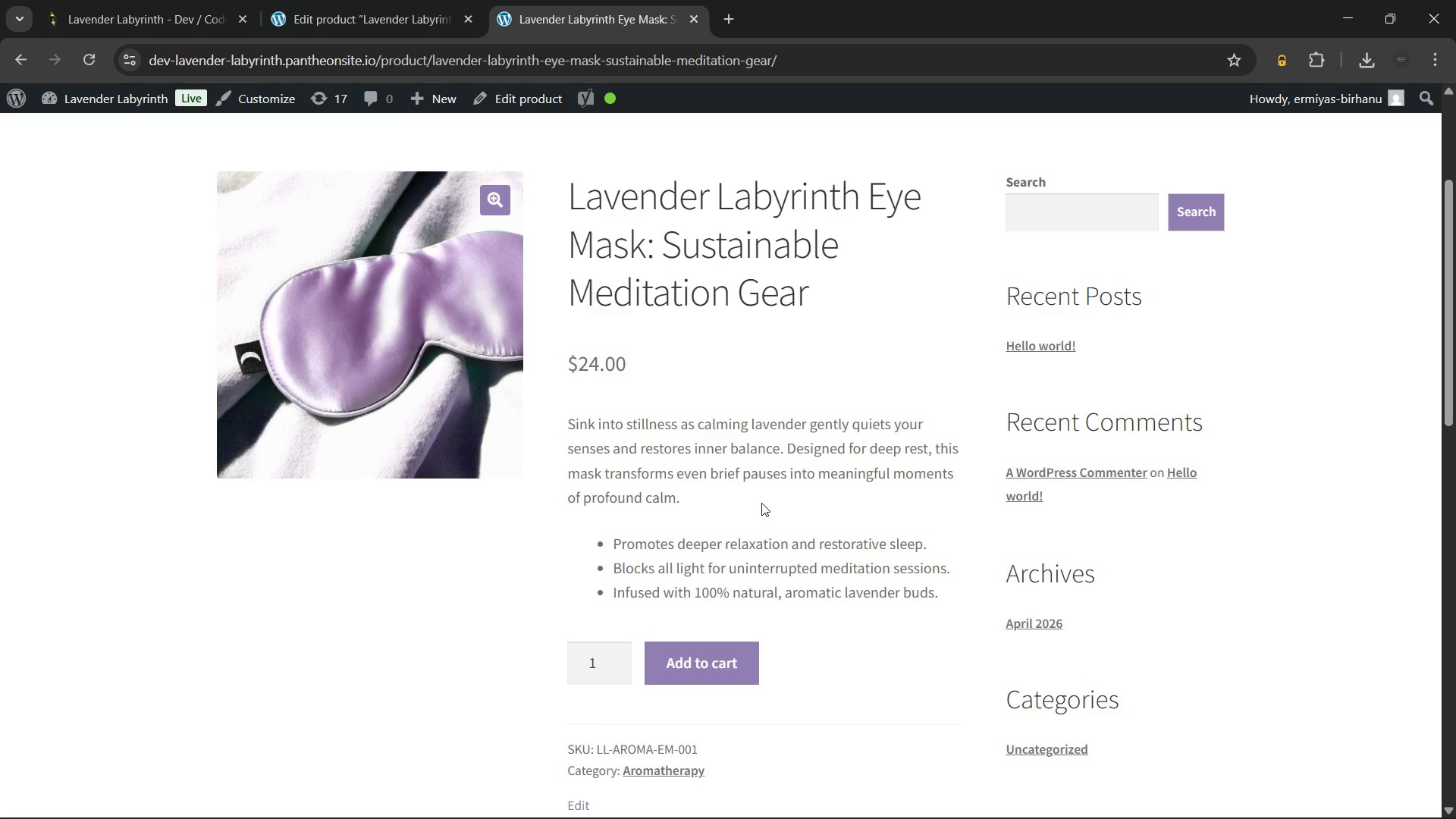 
wait(25.78)
 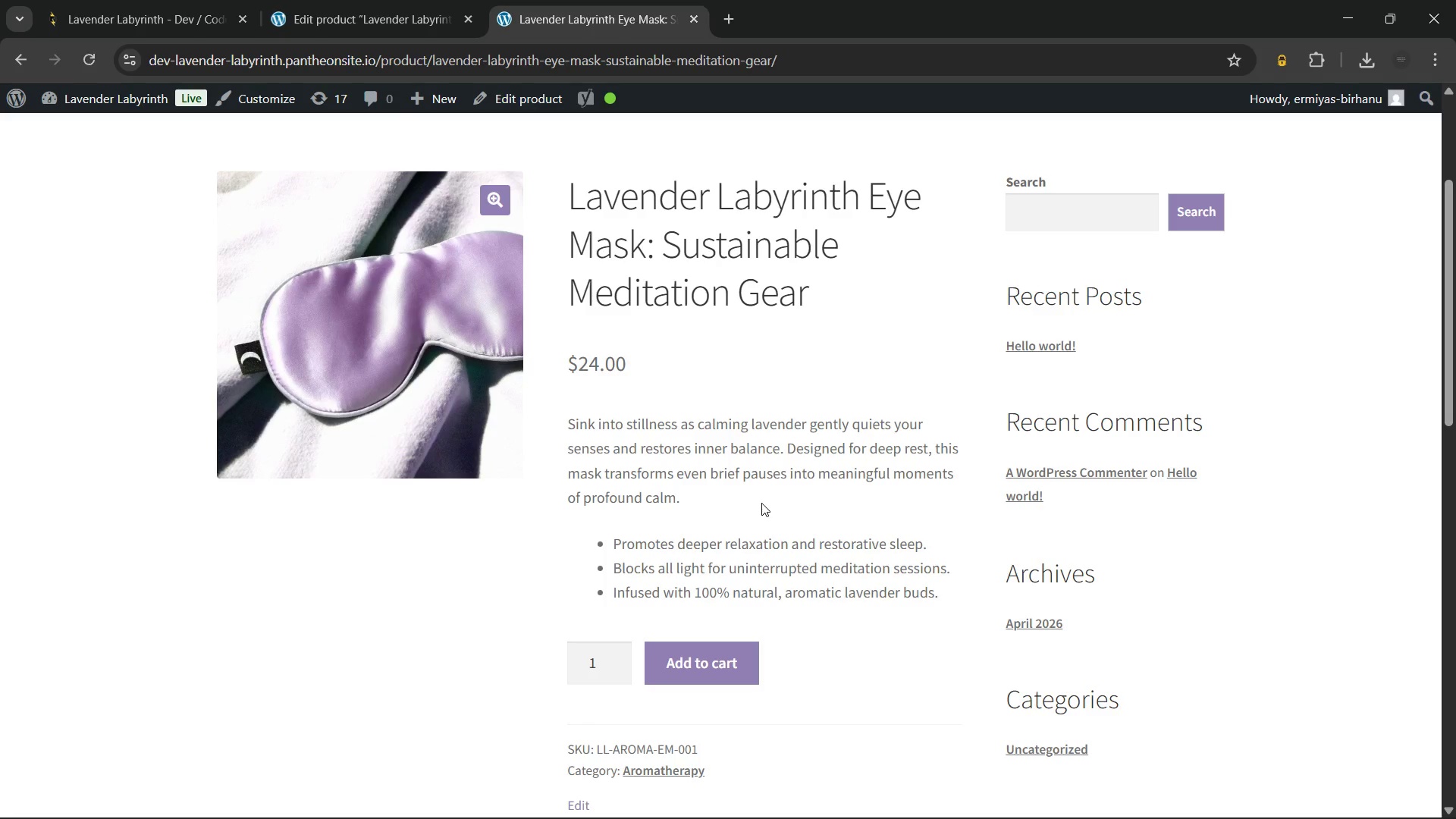 
left_click([726, 501])
 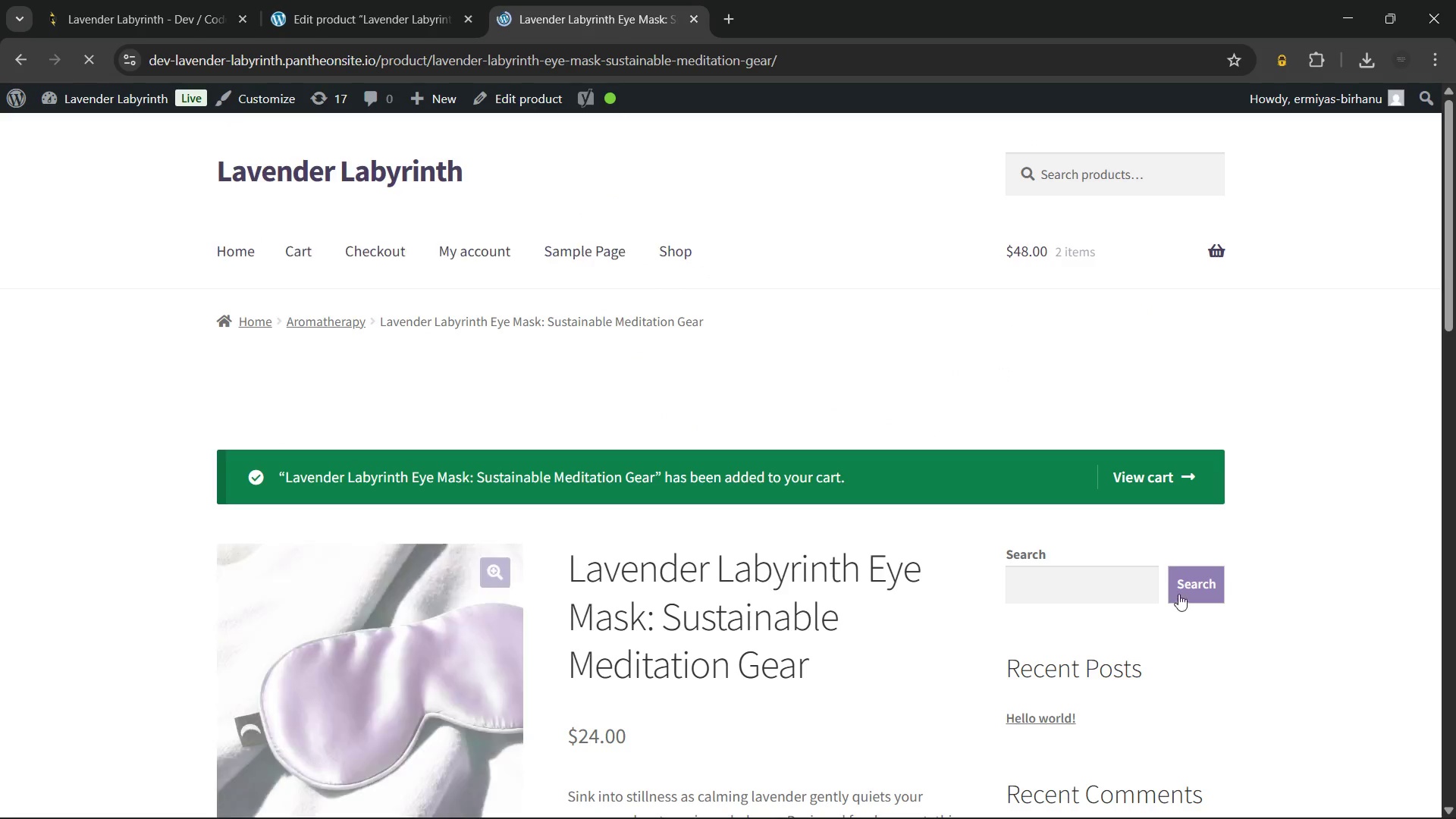 
left_click([1145, 478])
 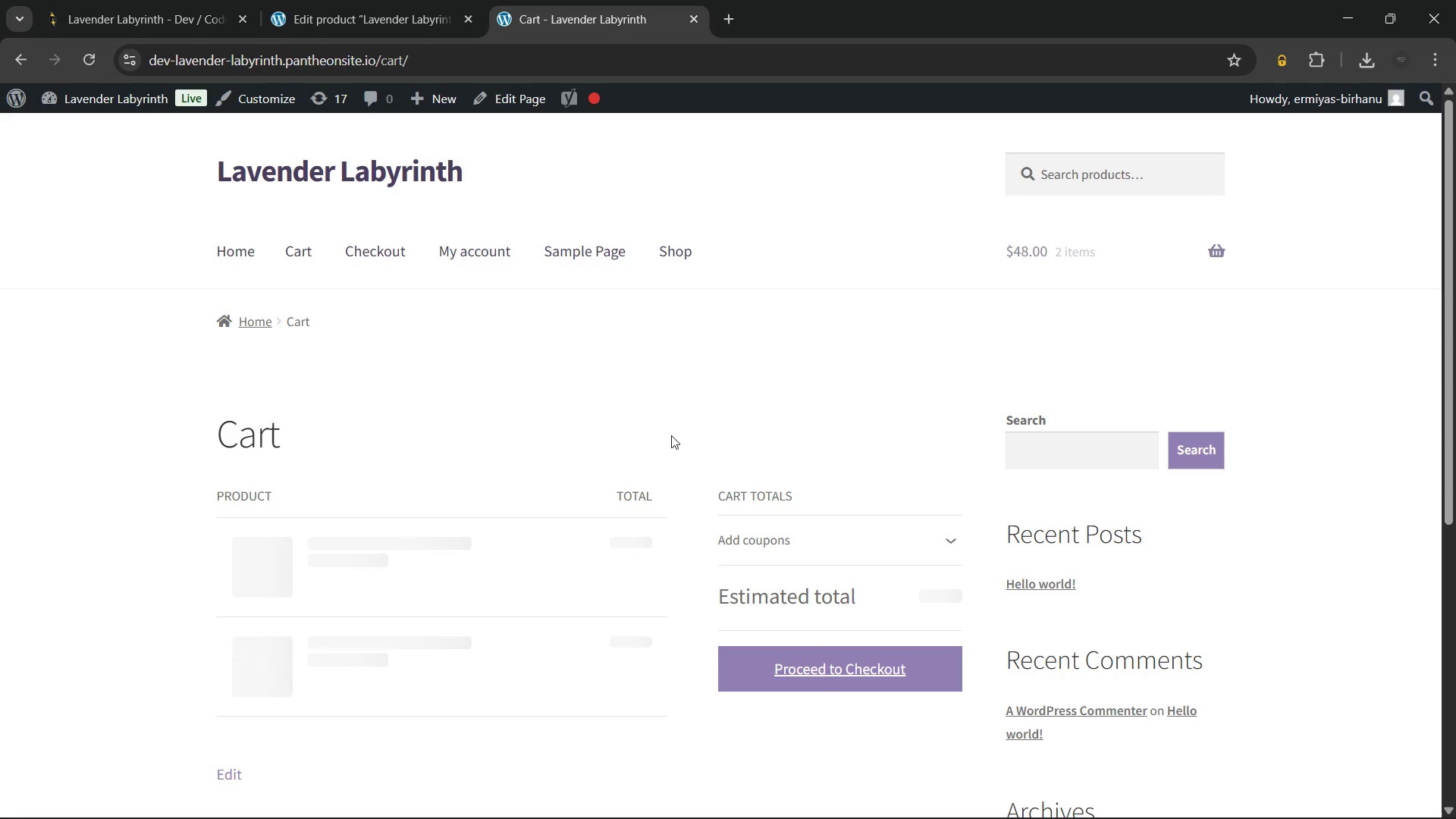 
wait(9.75)
 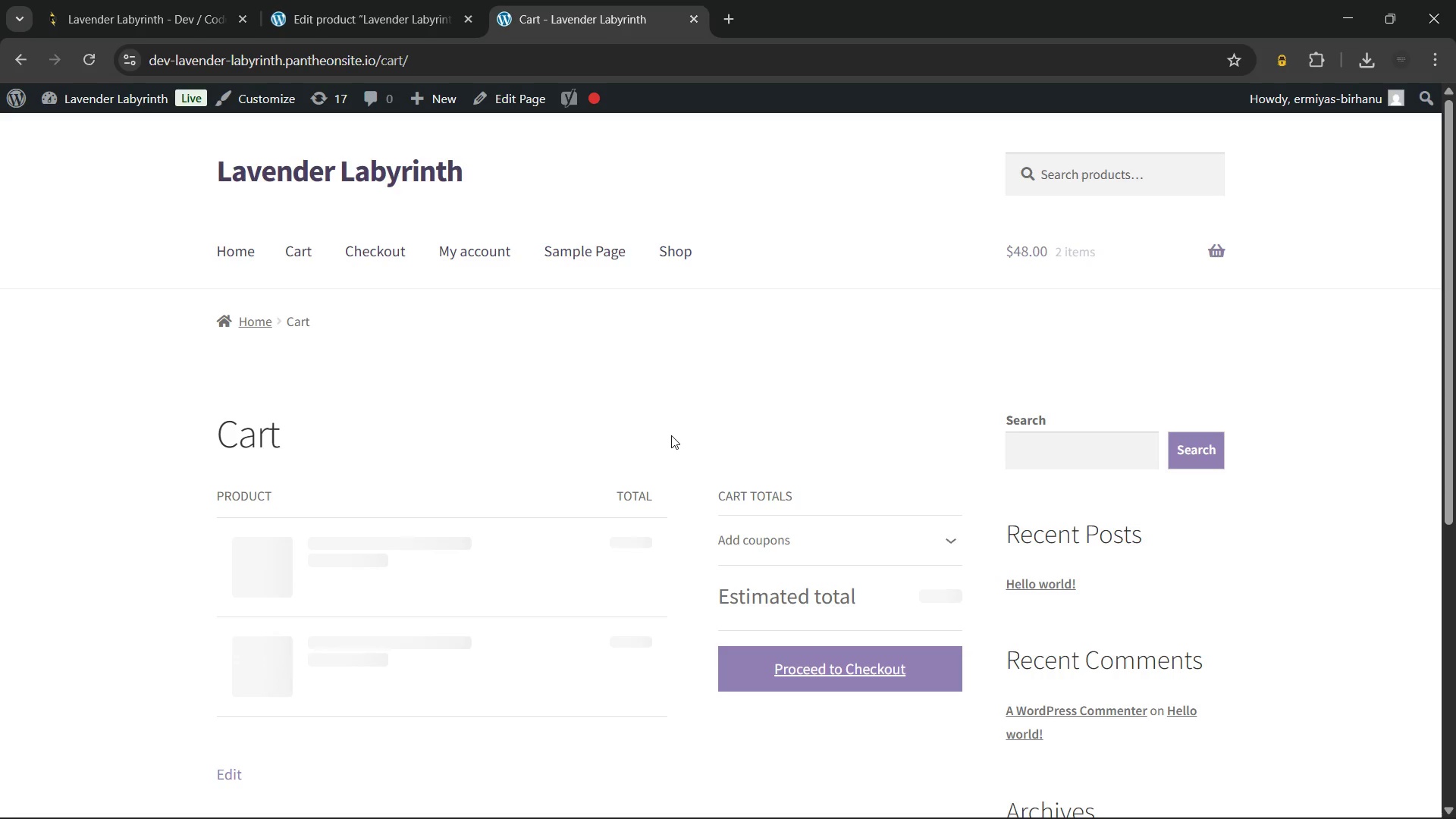 
left_click([15, 55])
 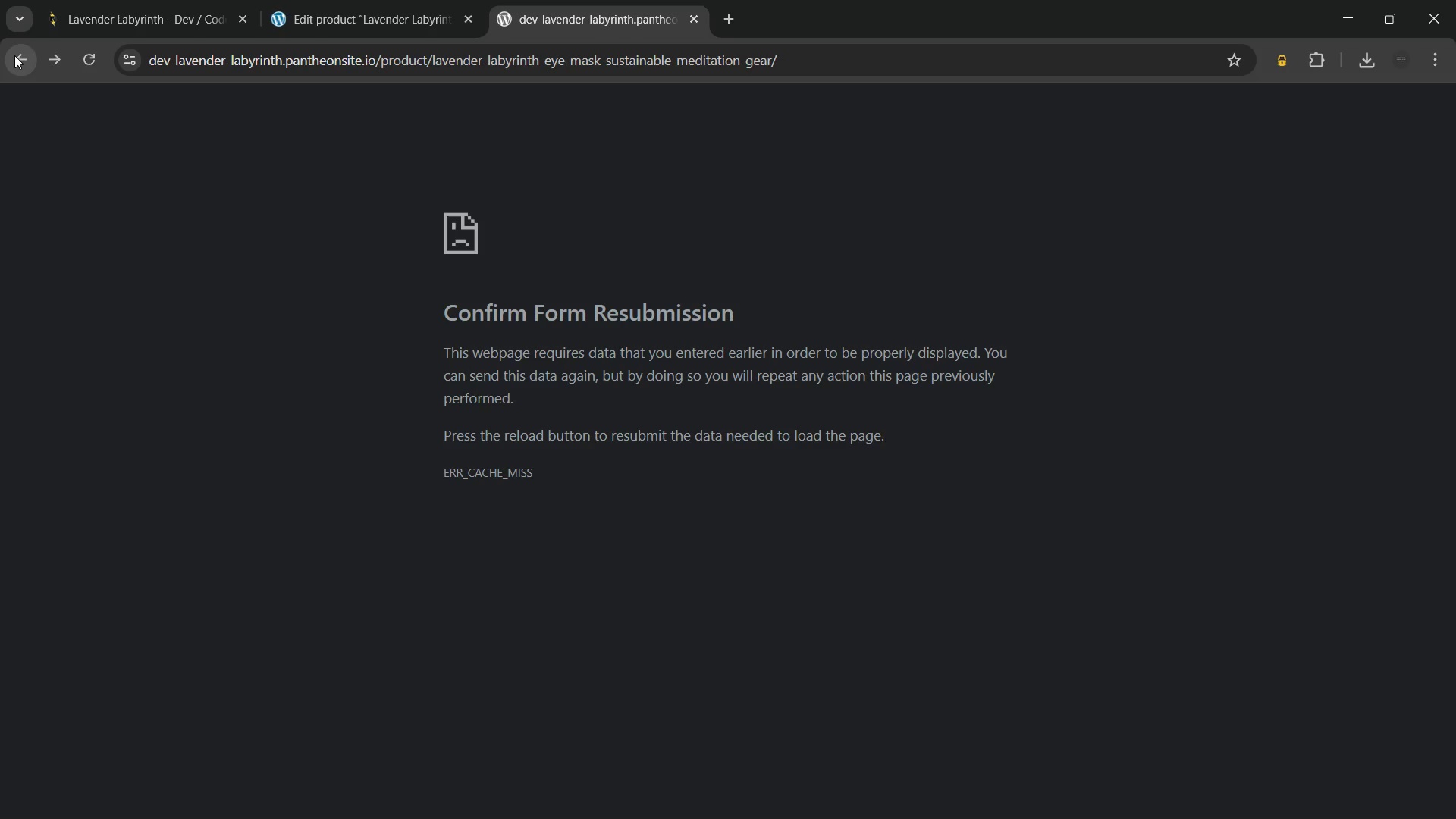 
left_click([14, 55])
 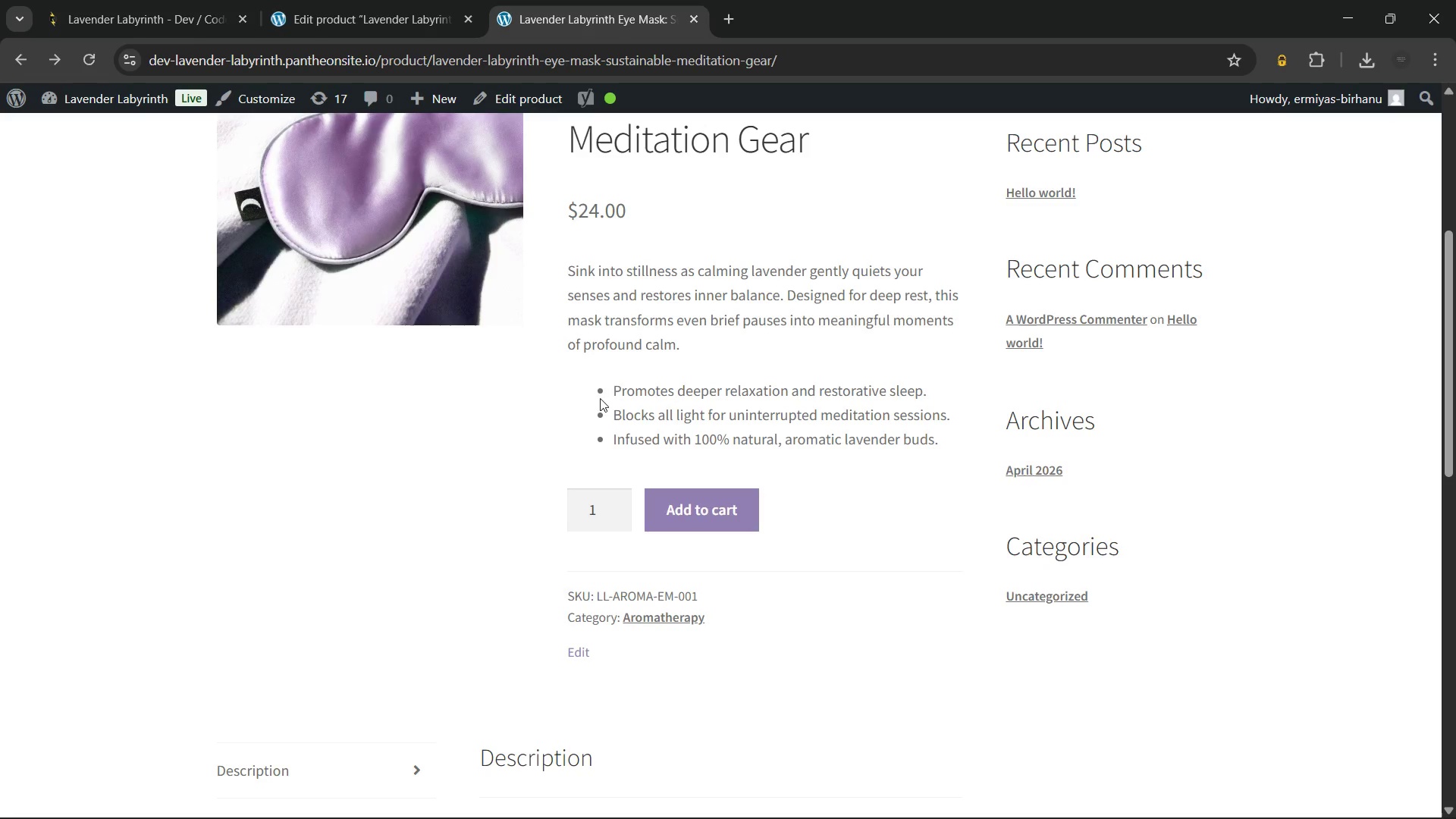 
scroll: coordinate [752, 541], scroll_direction: down, amount: 4.0
 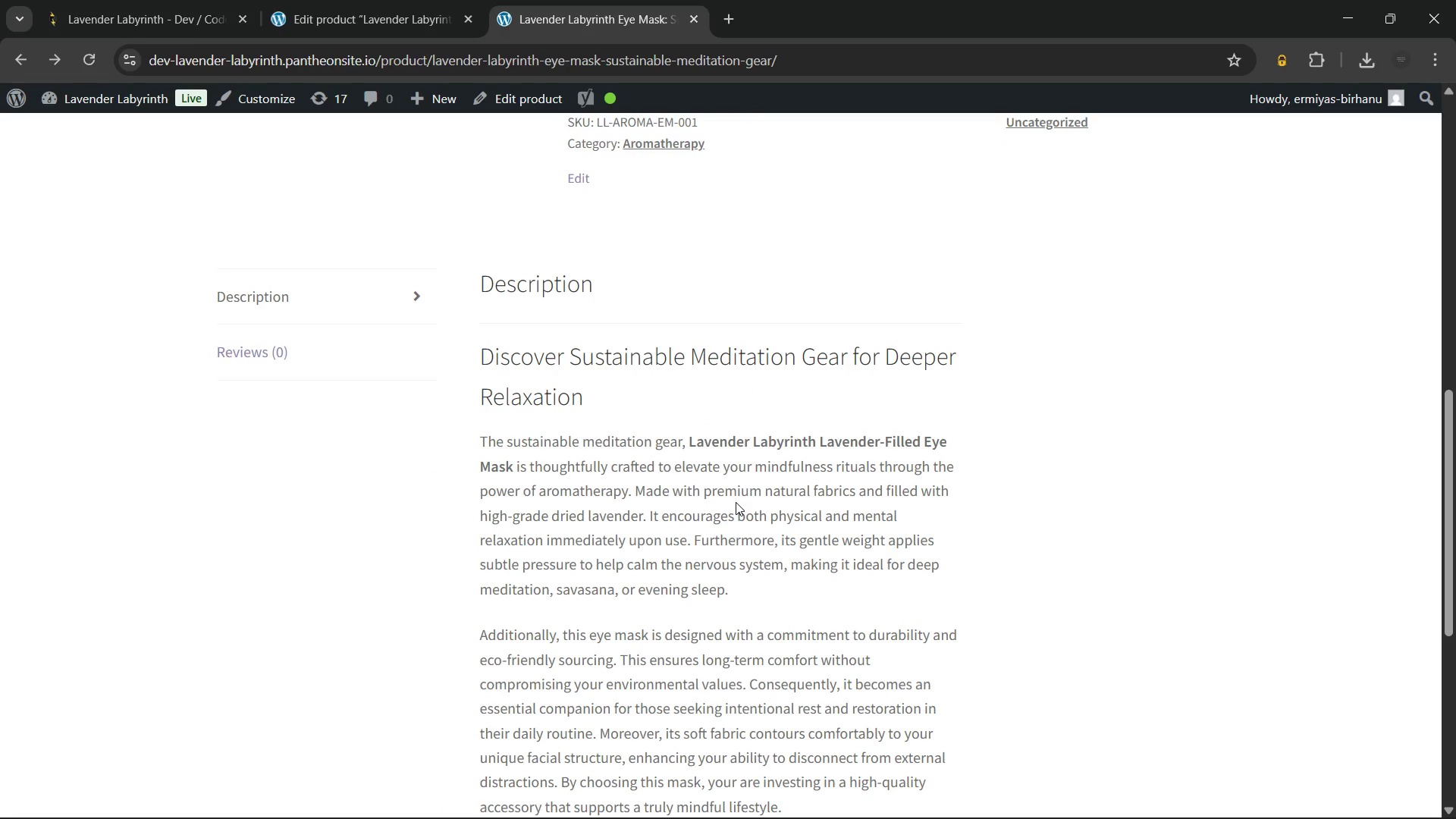 
wait(7.9)
 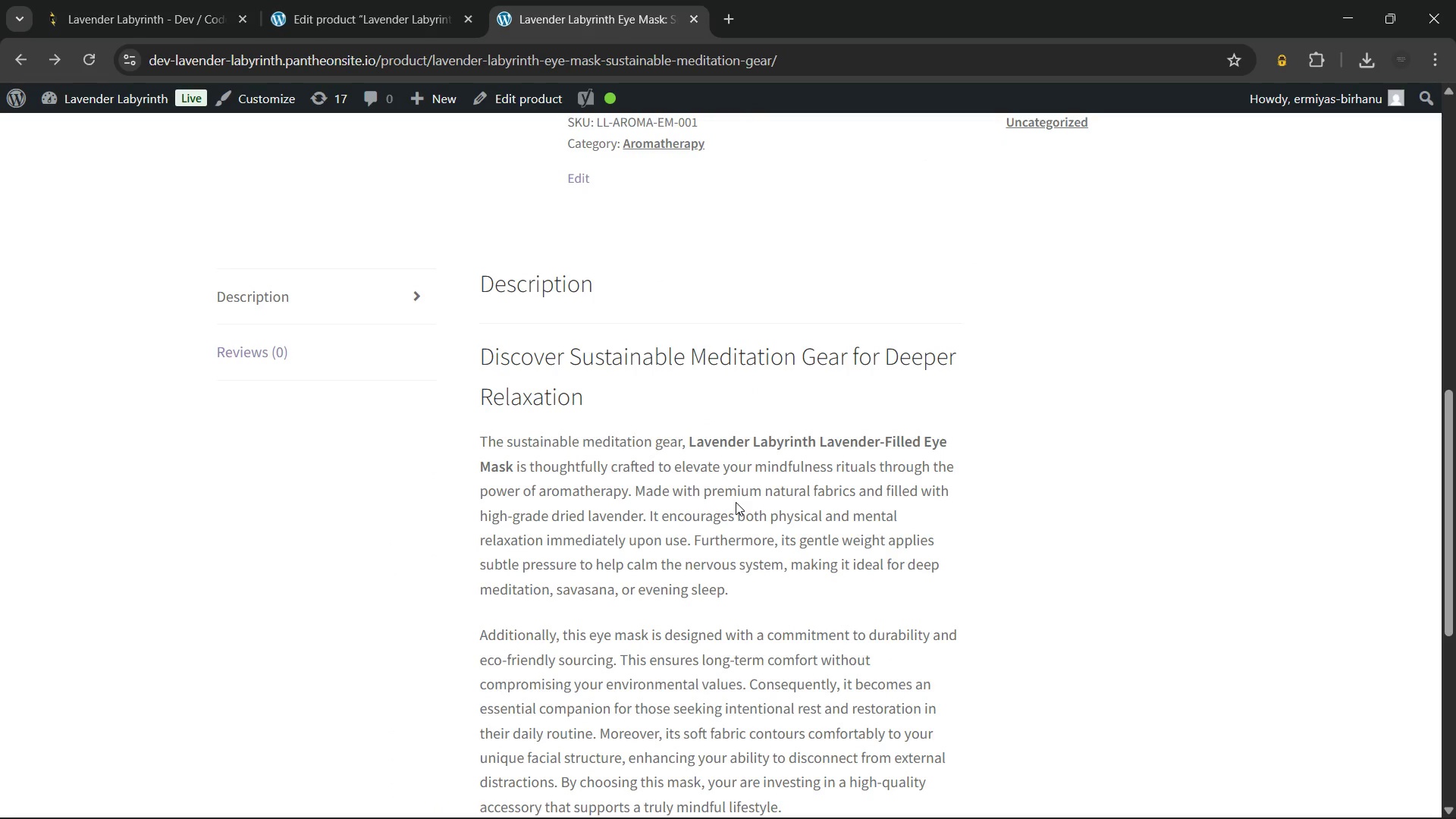 
scroll: coordinate [743, 413], scroll_direction: down, amount: 3.0
 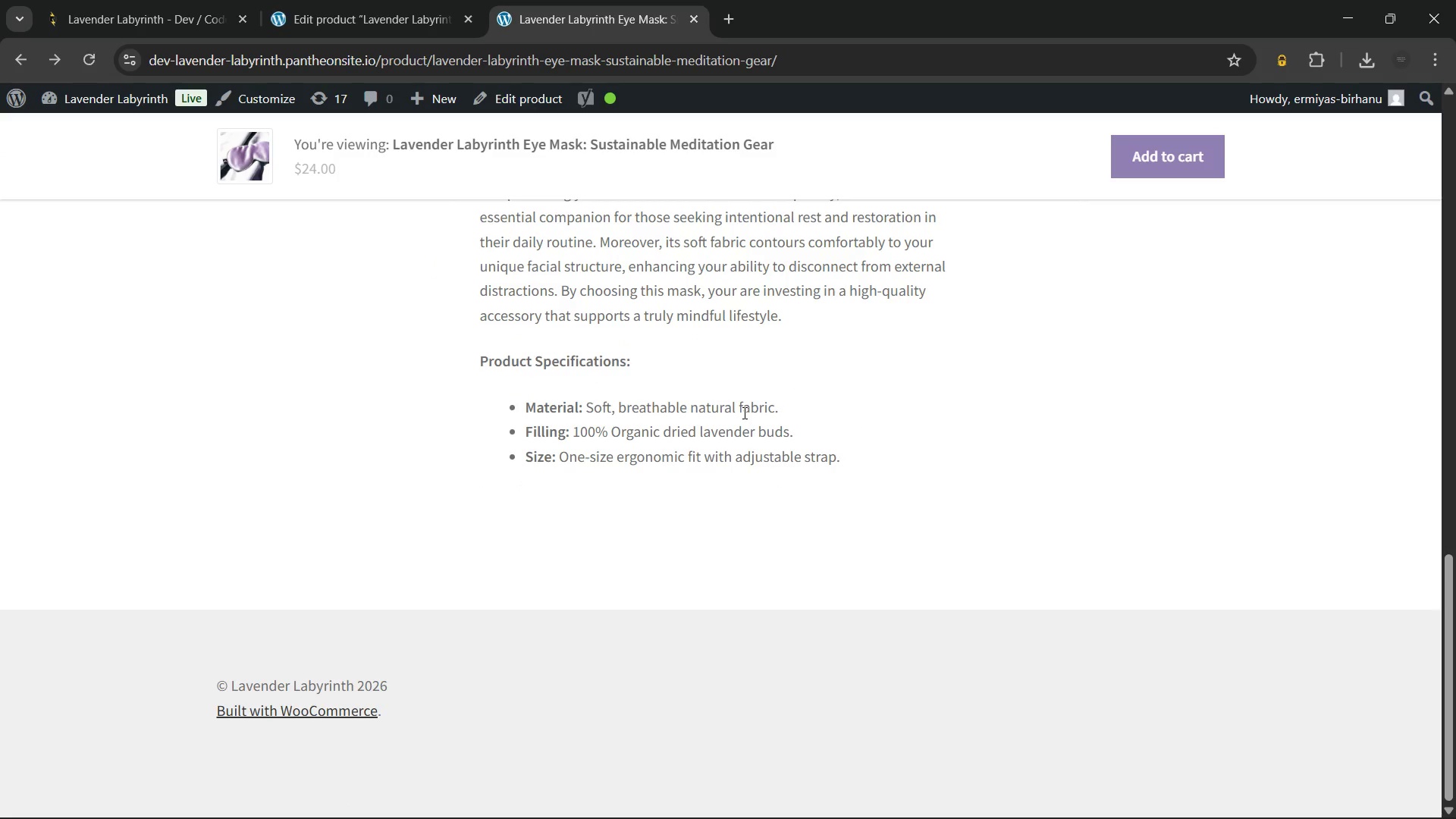 
scroll: coordinate [723, 414], scroll_direction: up, amount: 20.0
 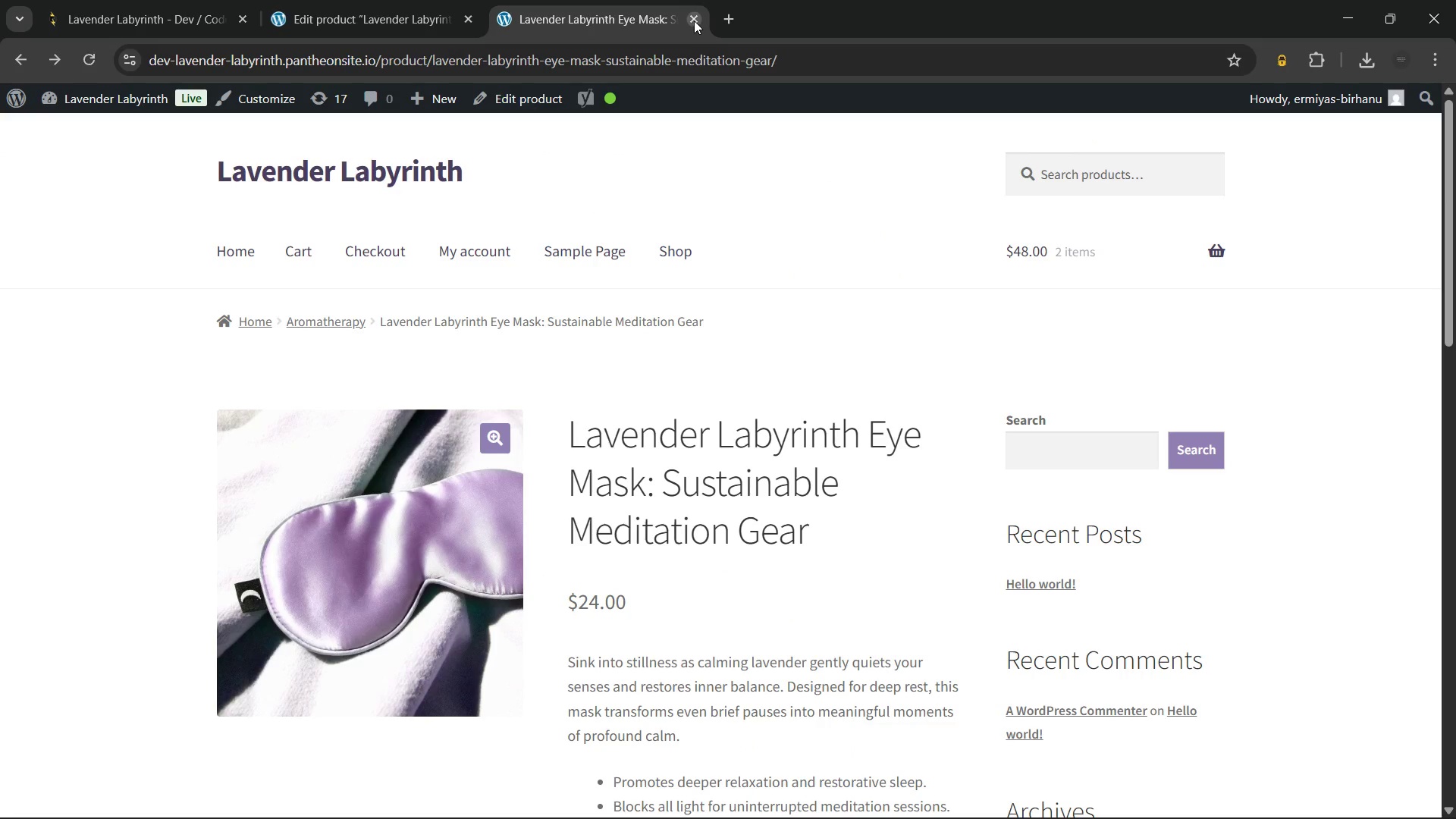 
left_click([694, 20])
 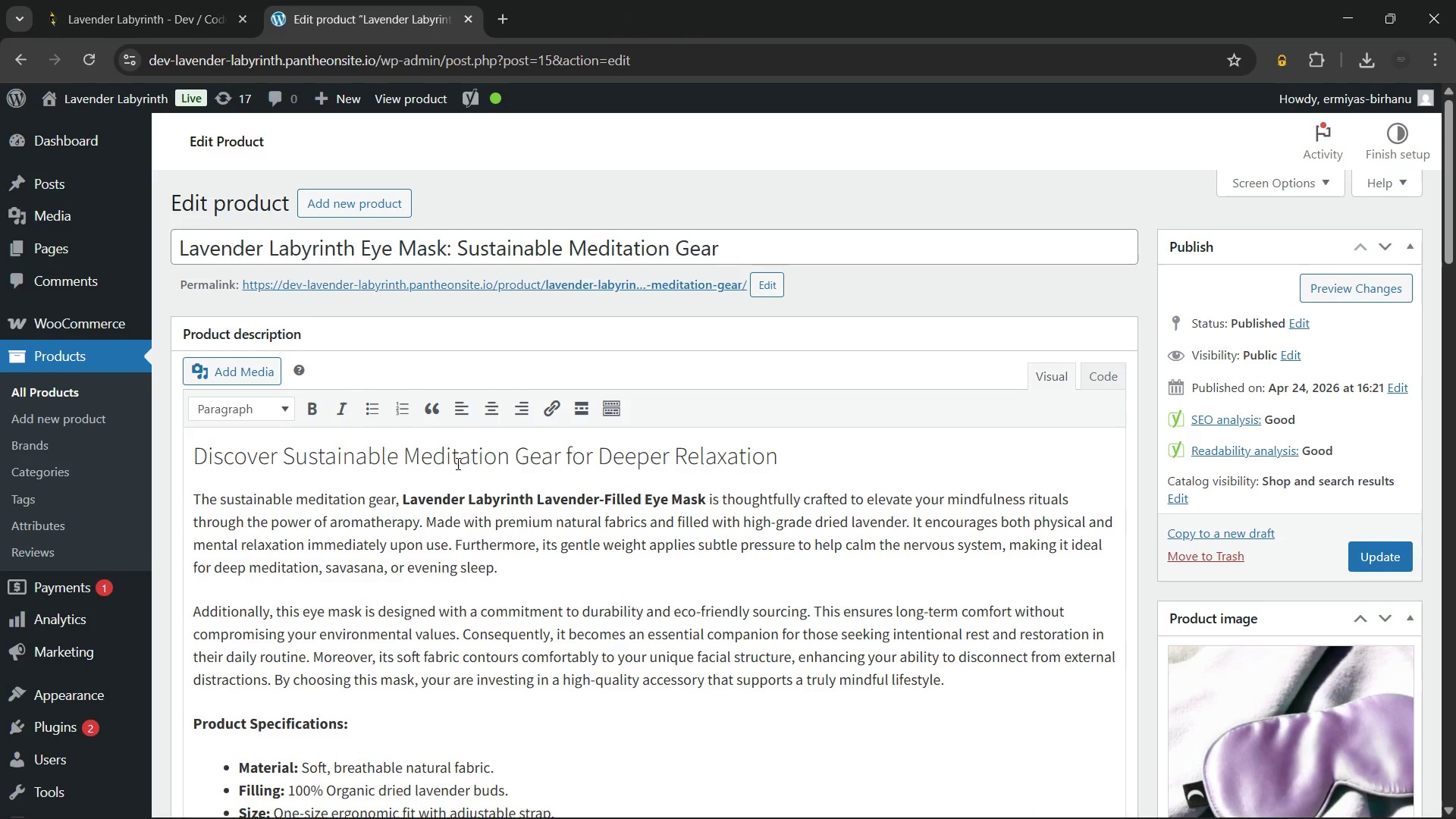 
scroll: coordinate [444, 437], scroll_direction: up, amount: 2.0
 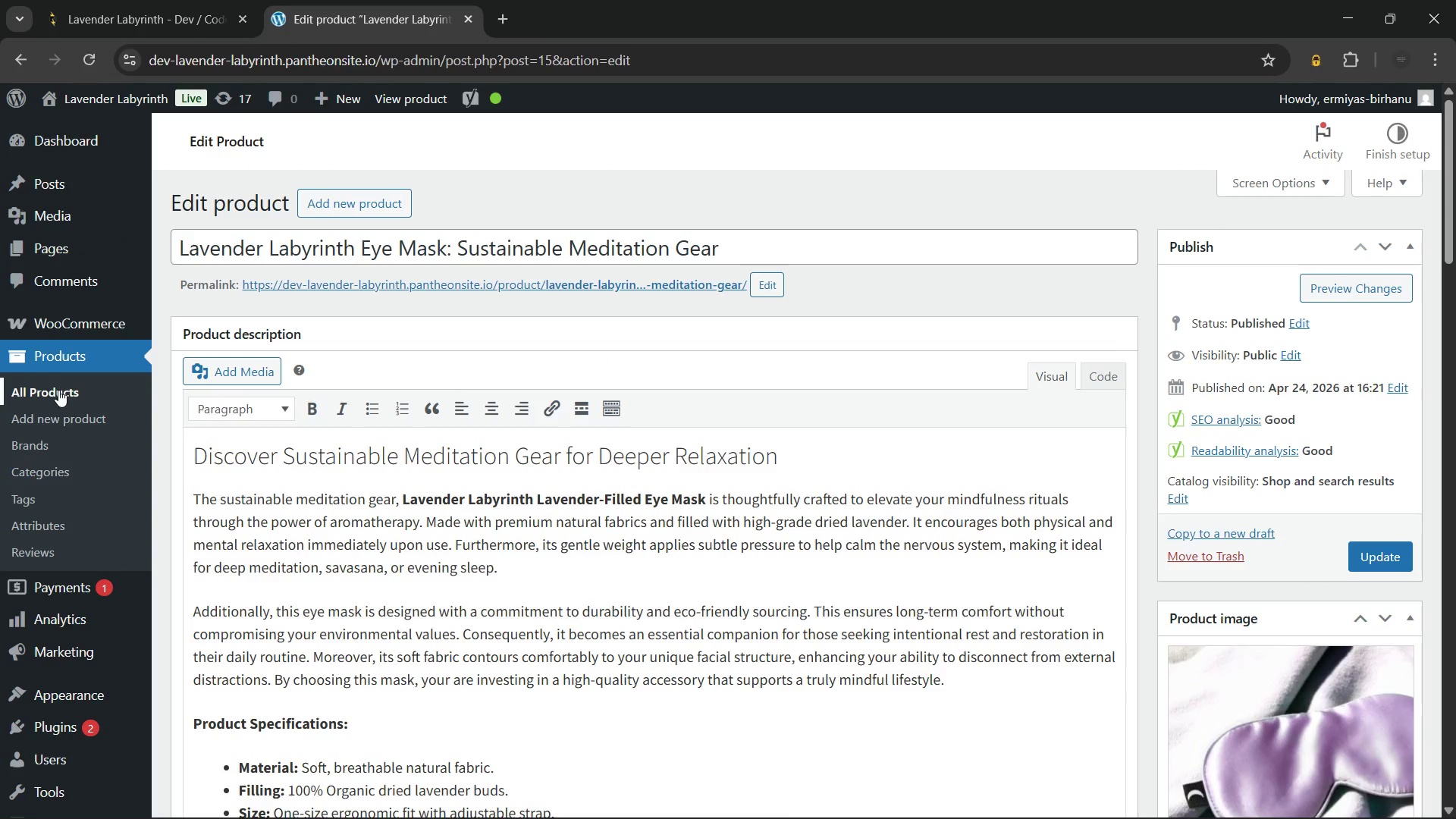 
left_click([58, 390])
 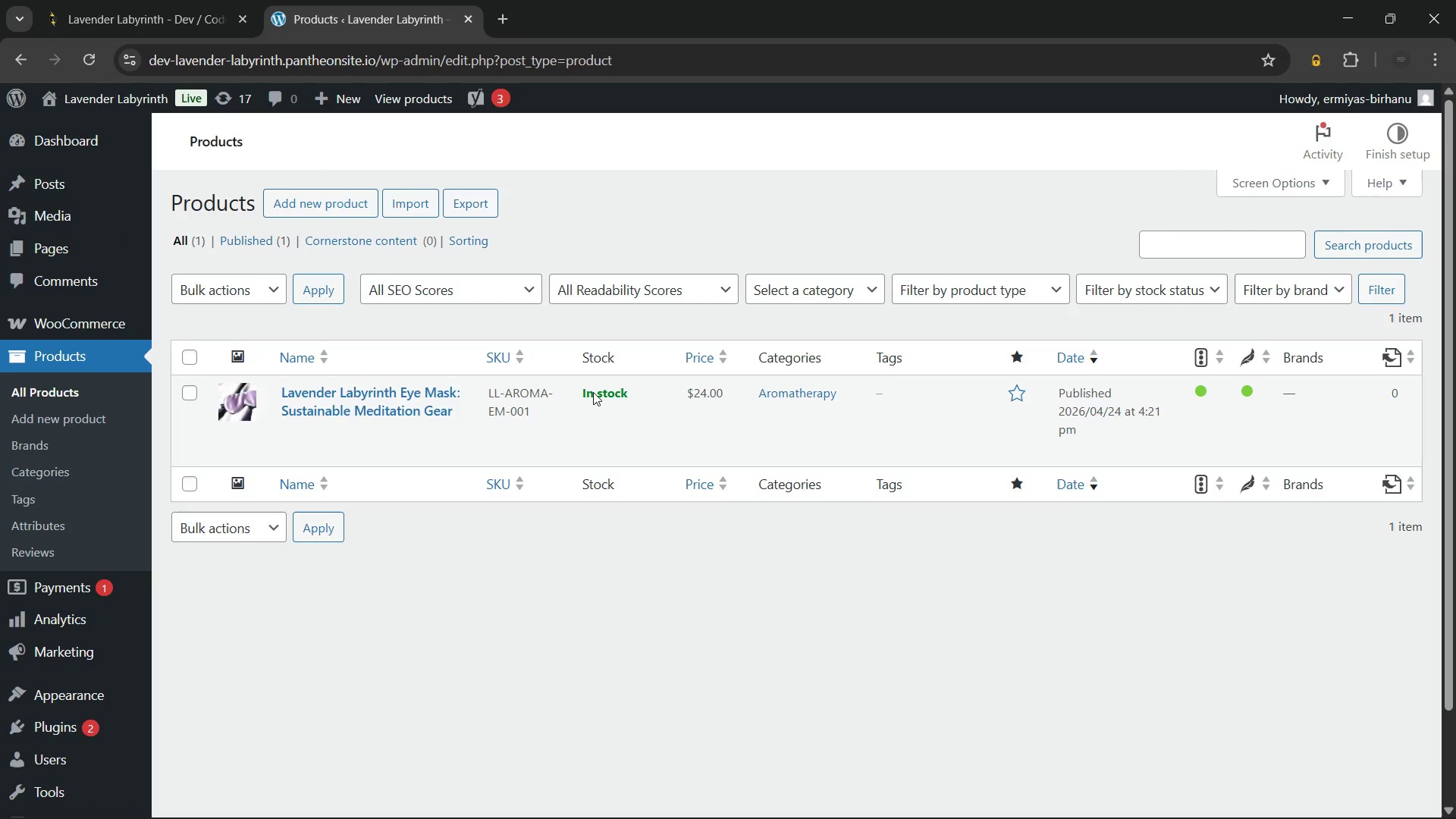 
wait(28.44)
 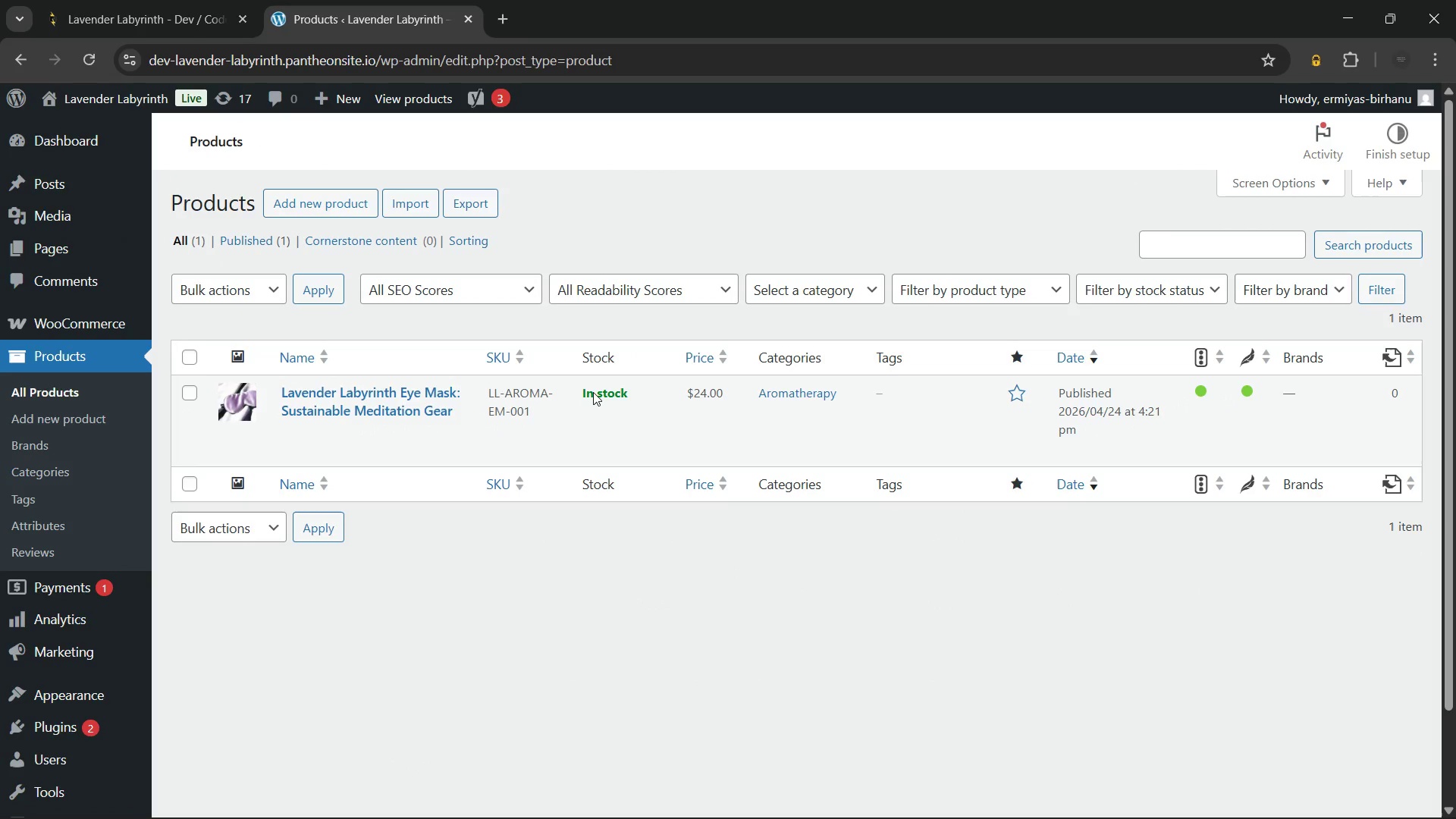 
left_click([1272, 187])
 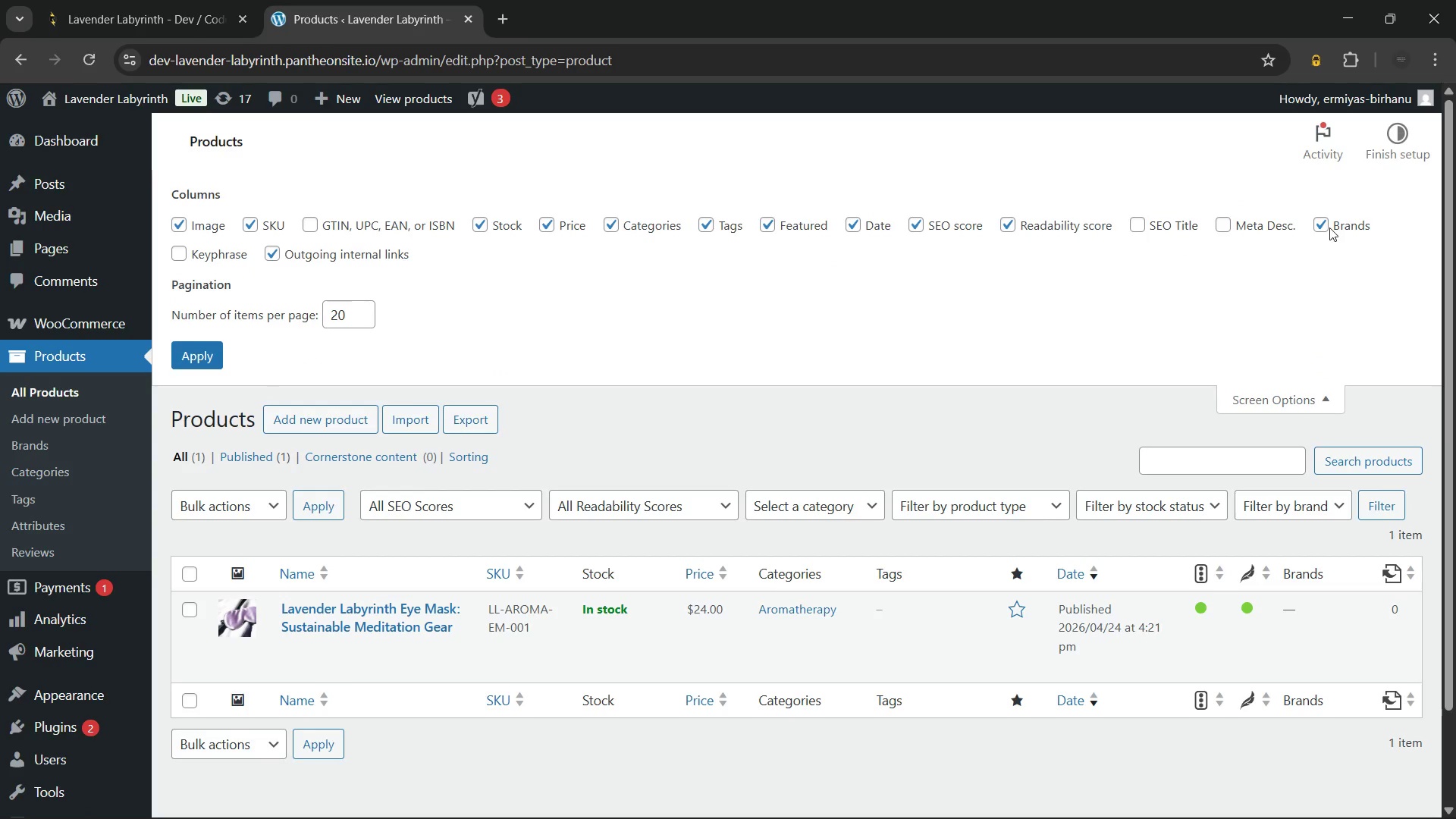 
left_click([1320, 223])
 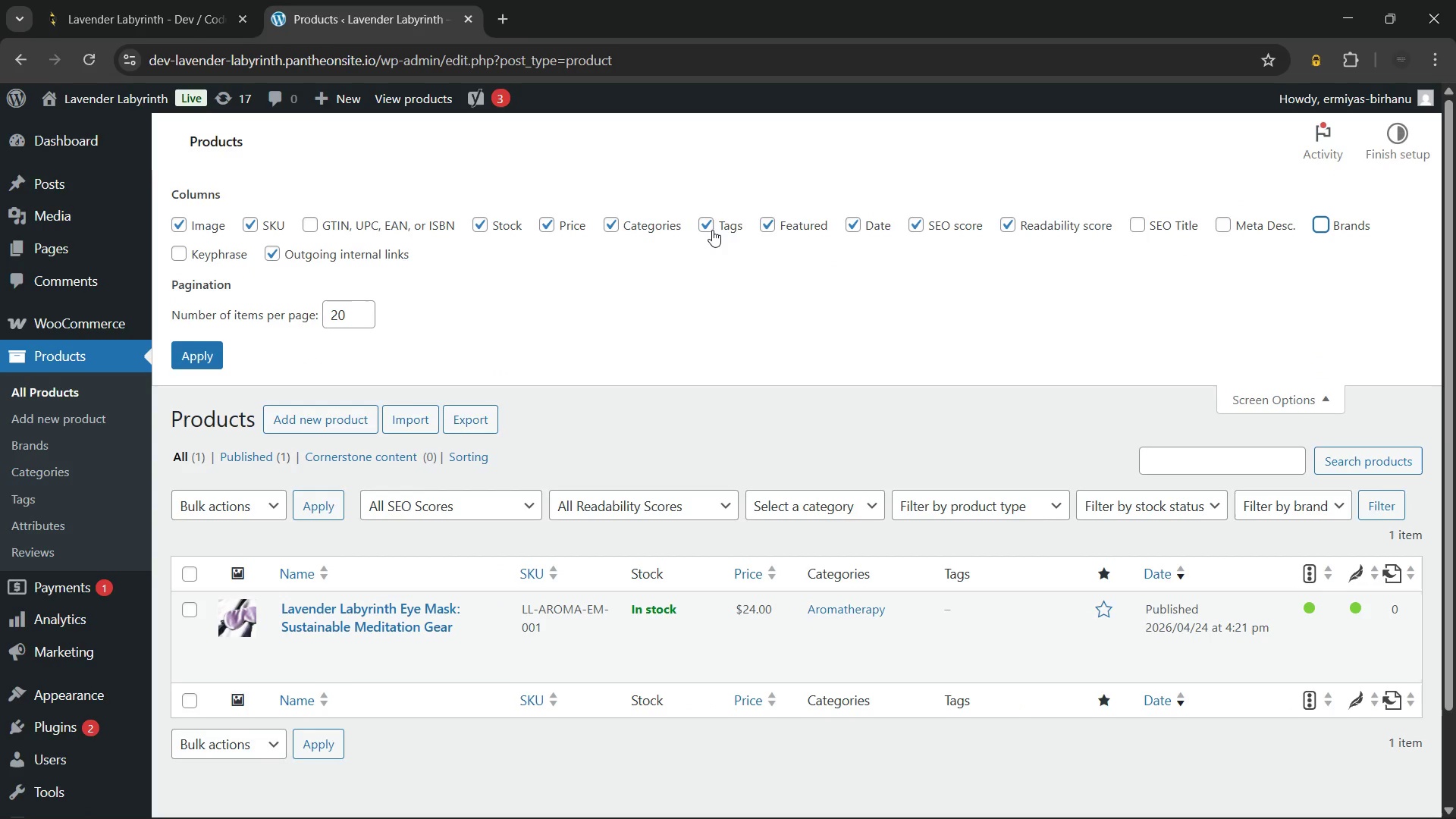 
left_click([710, 224])
 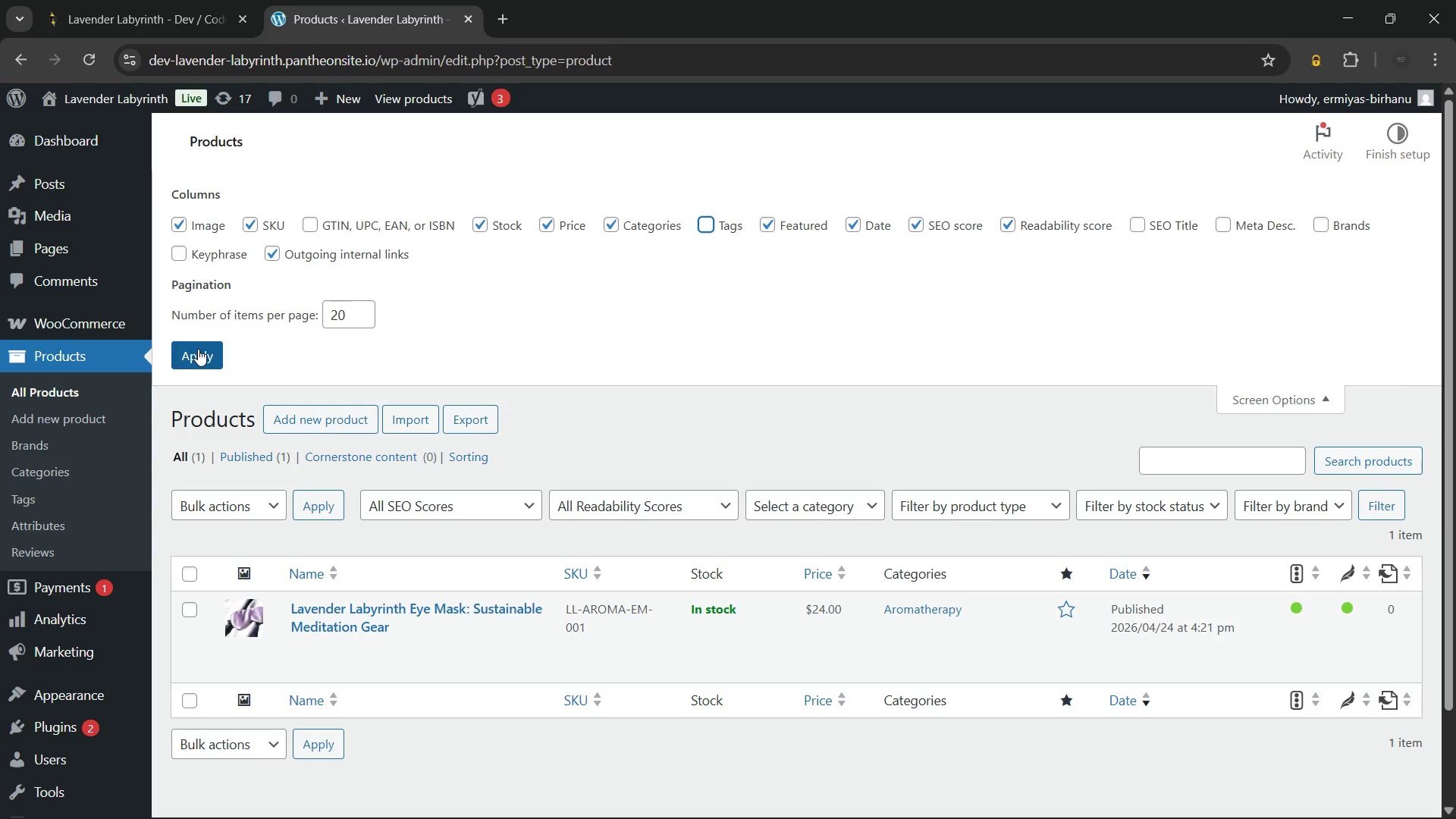 
left_click([198, 349])
 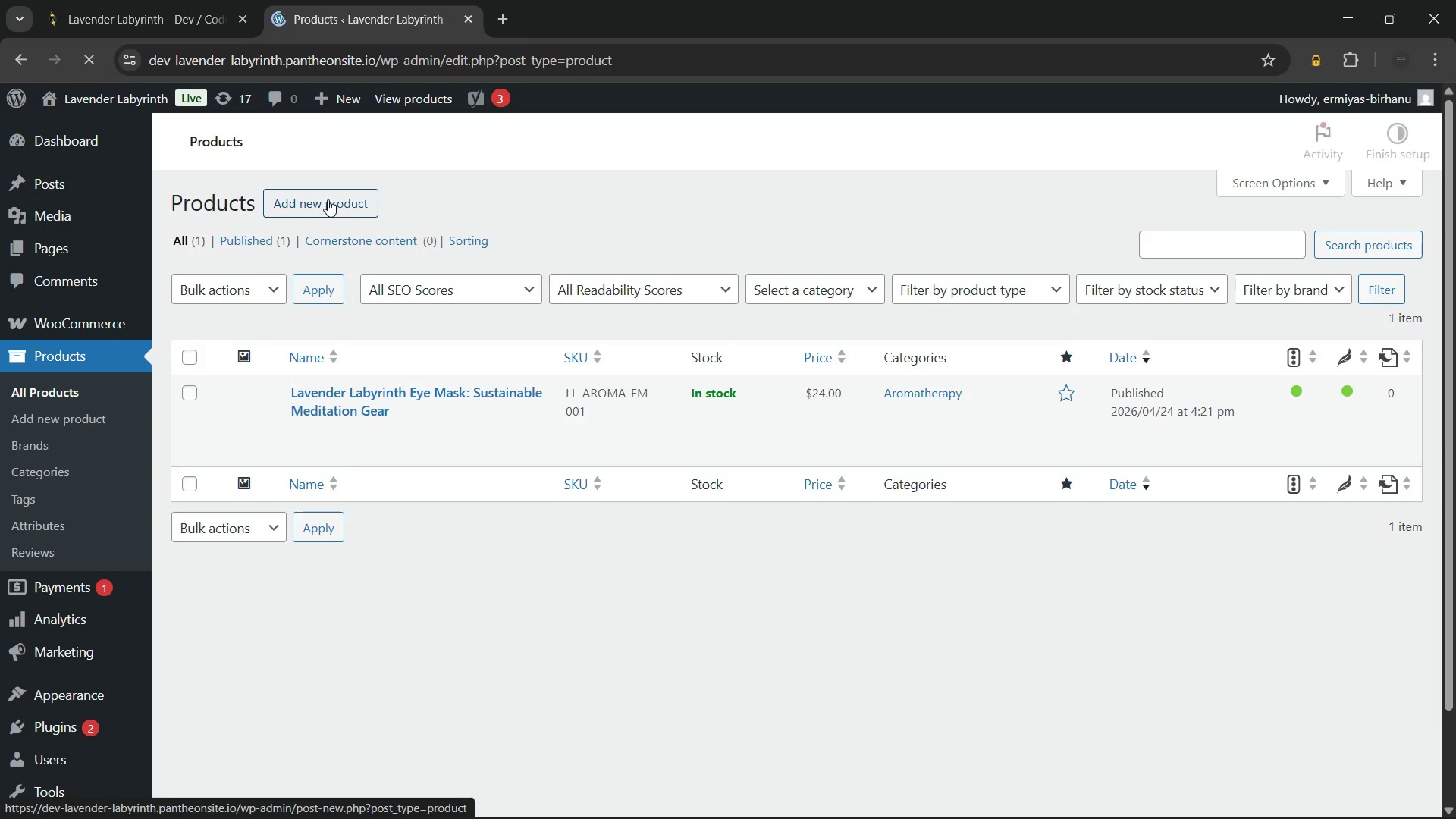 
wait(6.39)
 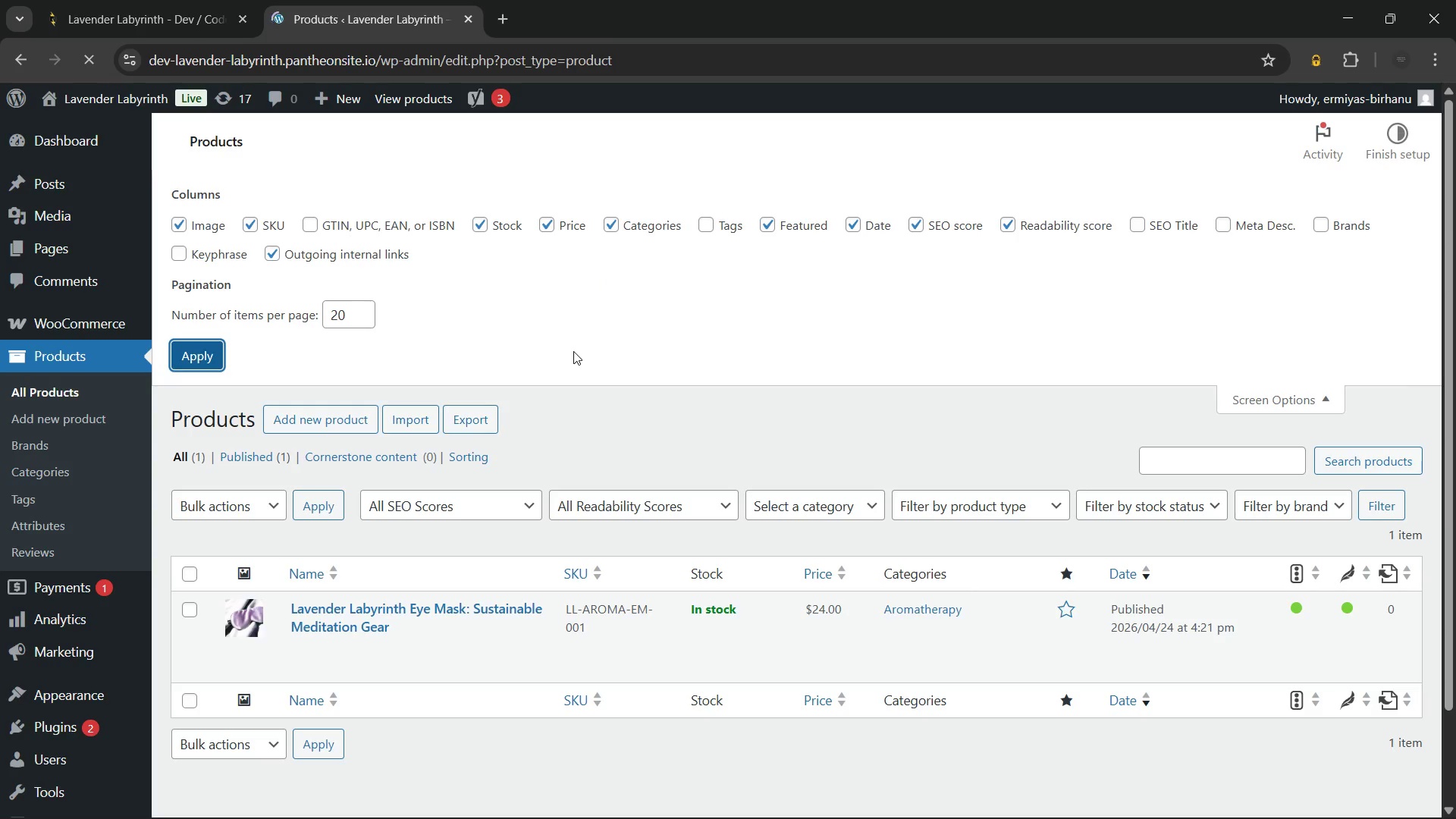 
left_click([328, 199])
 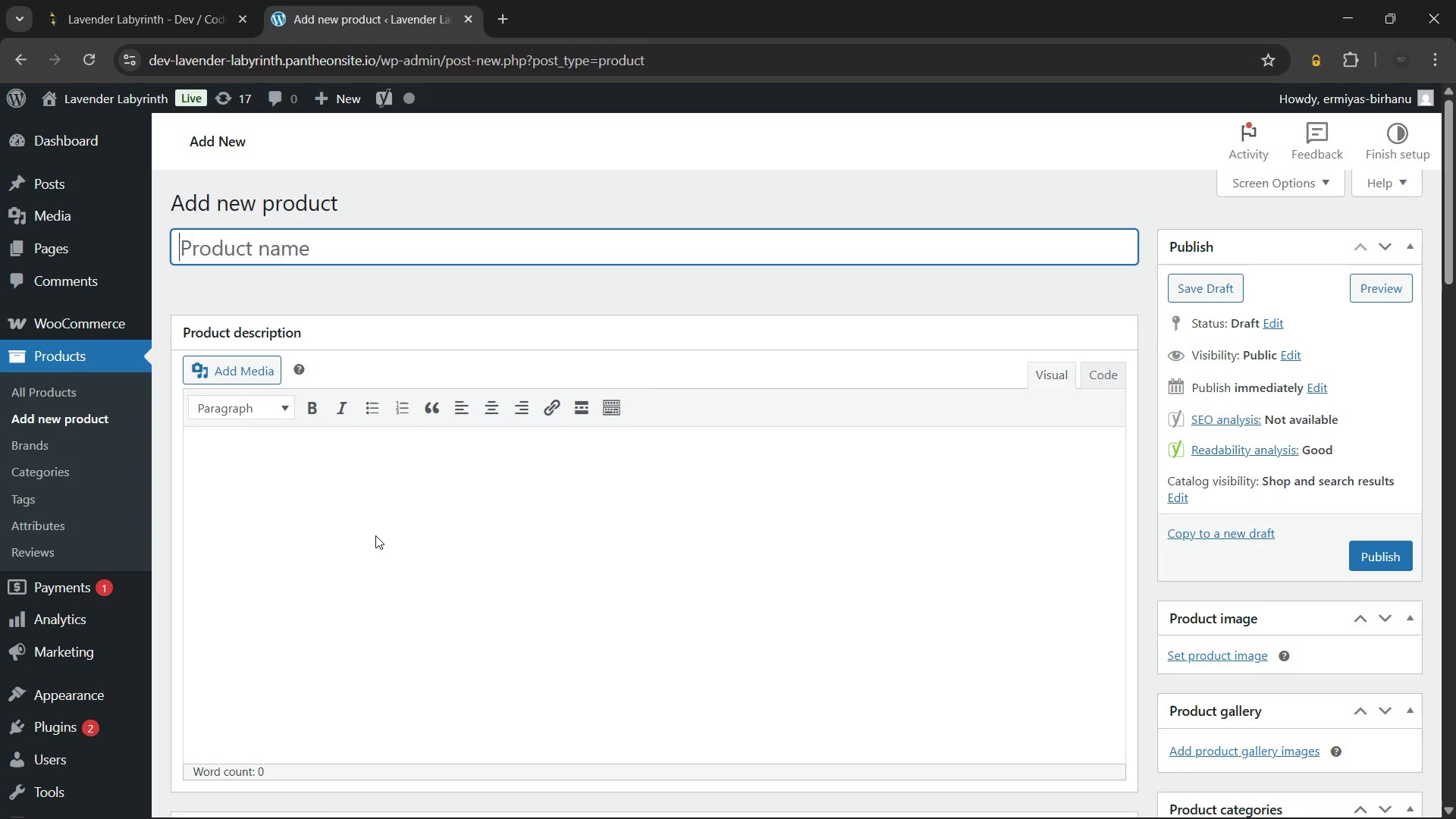 
wait(19.7)
 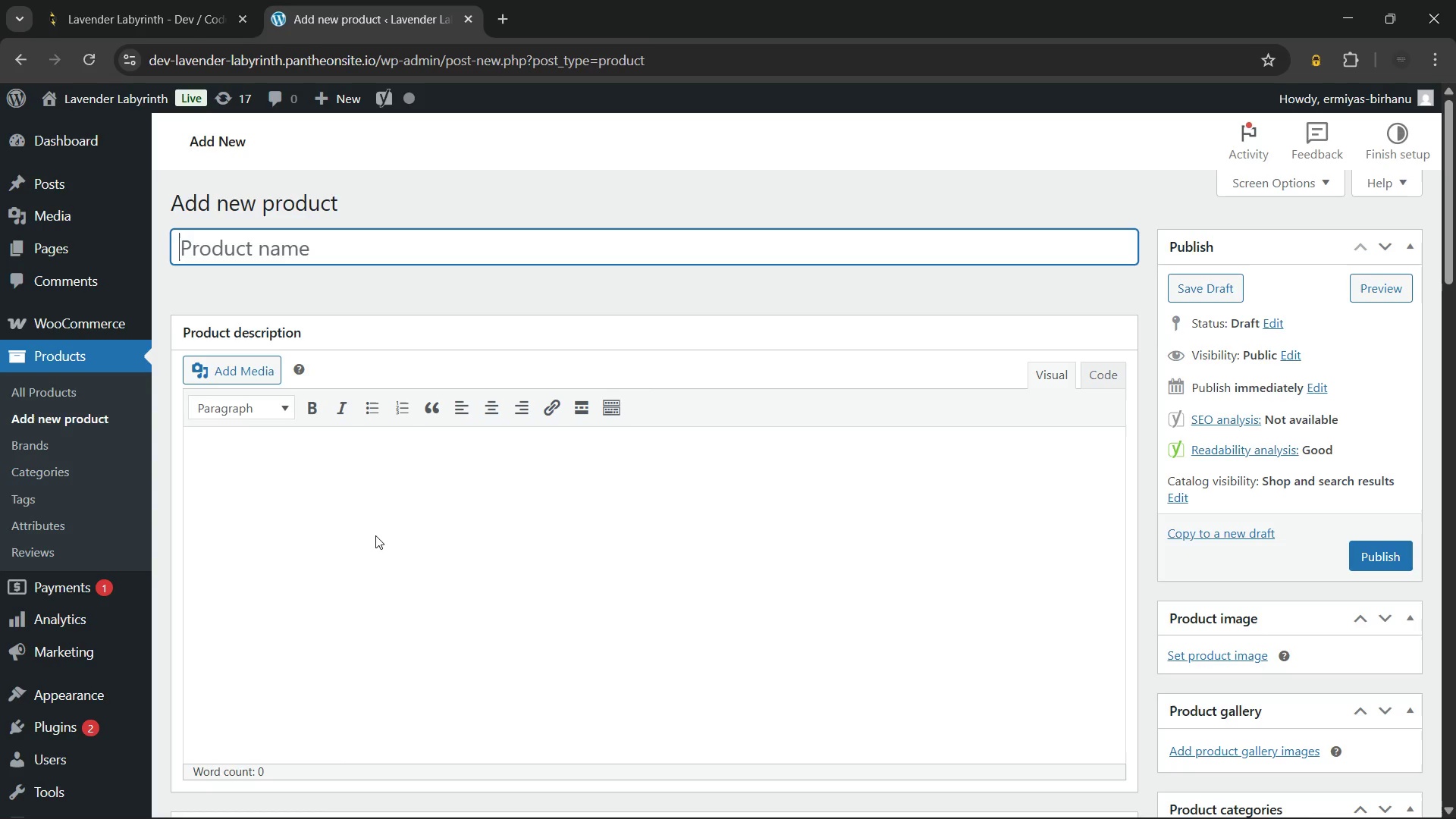 
type(Eucalyptus)
 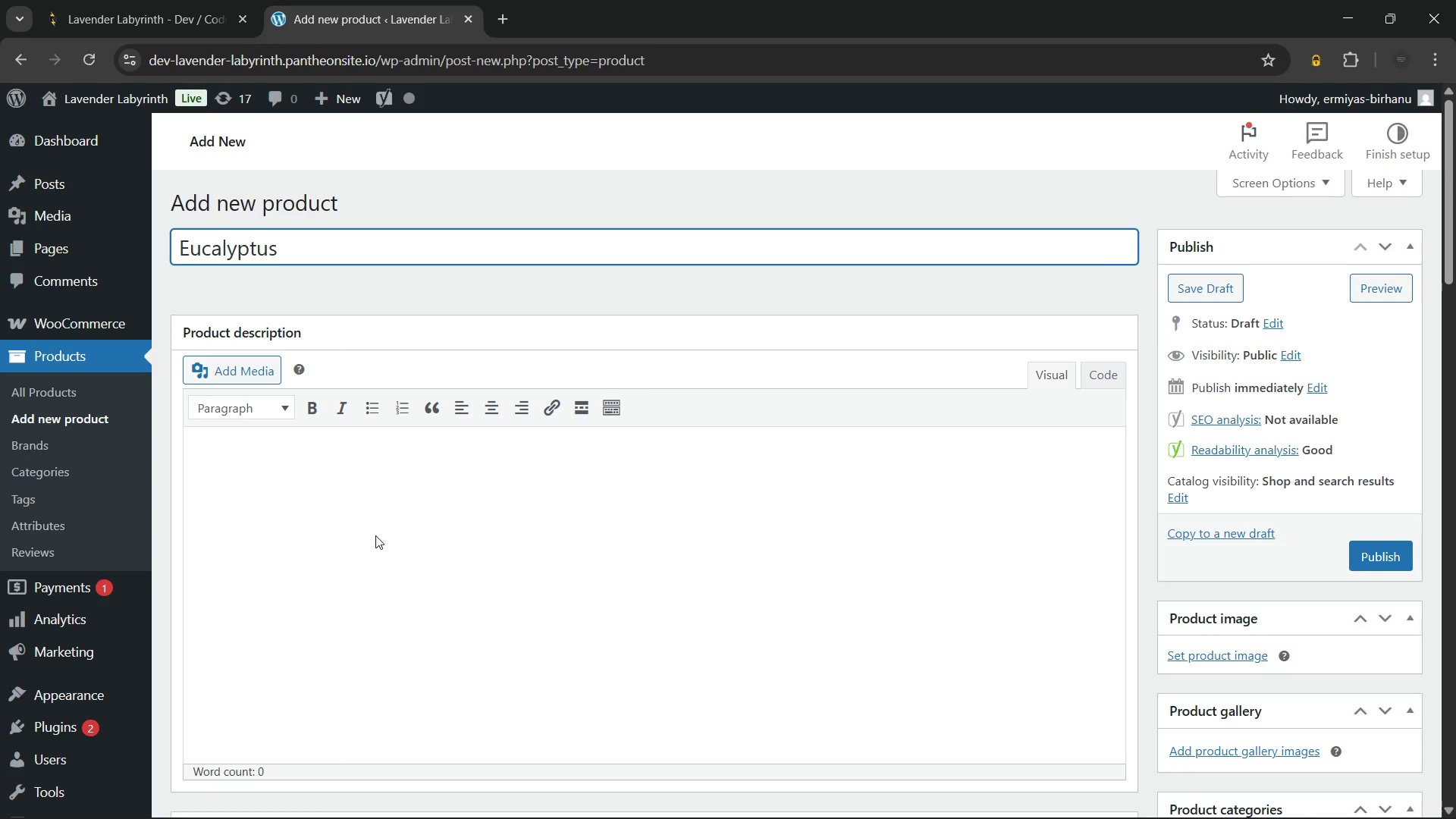 
wait(5.3)
 